 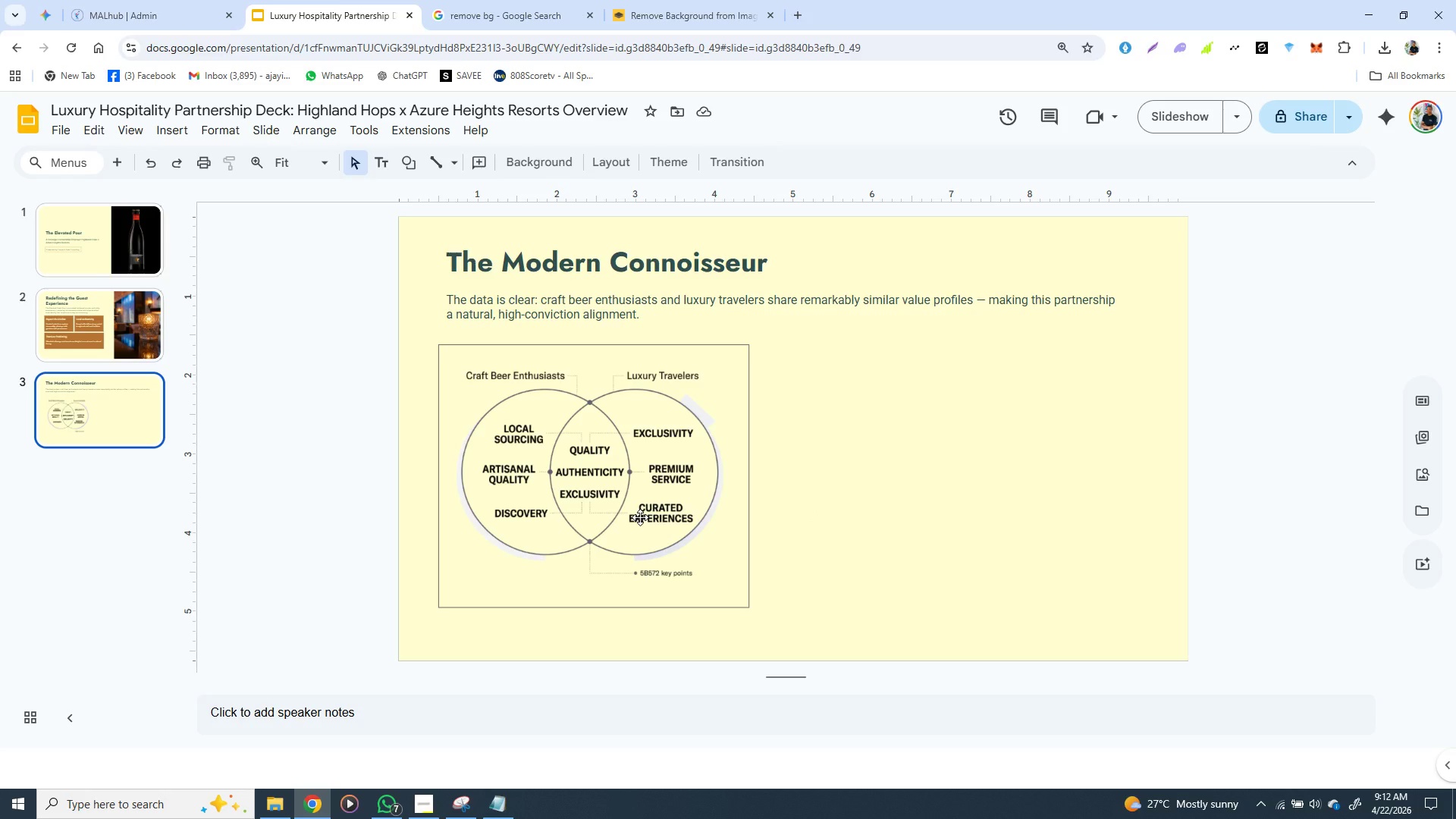 
left_click([612, 369])
 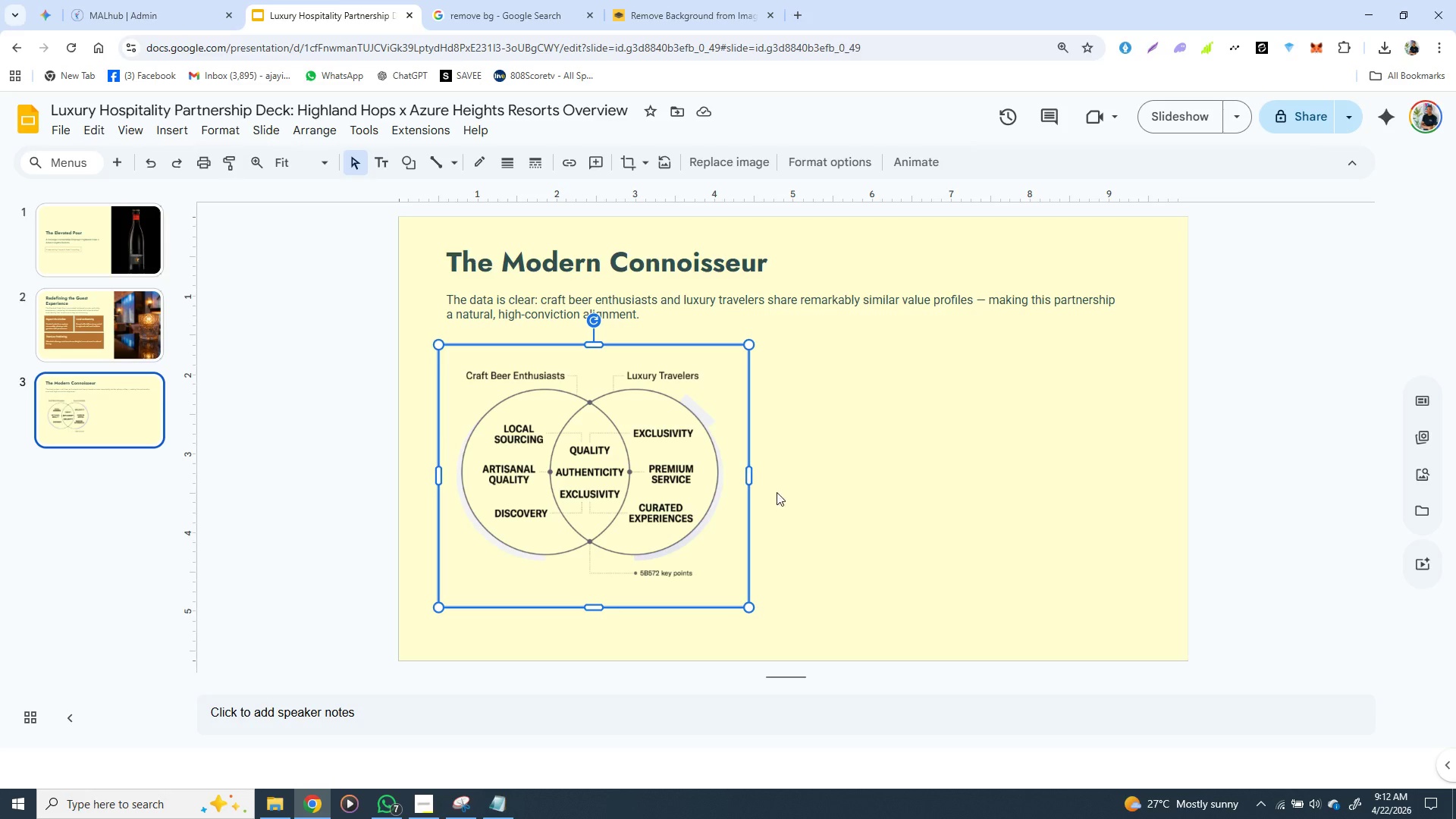 
left_click([811, 483])
 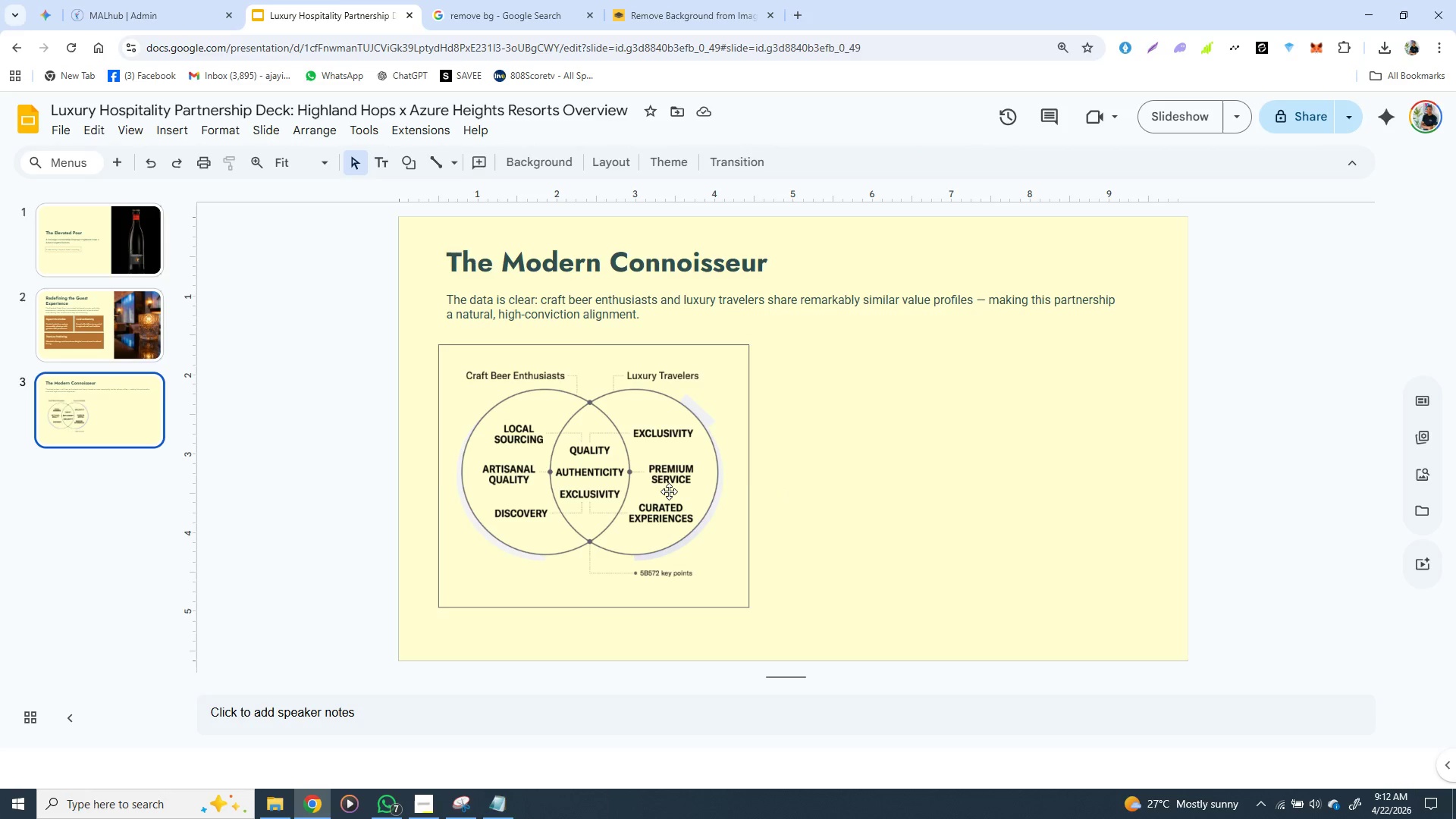 
left_click([668, 491])
 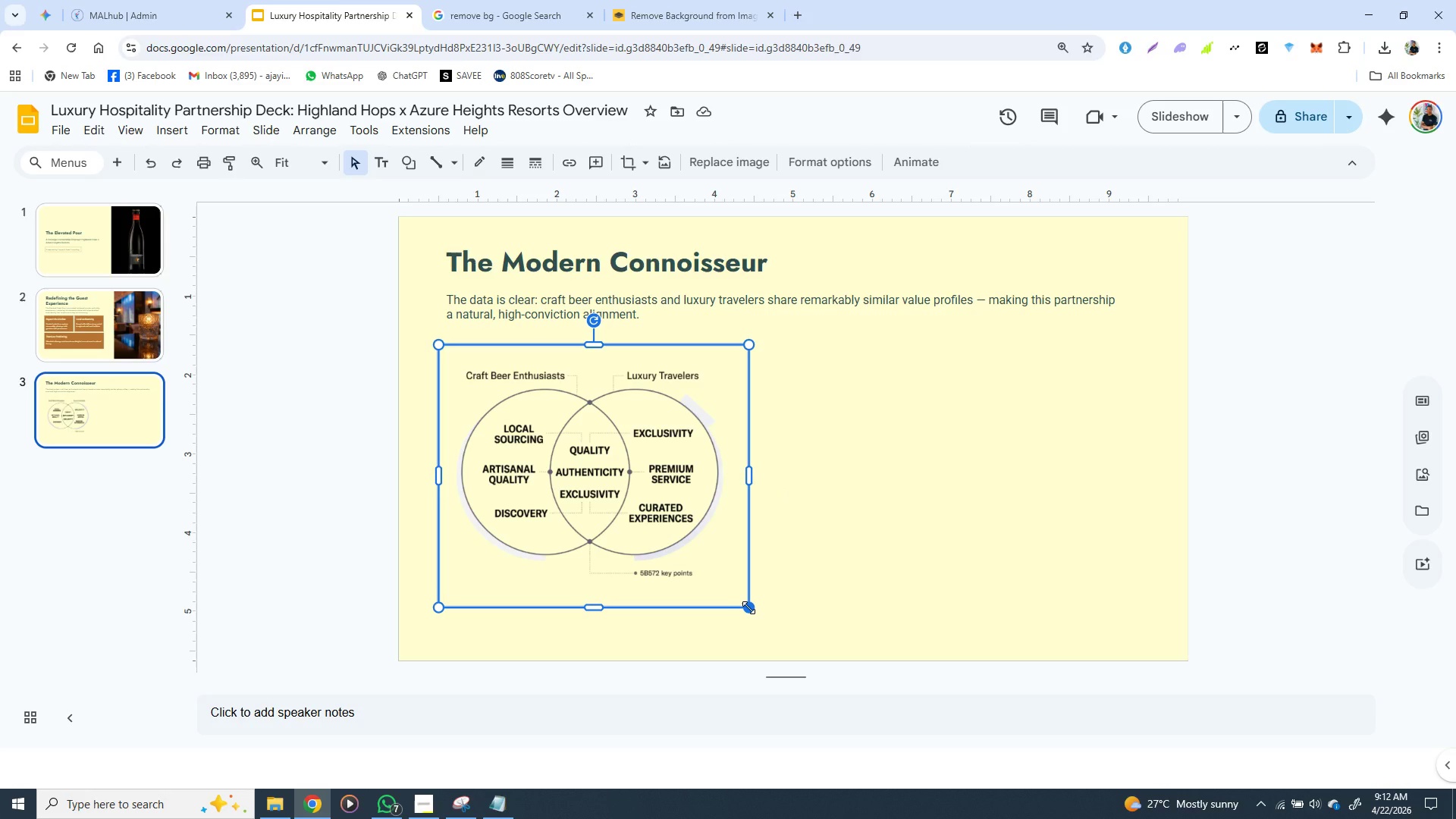 
hold_key(key=ShiftLeft, duration=1.53)
left_click_drag(start_coordinate=[749, 607], to_coordinate=[717, 599])
 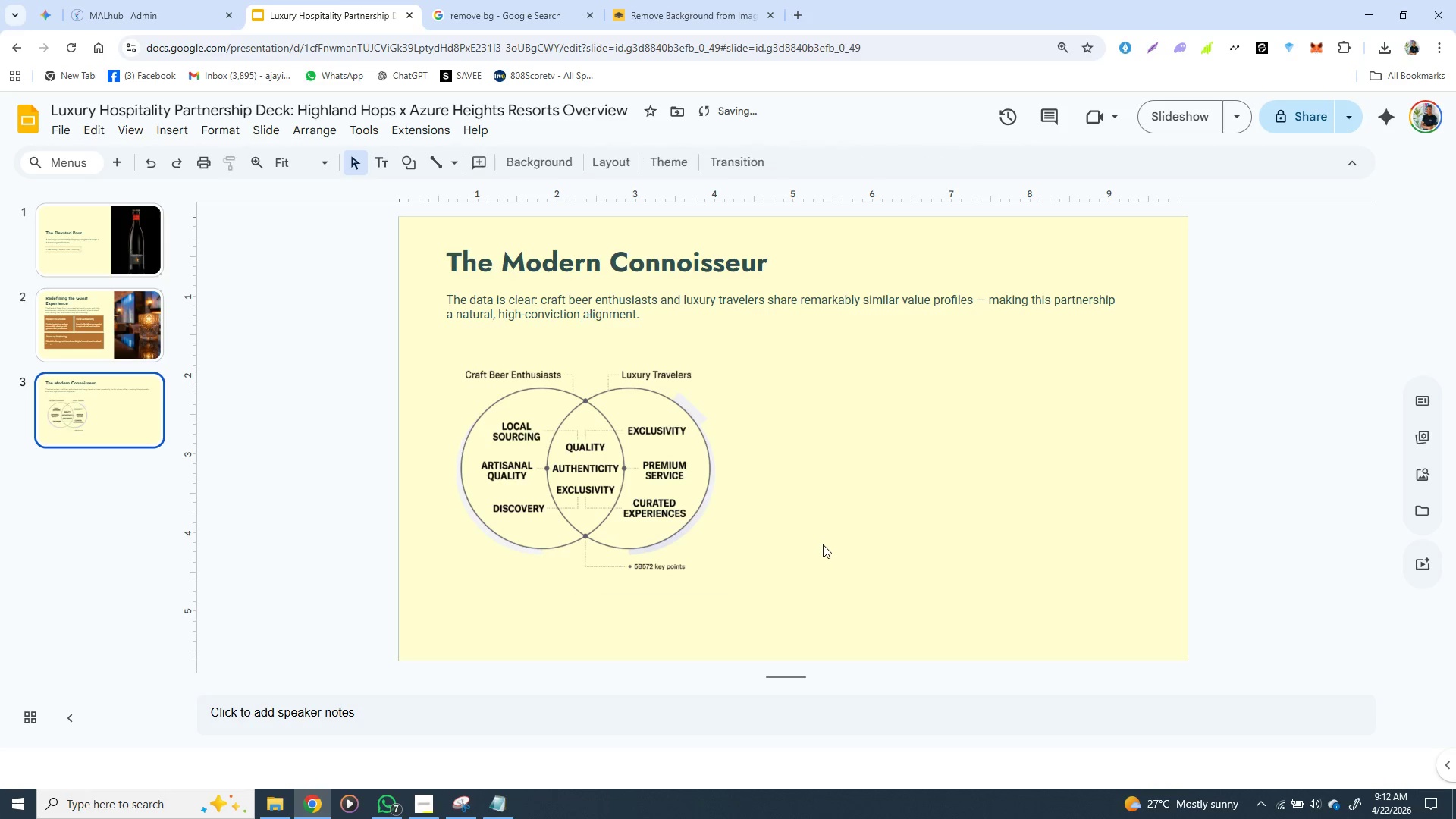 
hold_key(key=ShiftLeft, duration=1.5)
 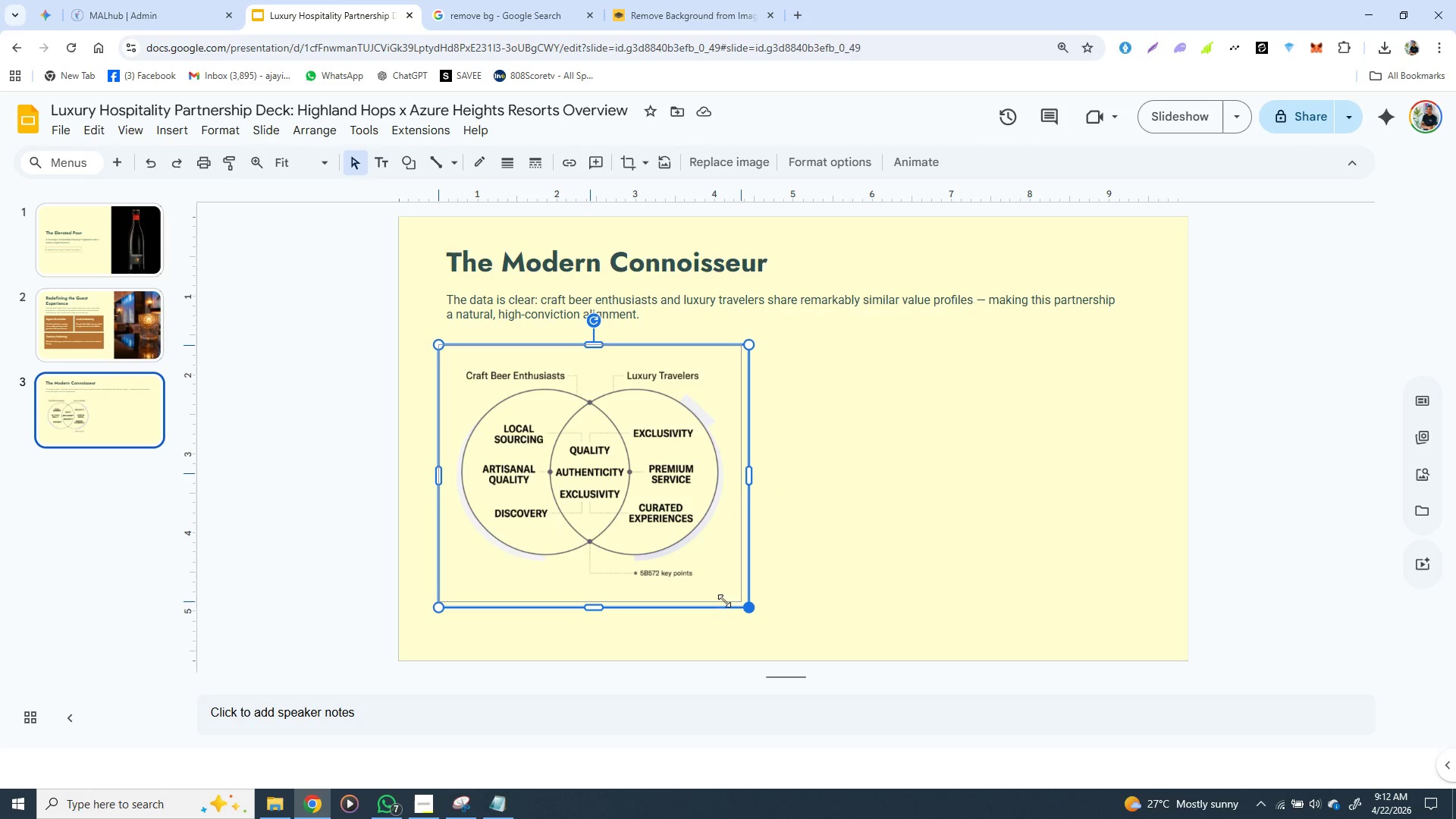 
hold_key(key=ShiftLeft, duration=1.5)
 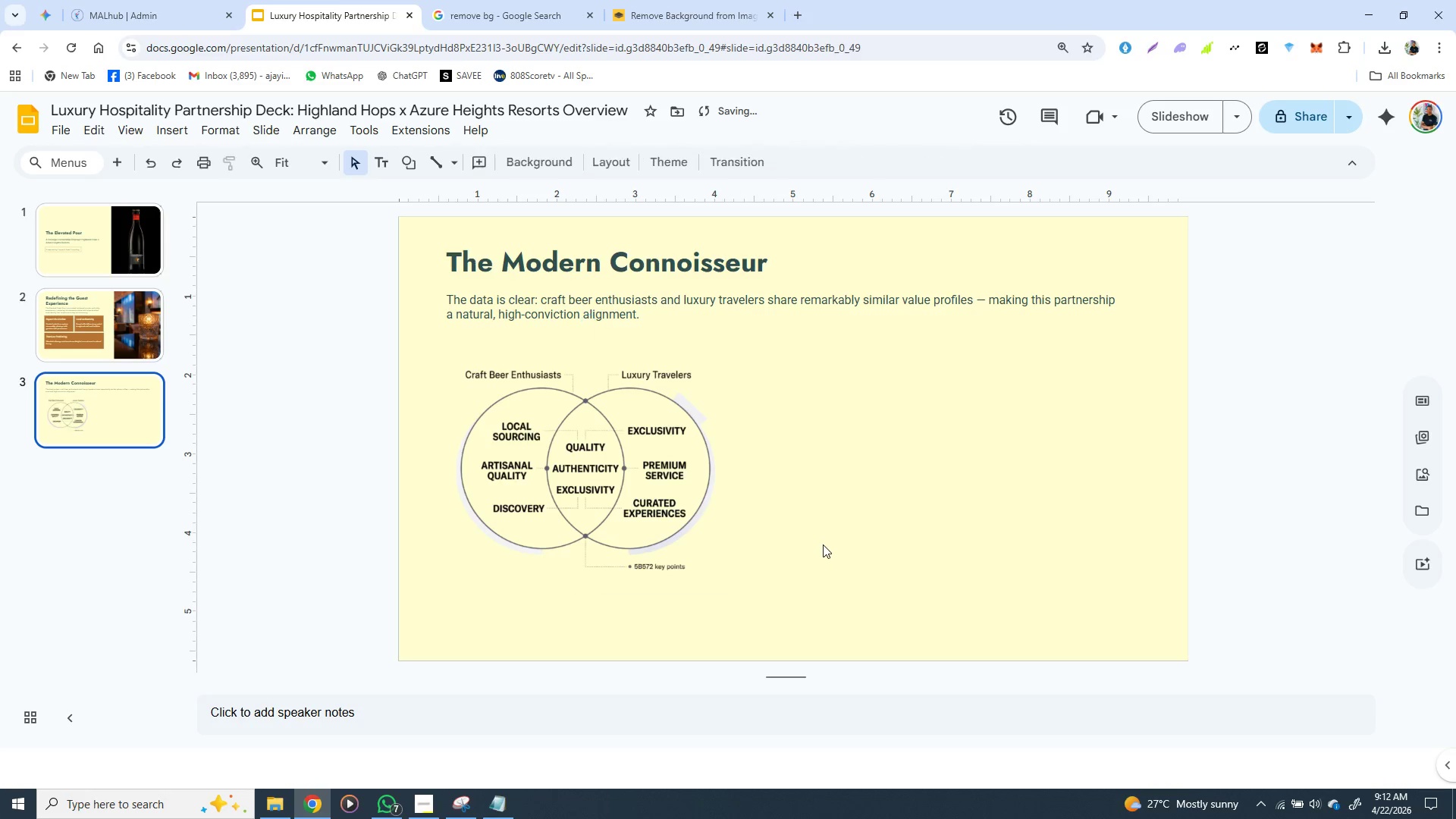 
hold_key(key=ShiftLeft, duration=0.44)
 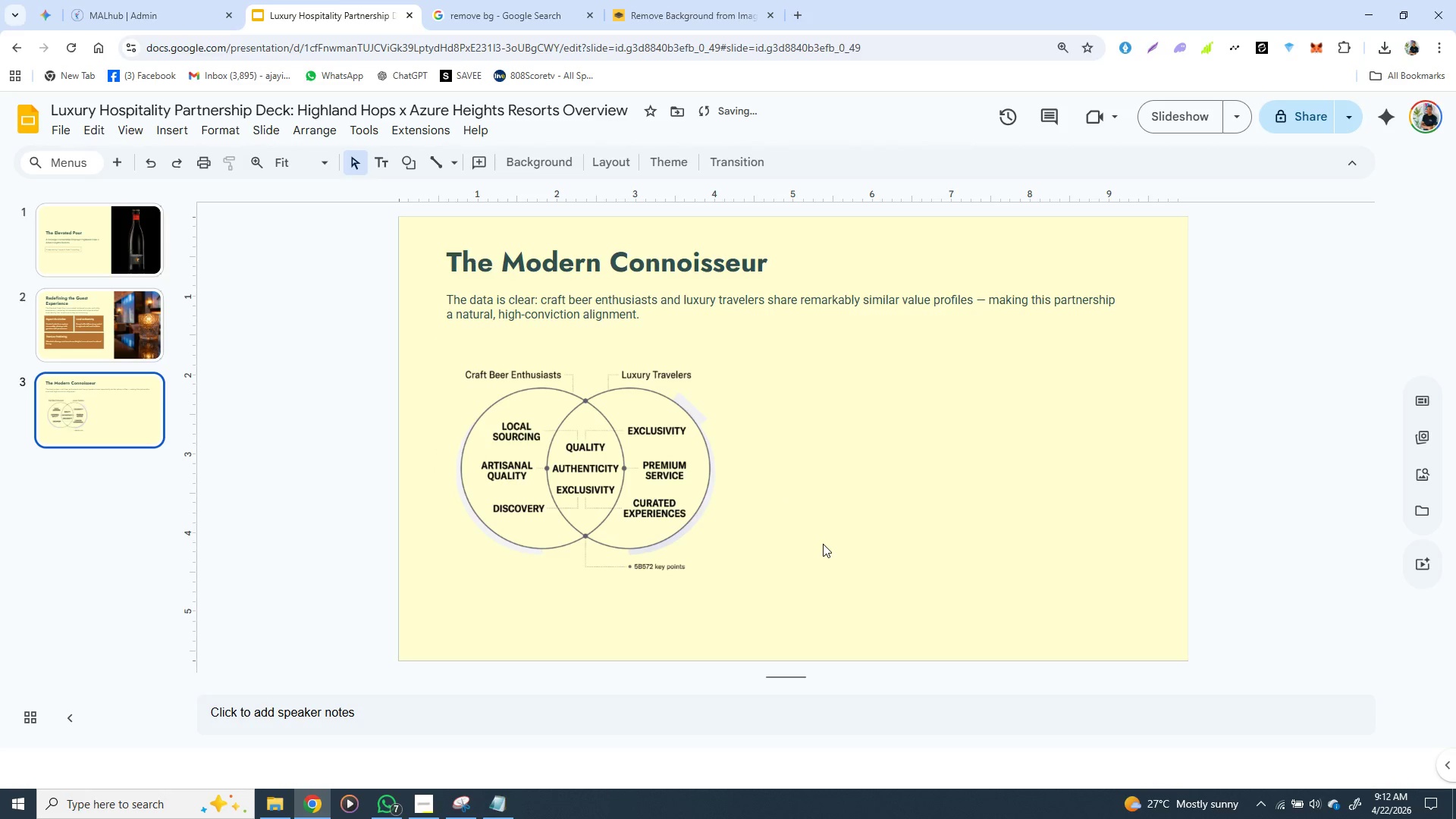 
left_click([823, 544])
 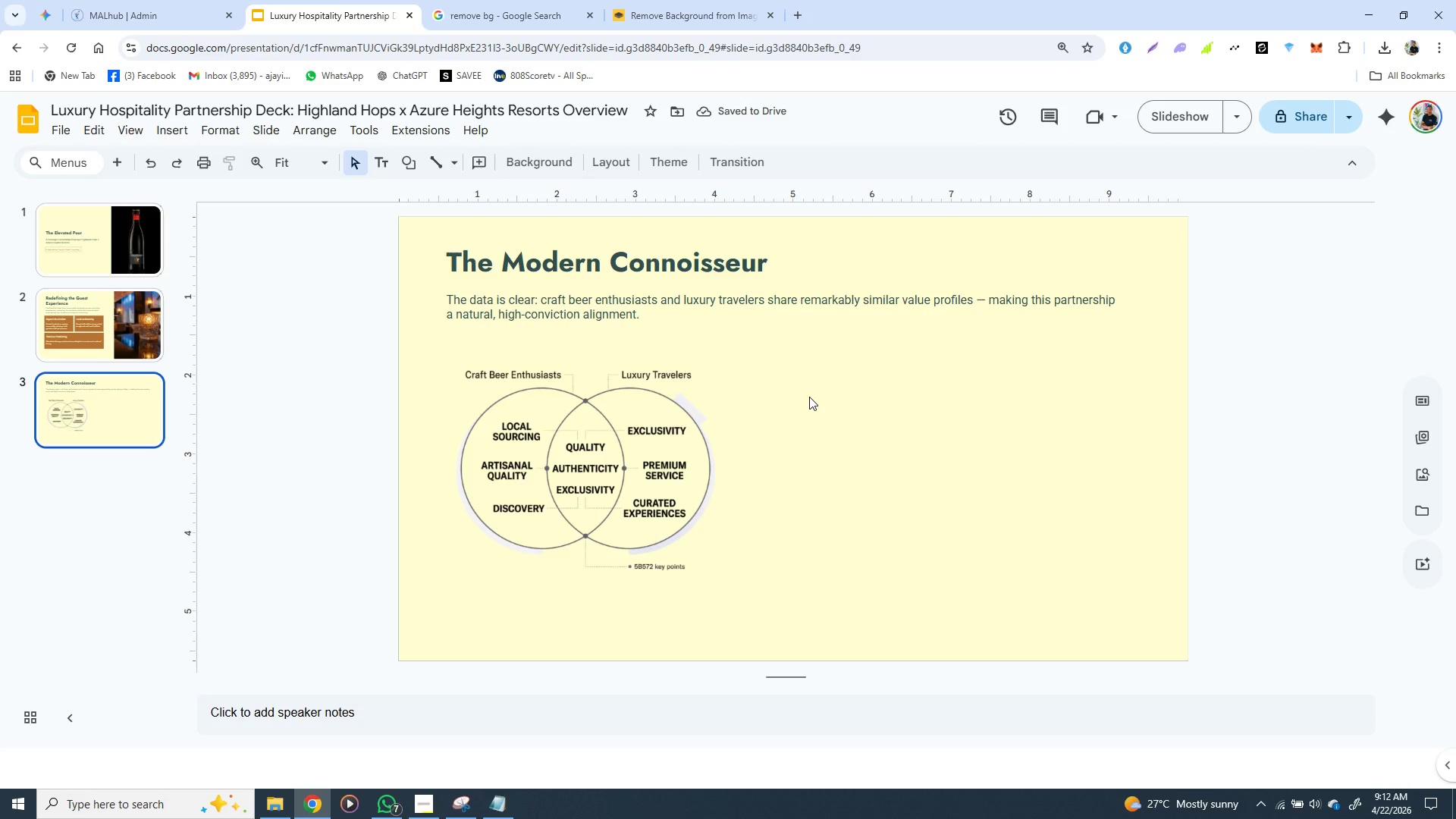 
wait(8.25)
 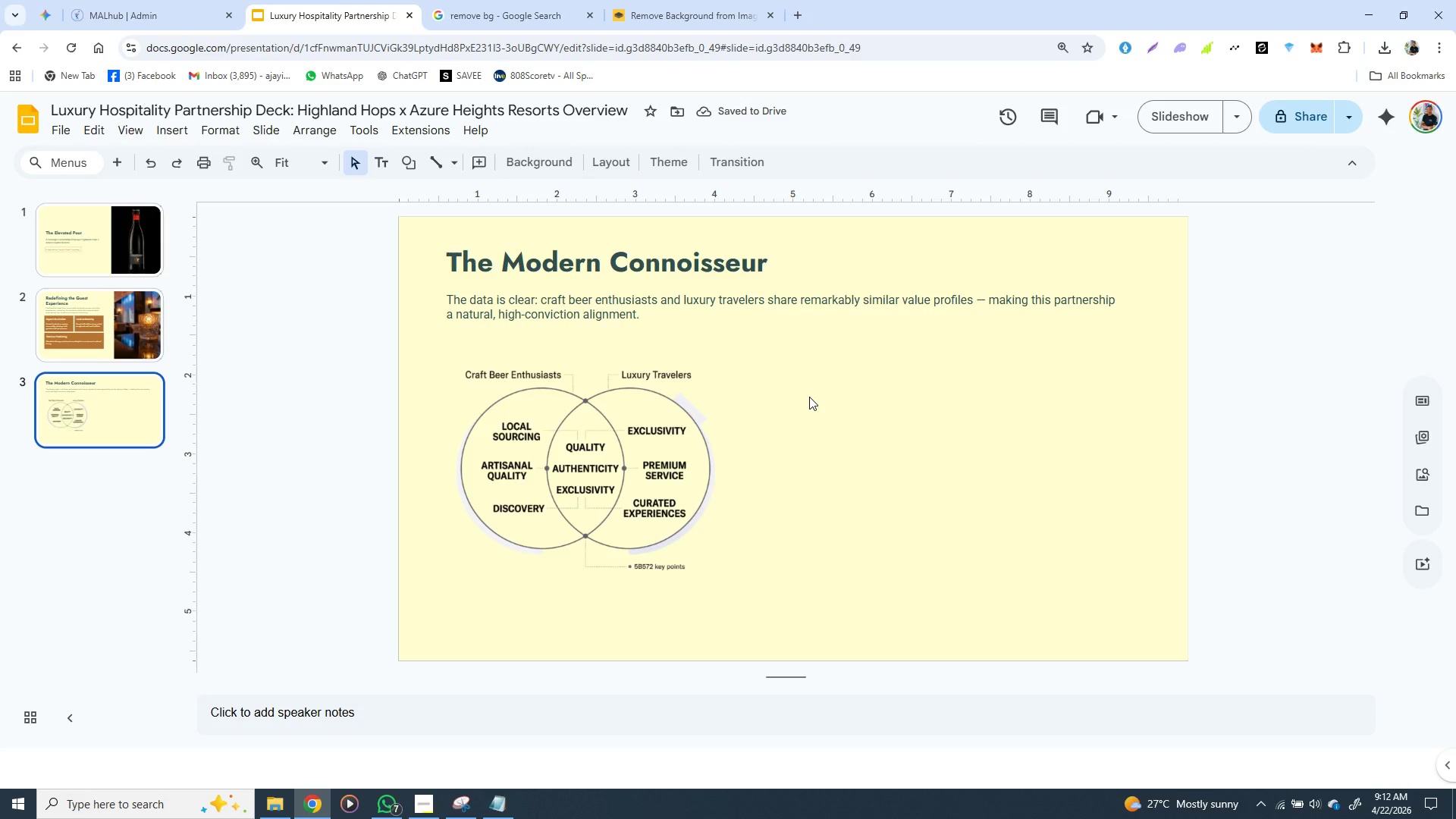 
left_click([139, 324])
 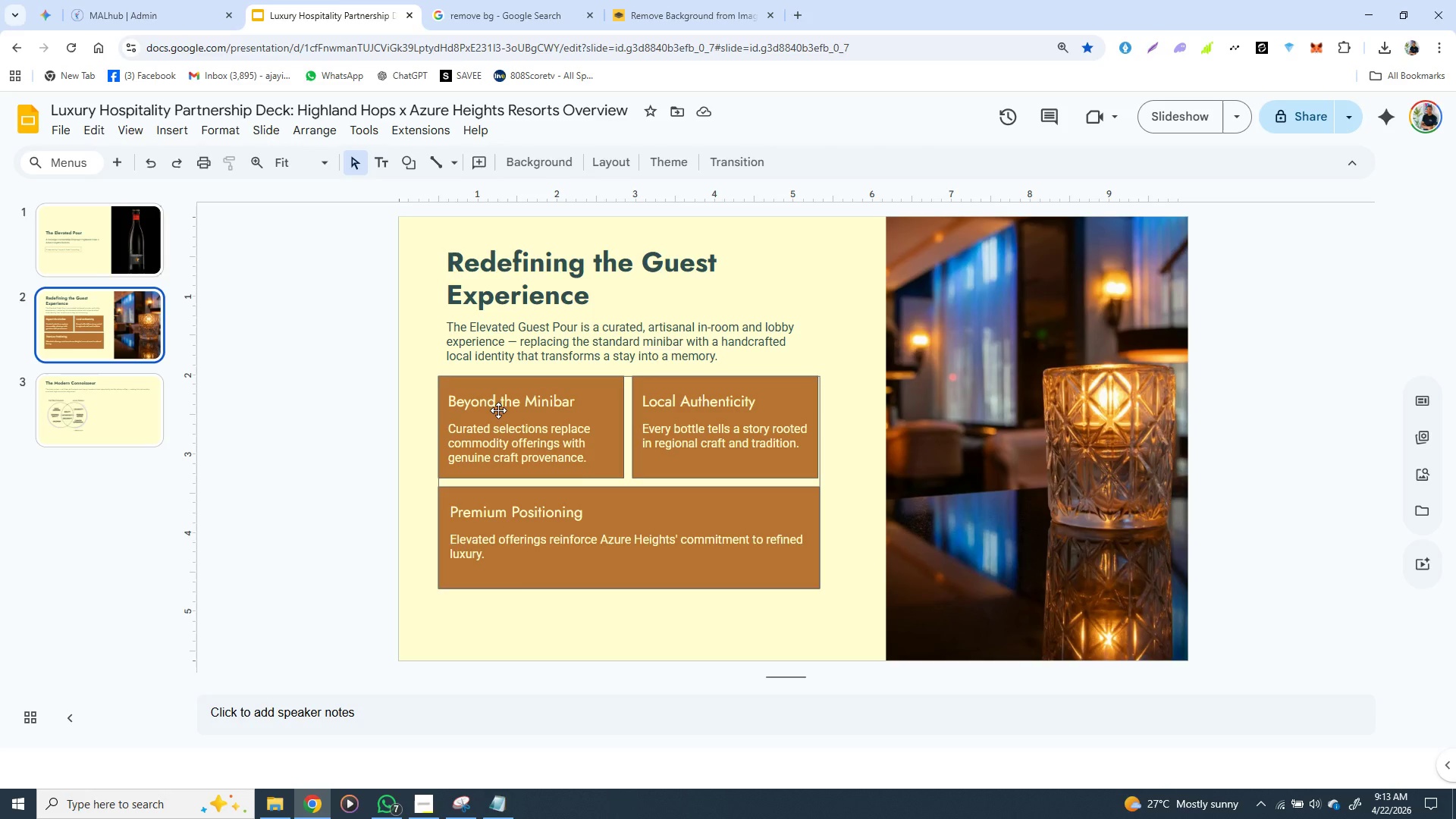 
left_click([500, 404])
 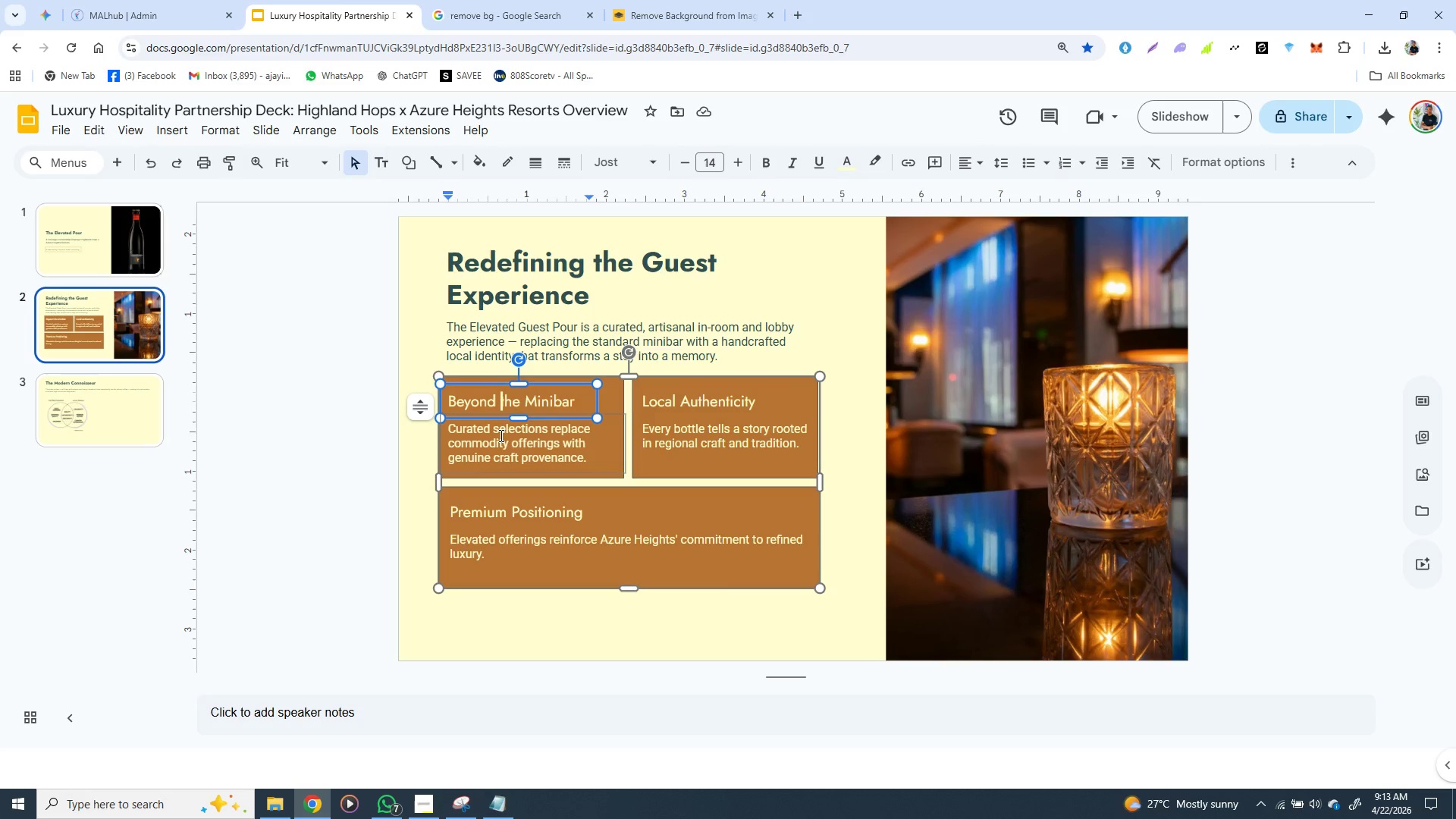 
hold_key(key=ShiftLeft, duration=1.53)
 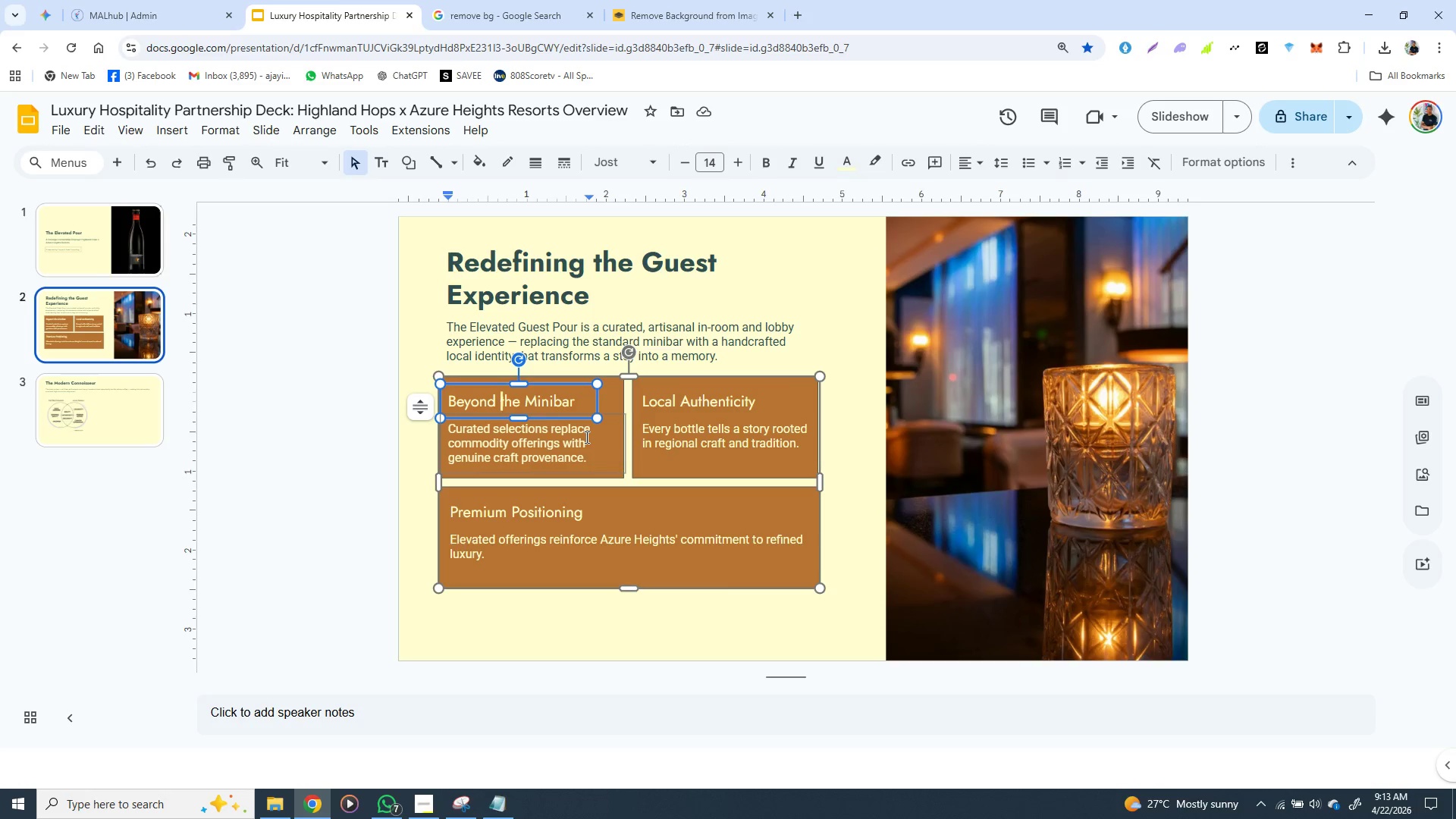 
hold_key(key=ShiftLeft, duration=1.5)
left_click([586, 437])
 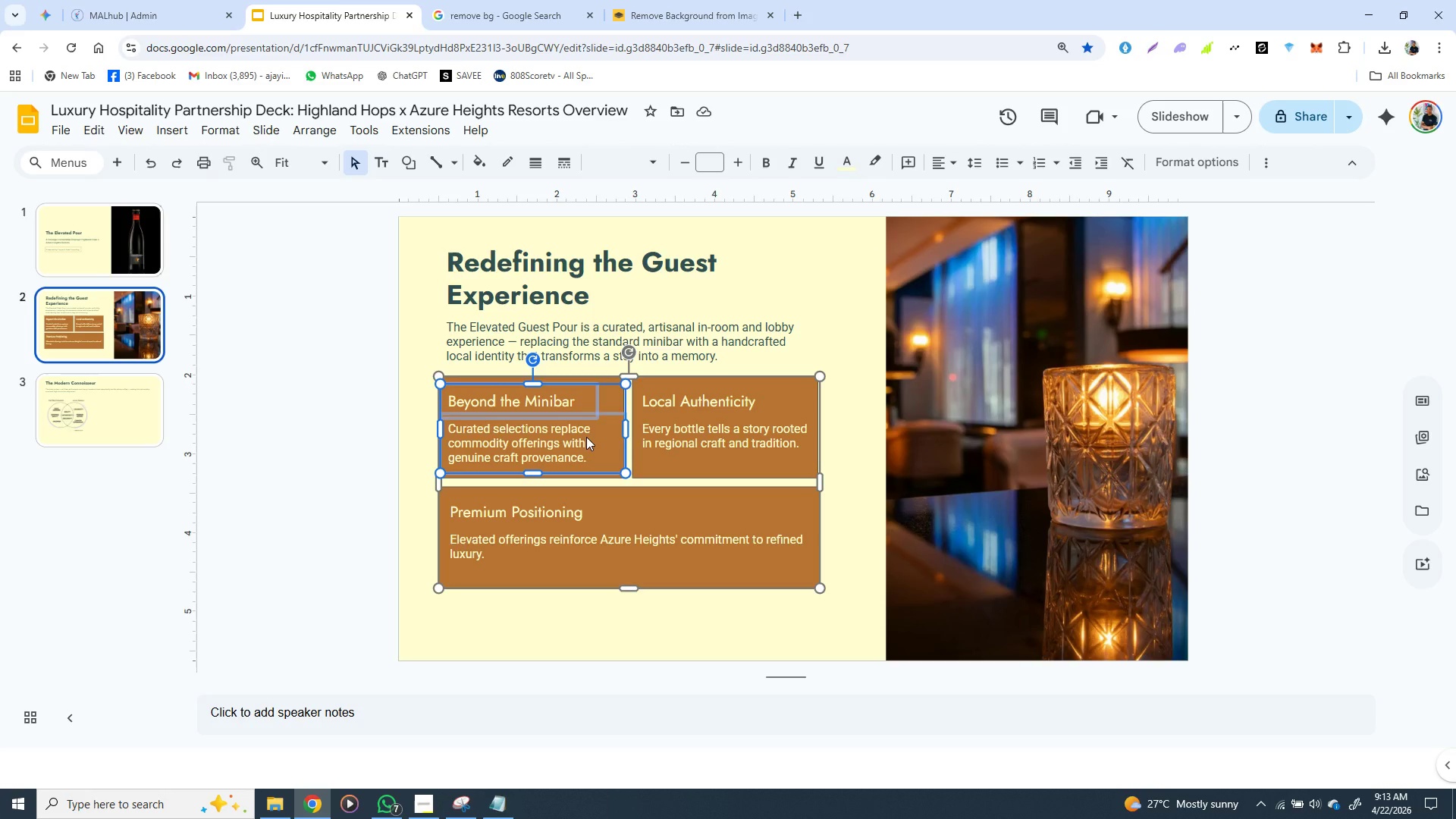 
hold_key(key=ShiftLeft, duration=1.5)
 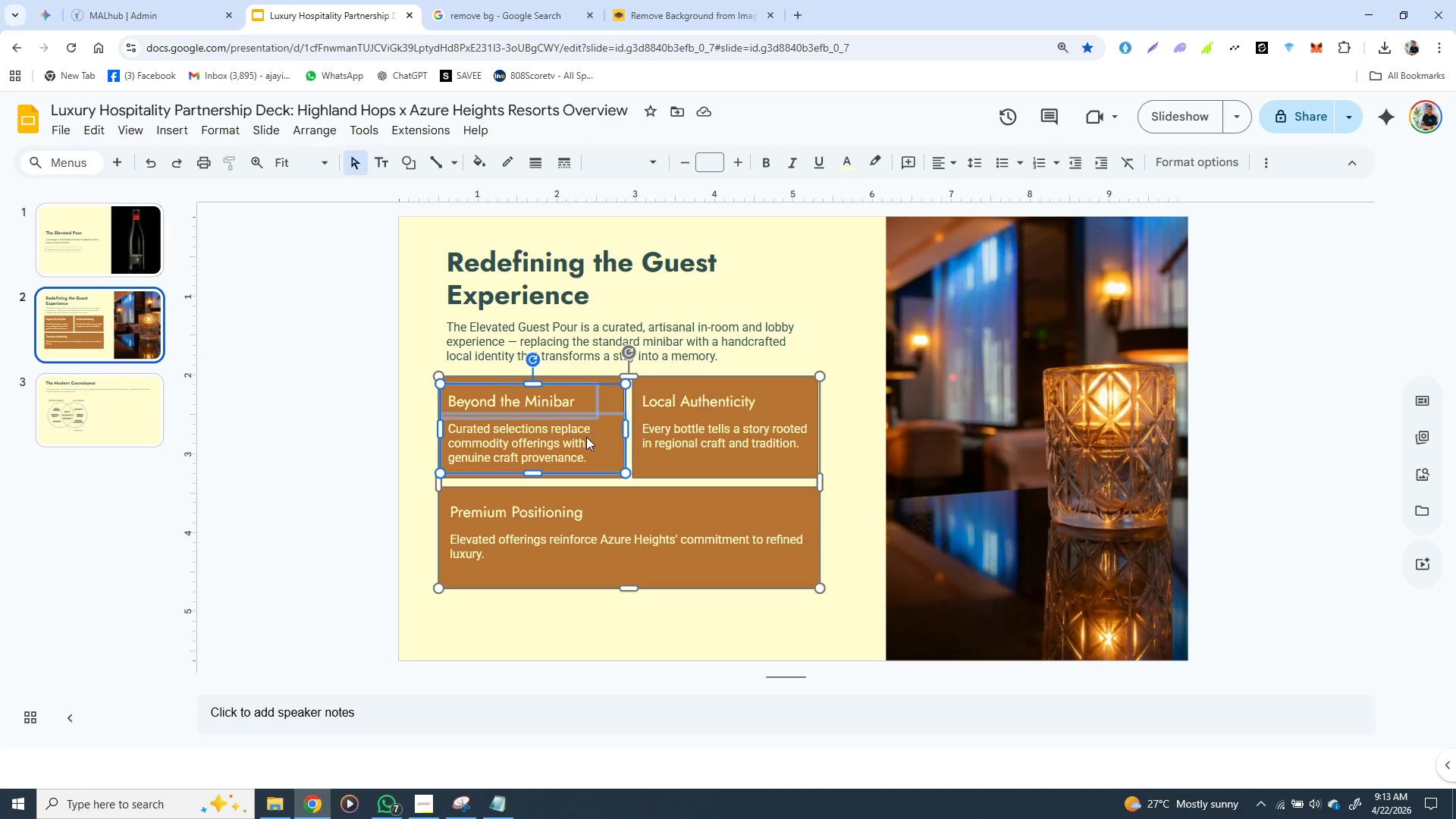 
hold_key(key=ShiftLeft, duration=1.51)
 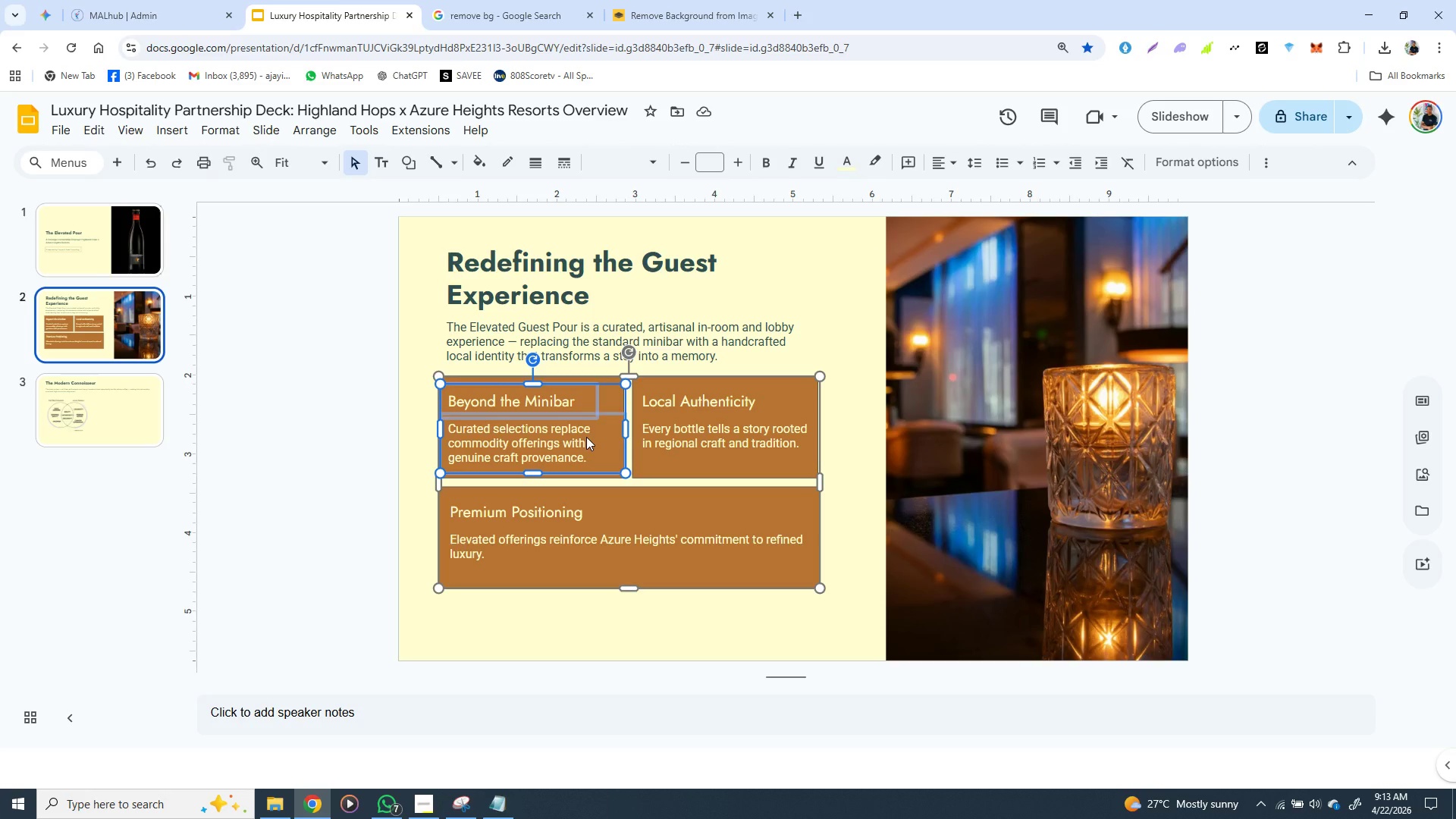 
hold_key(key=ShiftLeft, duration=1.5)
 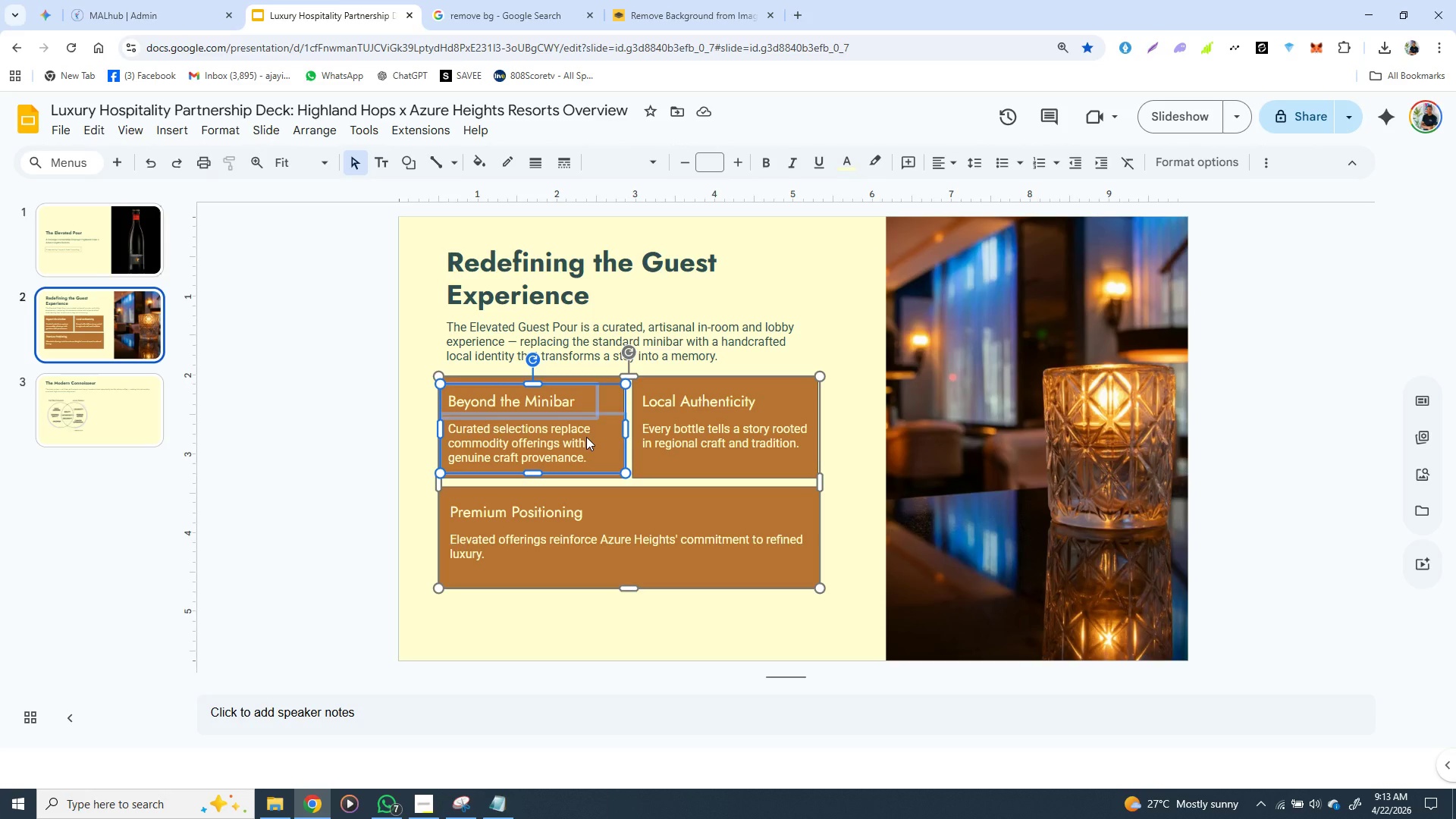 
hold_key(key=ShiftLeft, duration=0.45)
 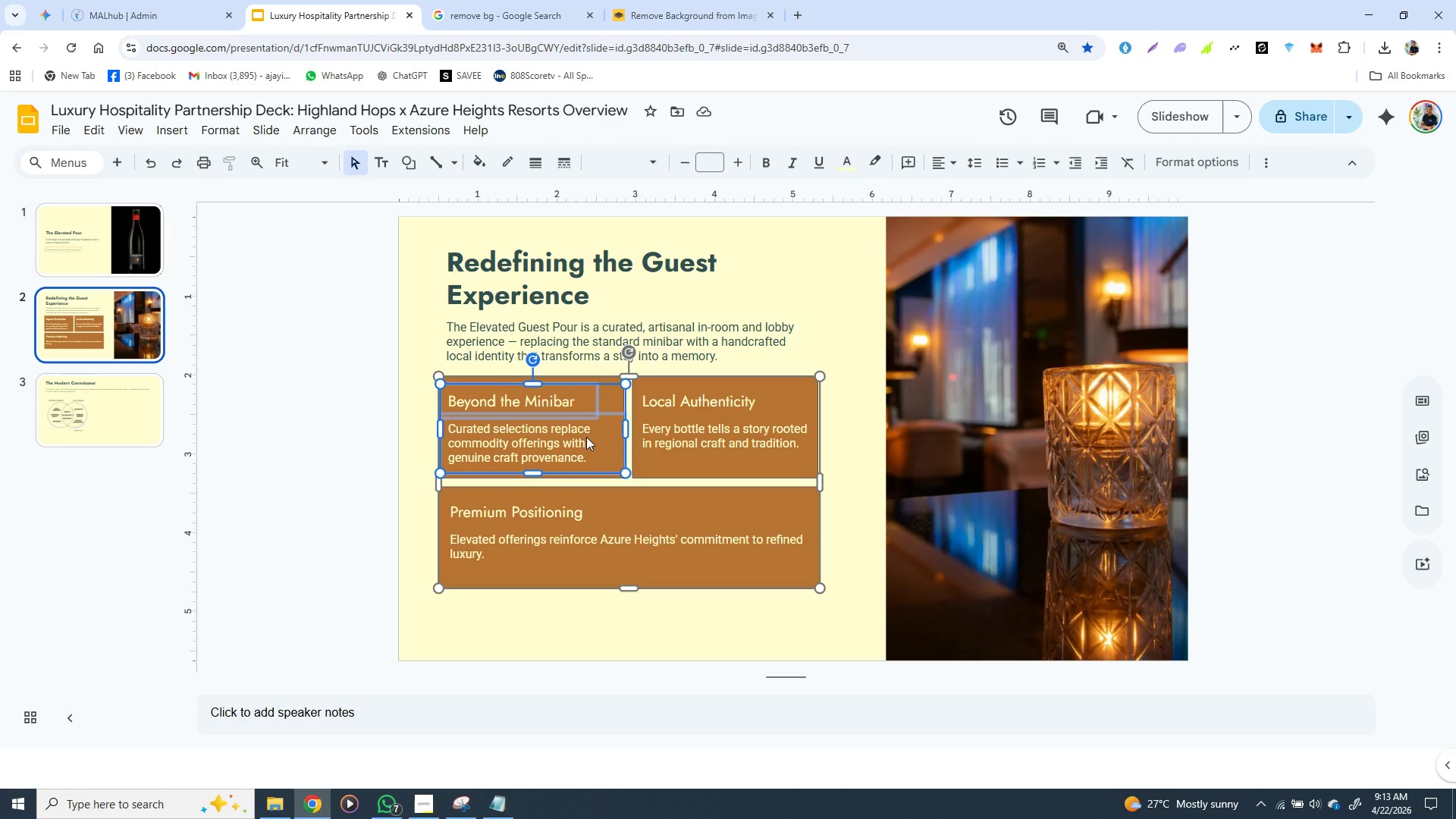 
key(Control+C)
 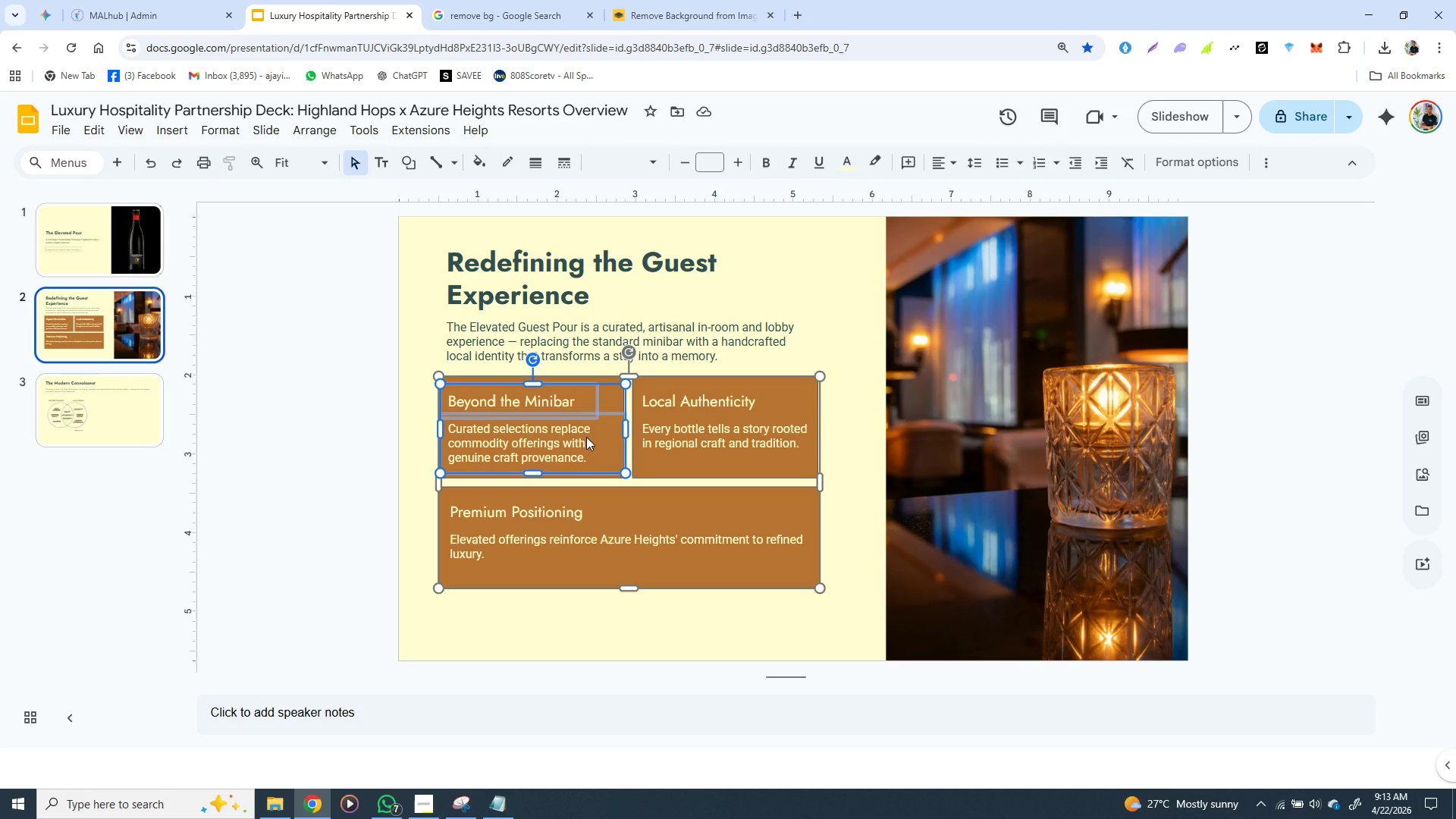 
key(Control+C)
 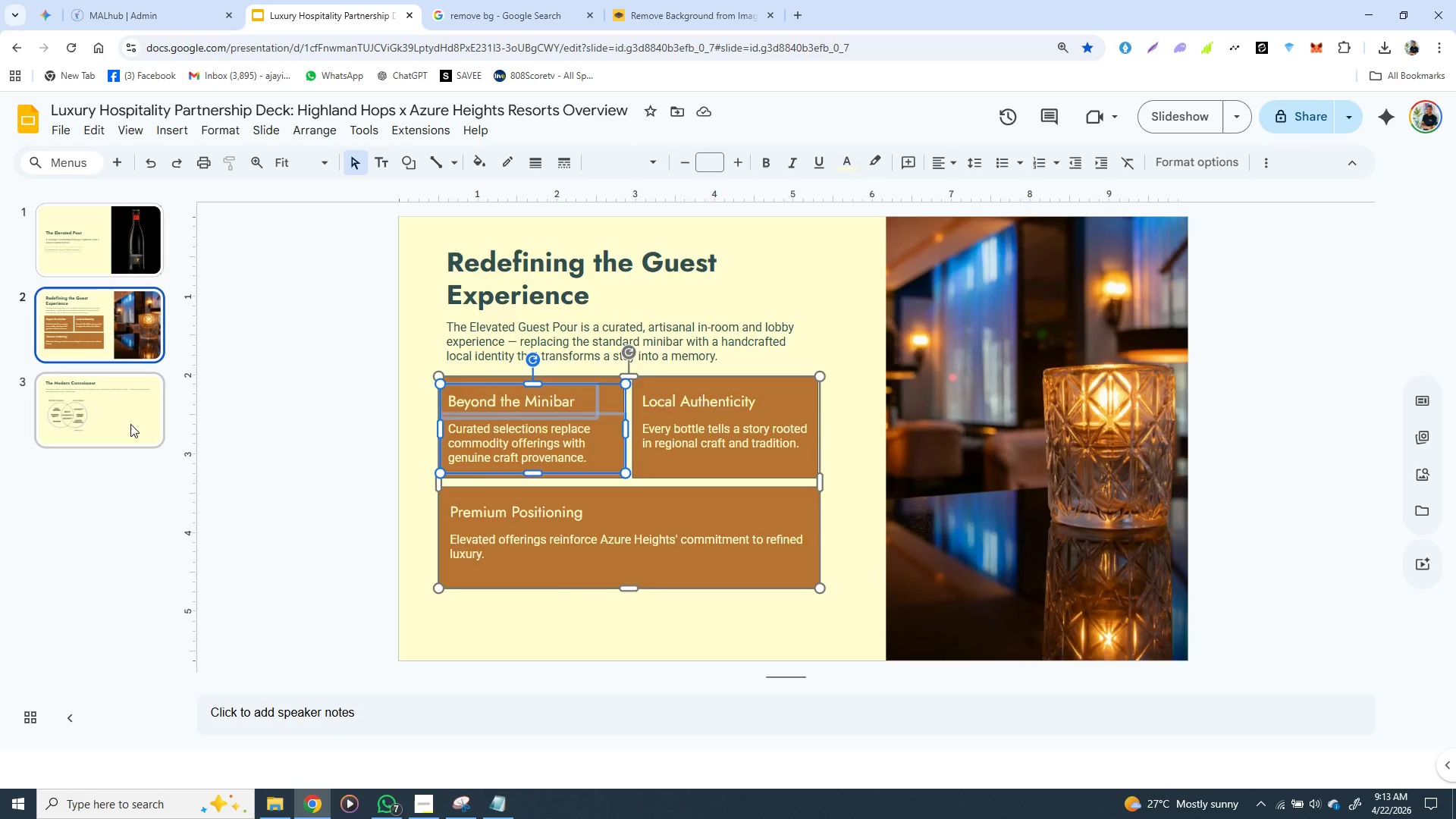 
left_click([130, 424])
 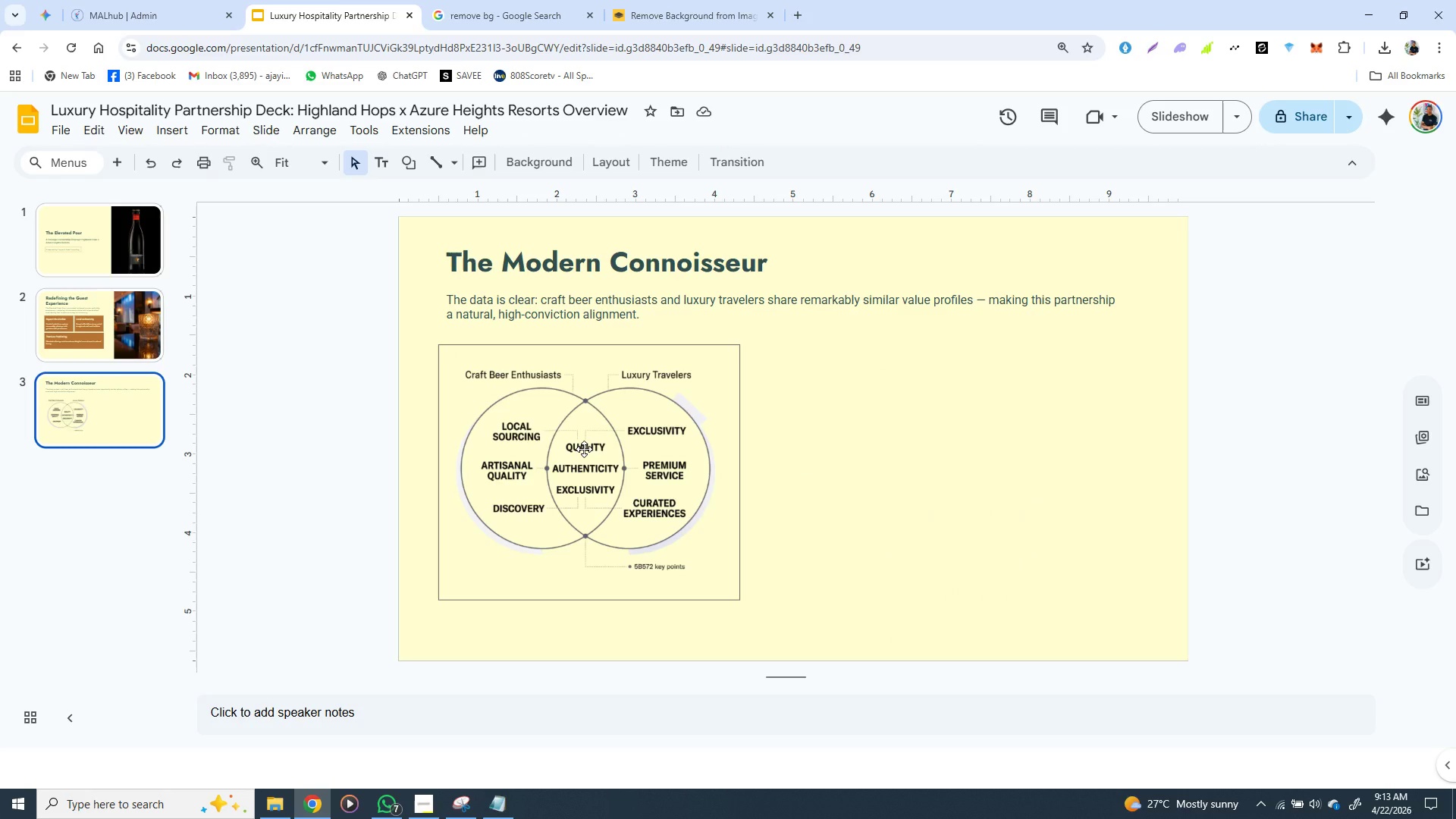 
key(Control+V)
 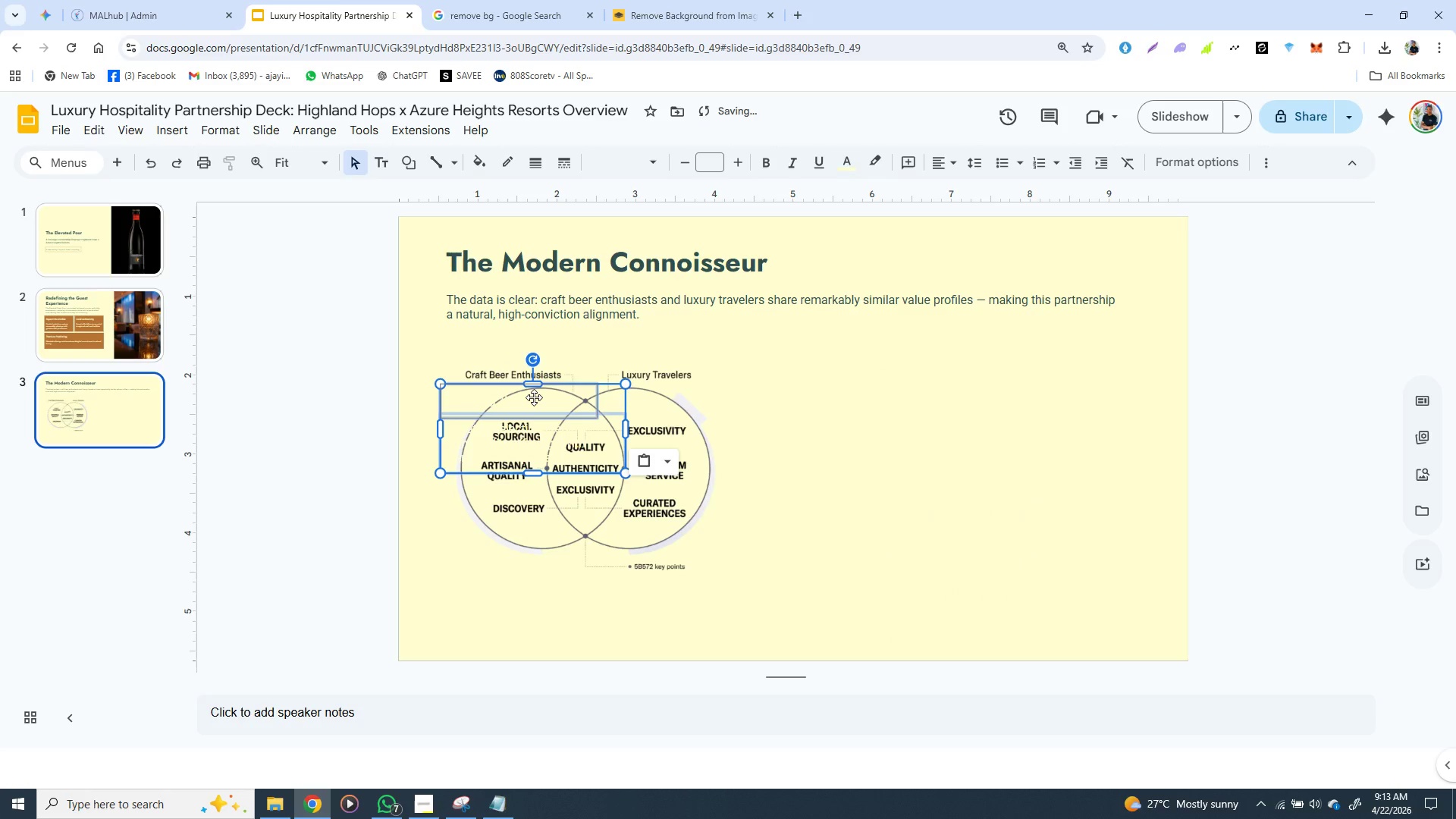 
left_click_drag(start_coordinate=[534, 397], to_coordinate=[894, 406])
 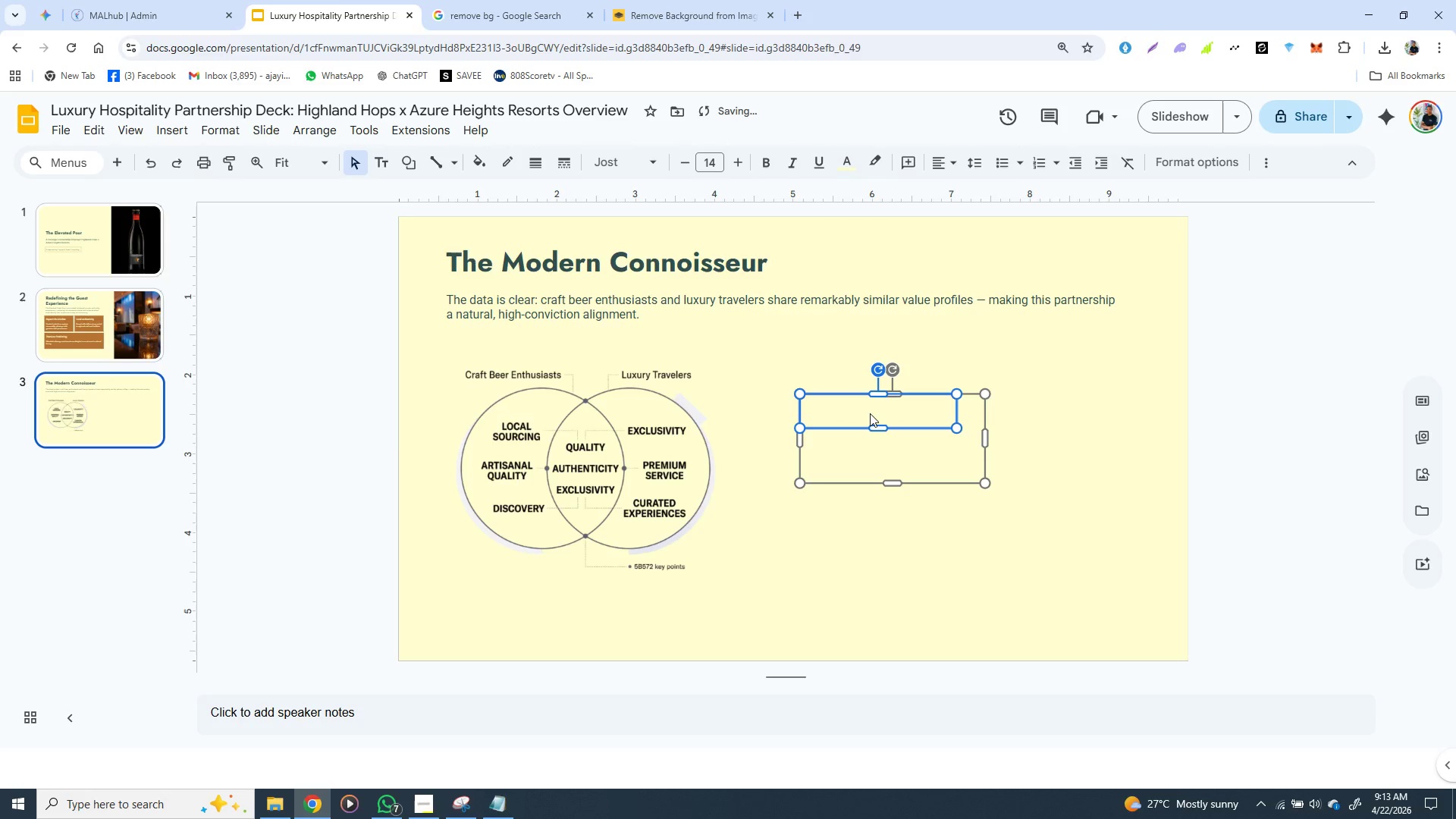 
double_click([870, 413])
 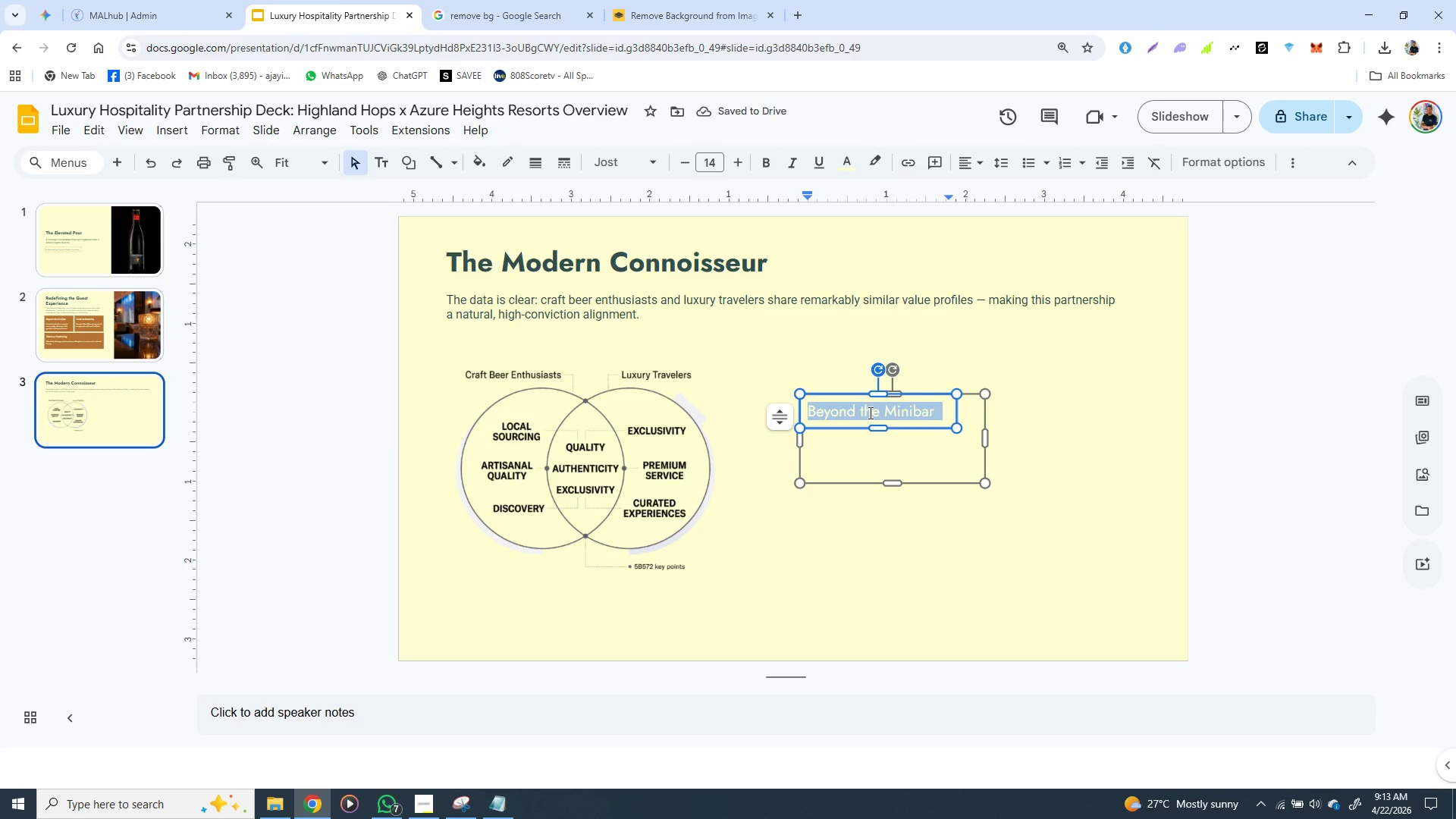 
double_click([869, 413])
 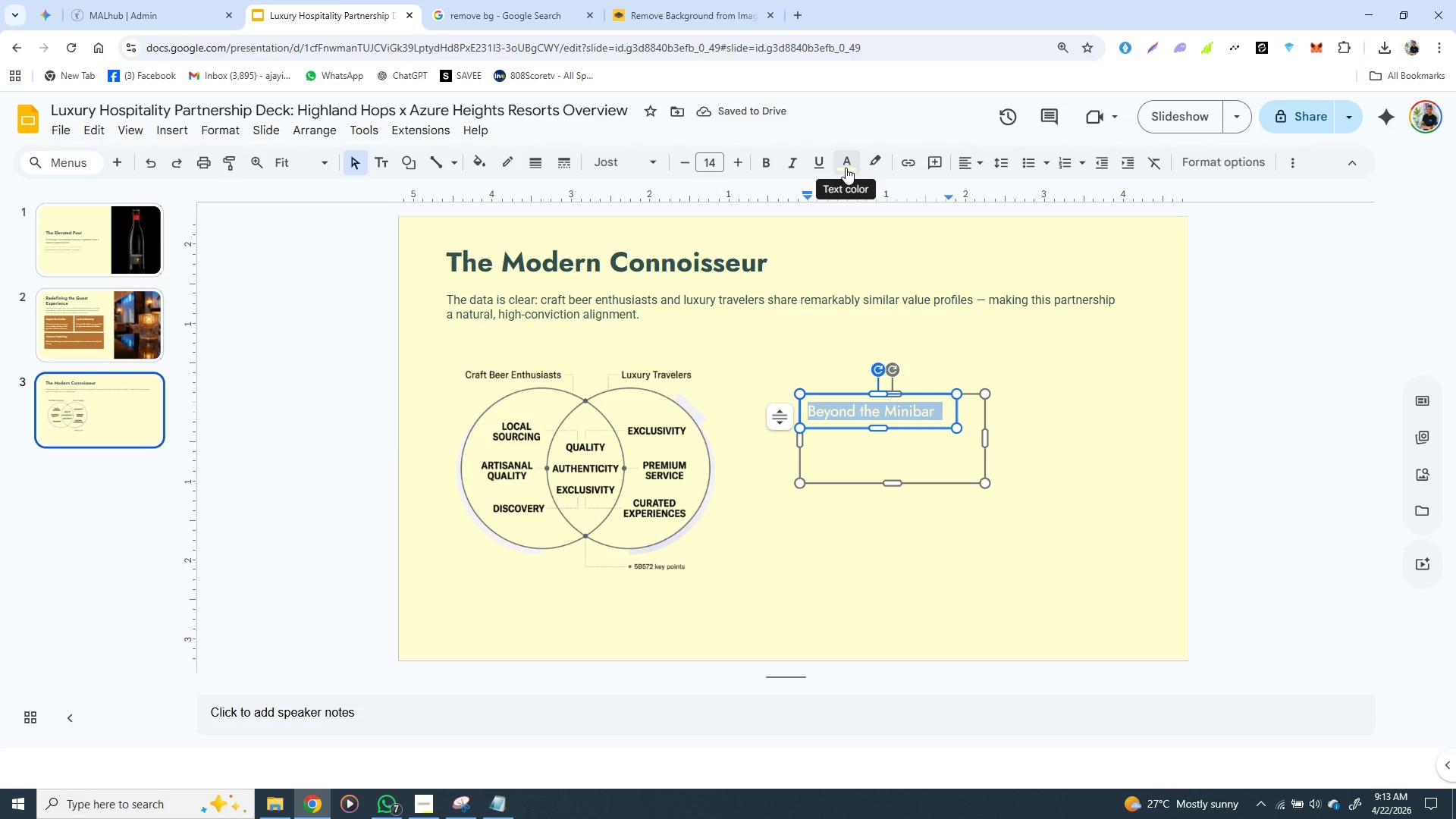 
left_click([846, 168])
 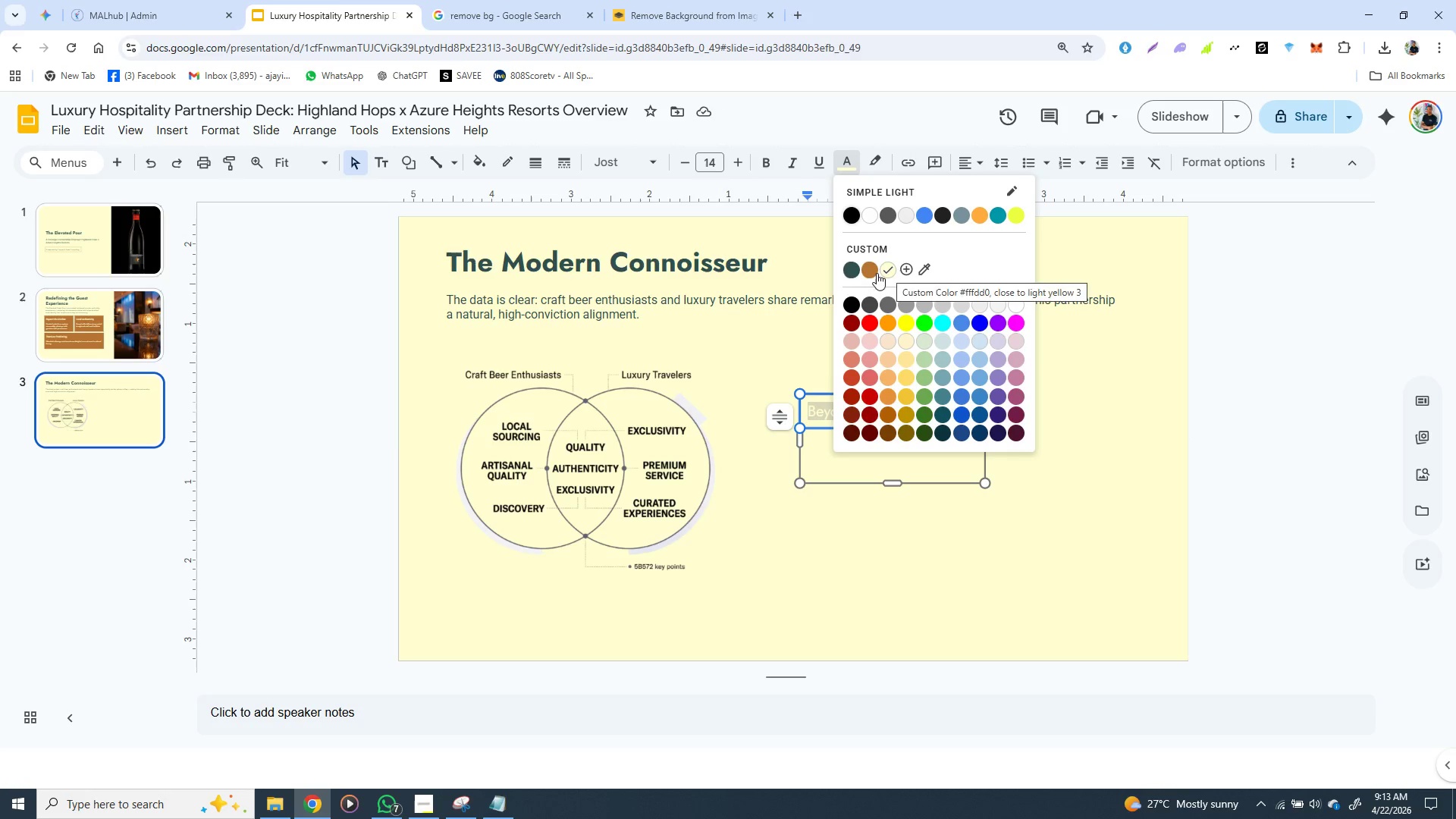 
left_click([852, 274])
 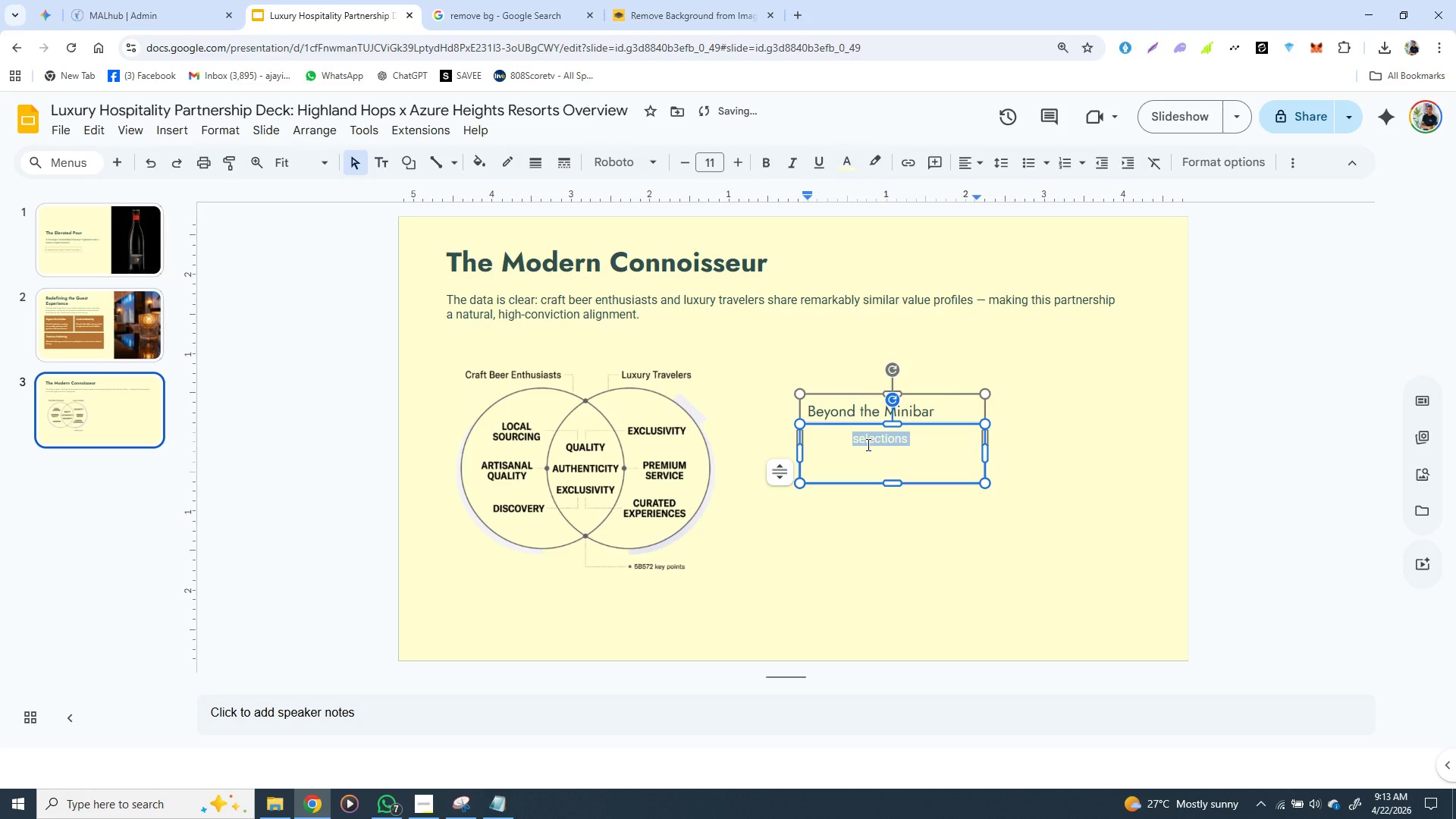 
double_click([867, 444])
 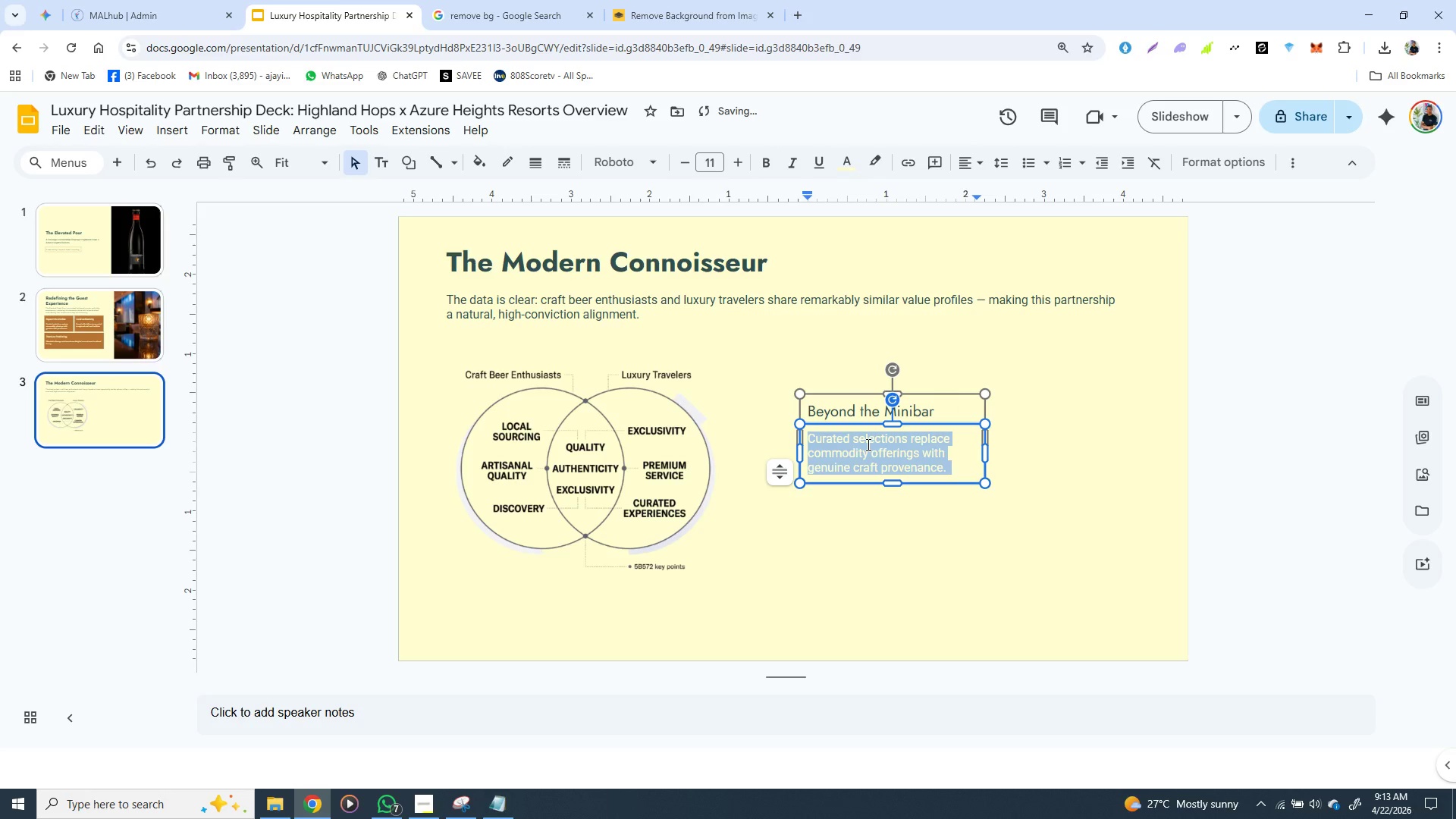 
triple_click([867, 444])
 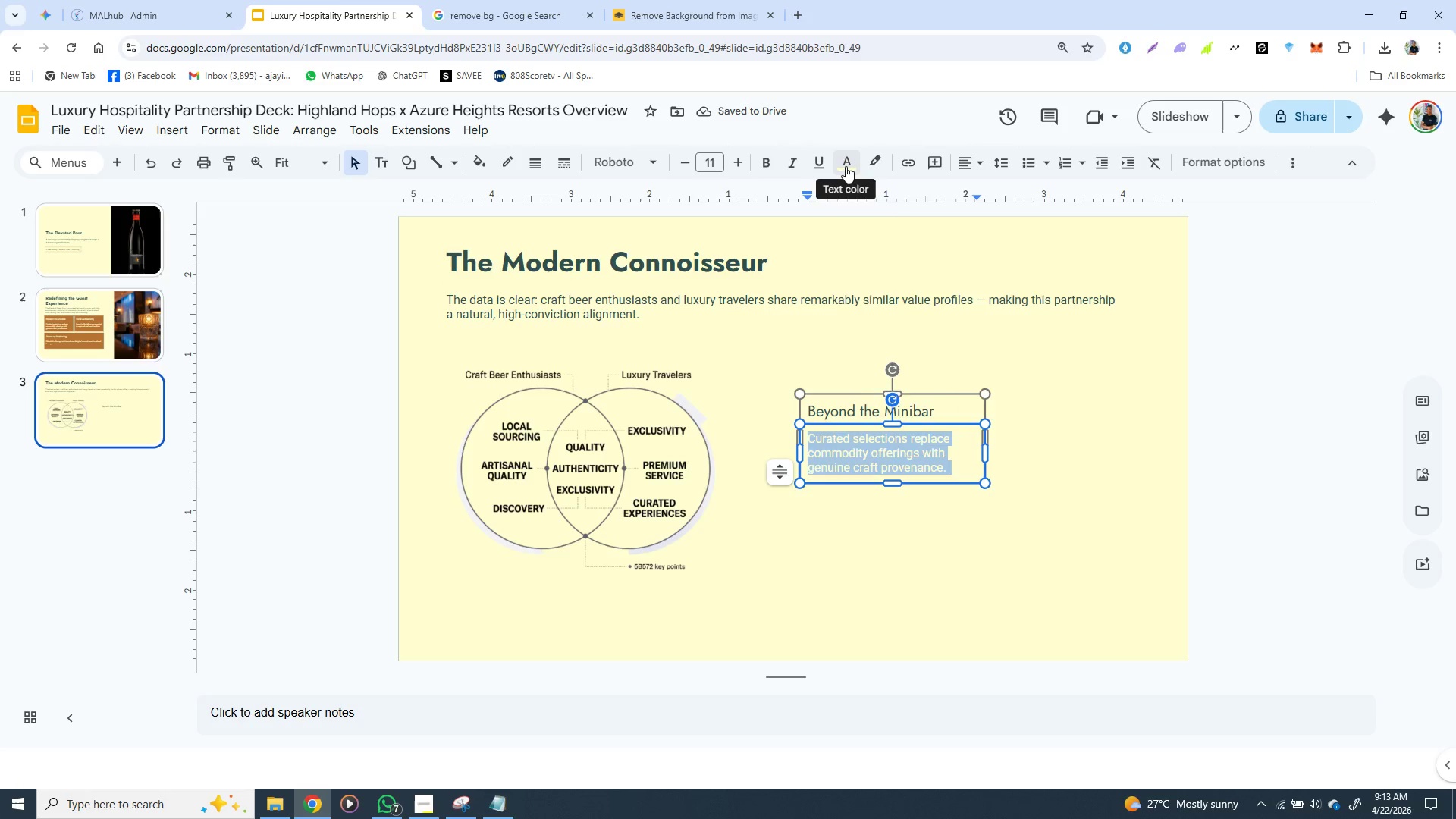 
left_click([845, 166])
 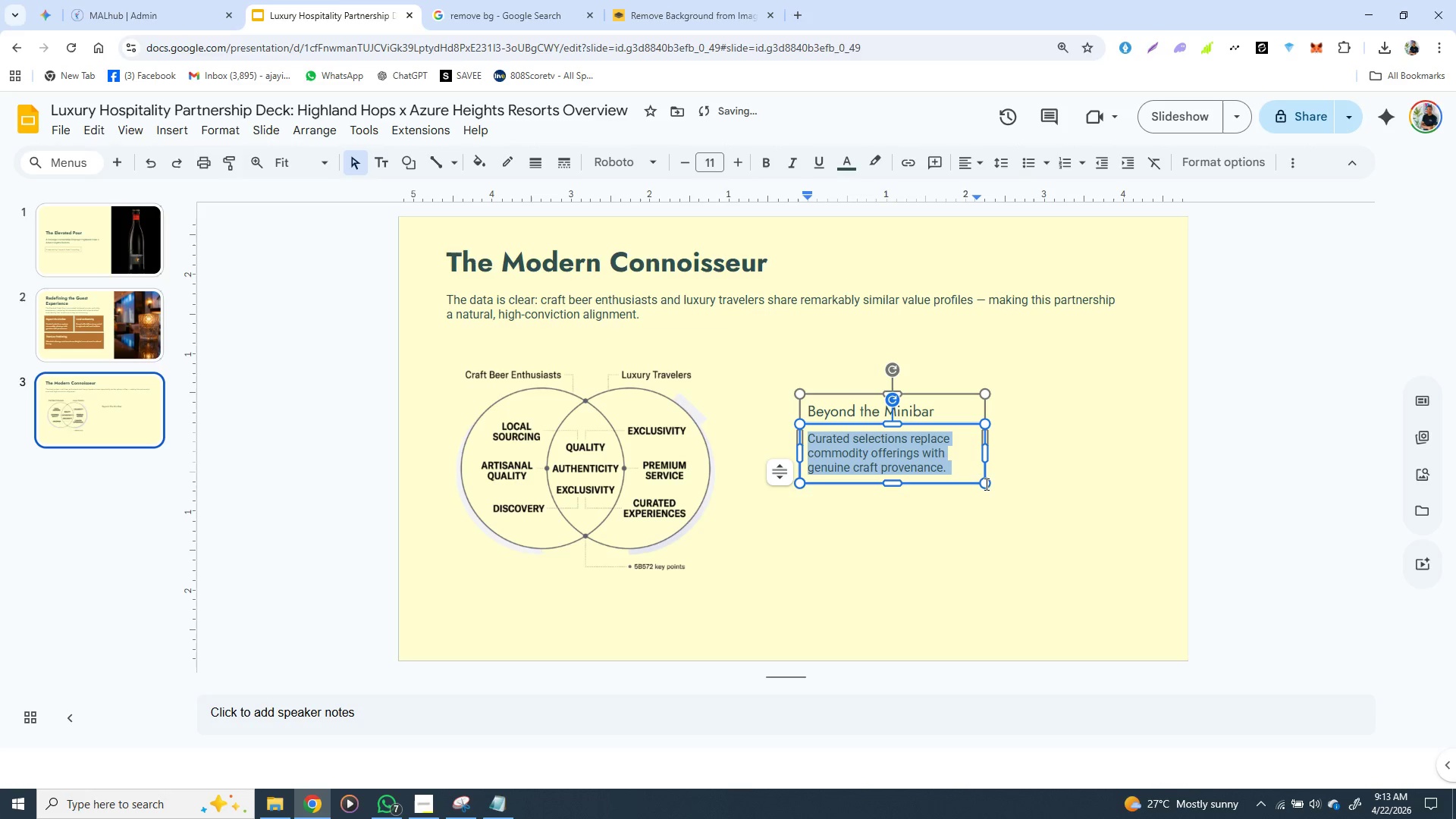 
left_click([1033, 497])
 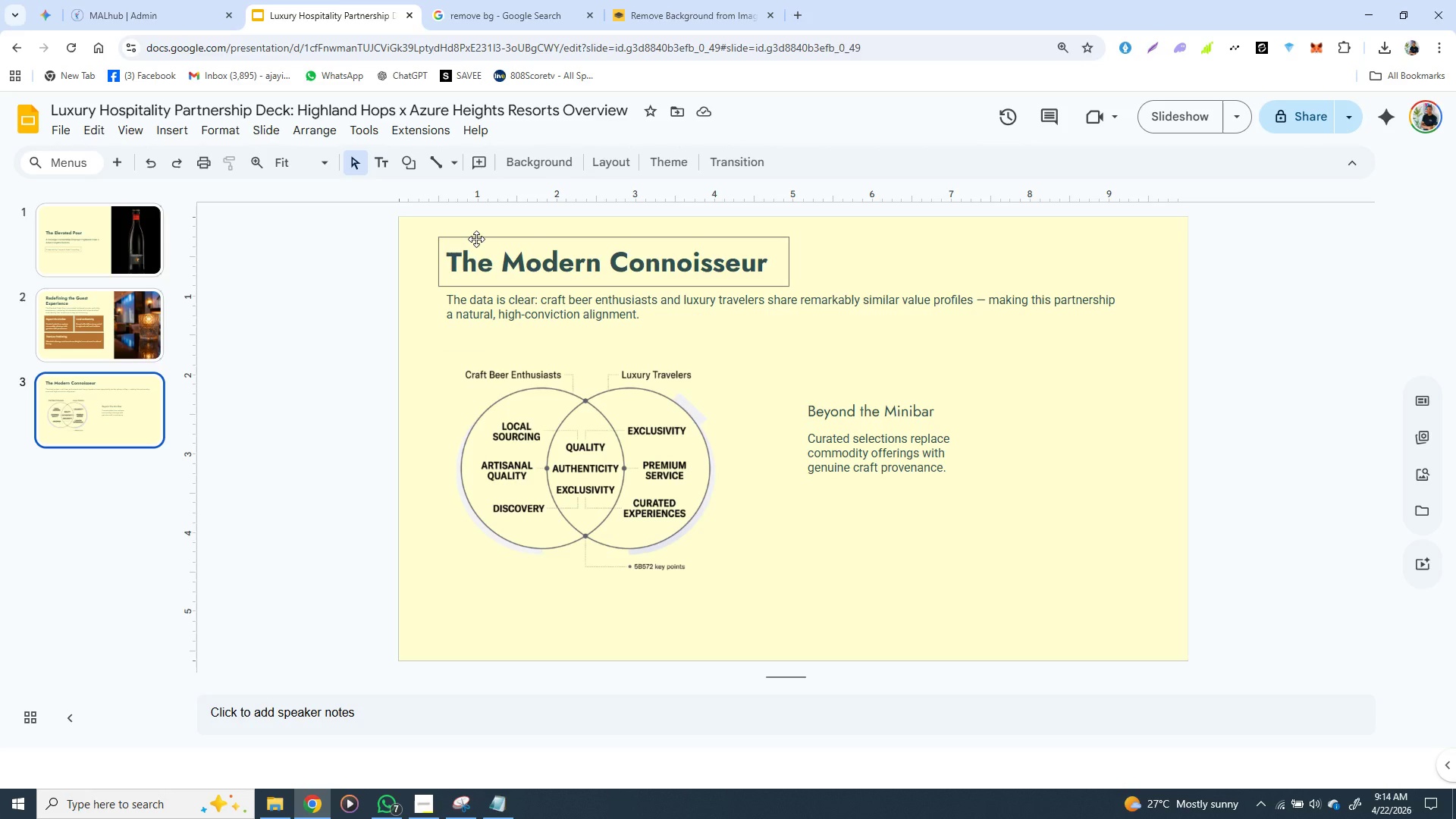 
wait(54.72)
 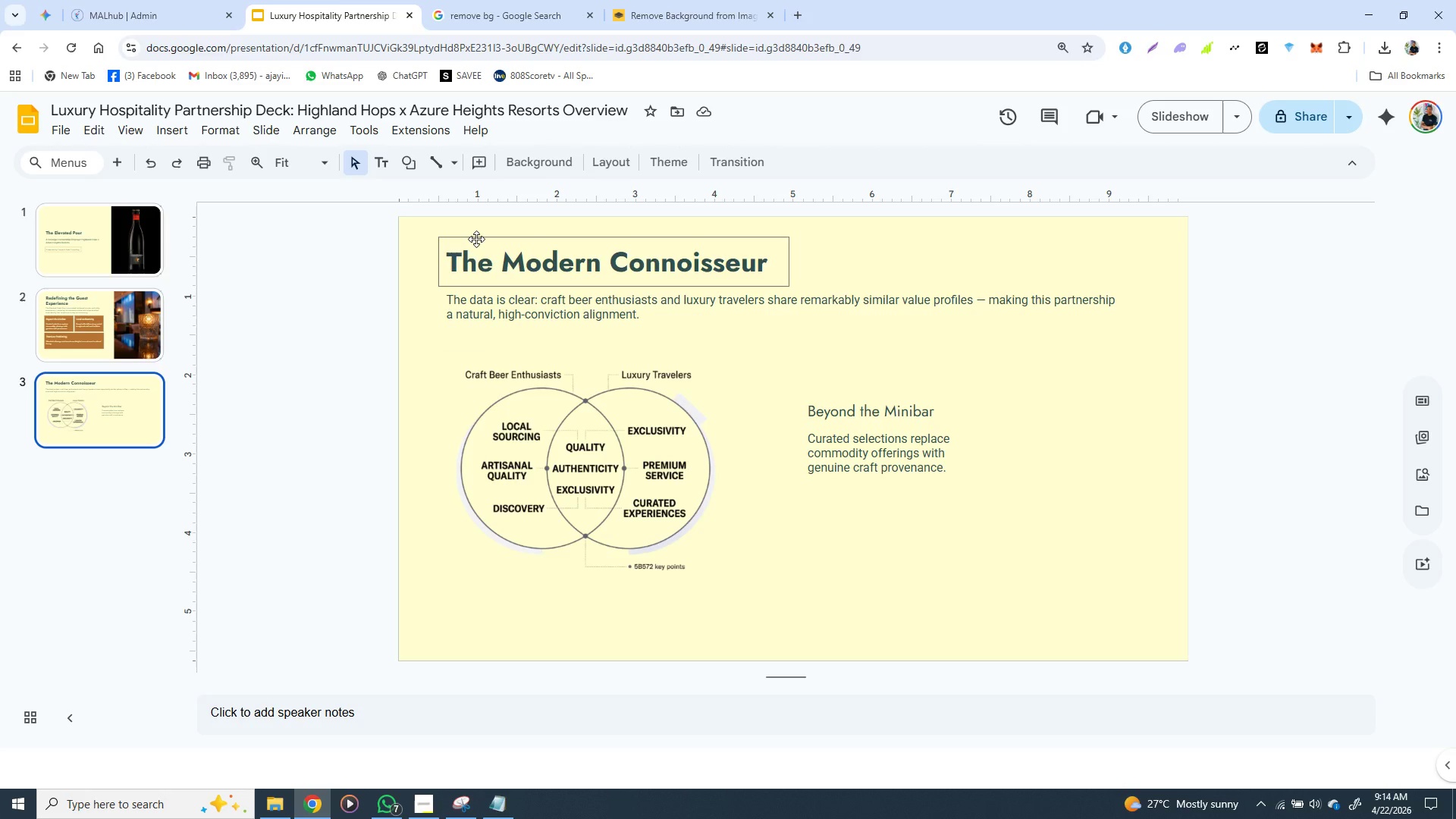 
left_click([835, 413])
 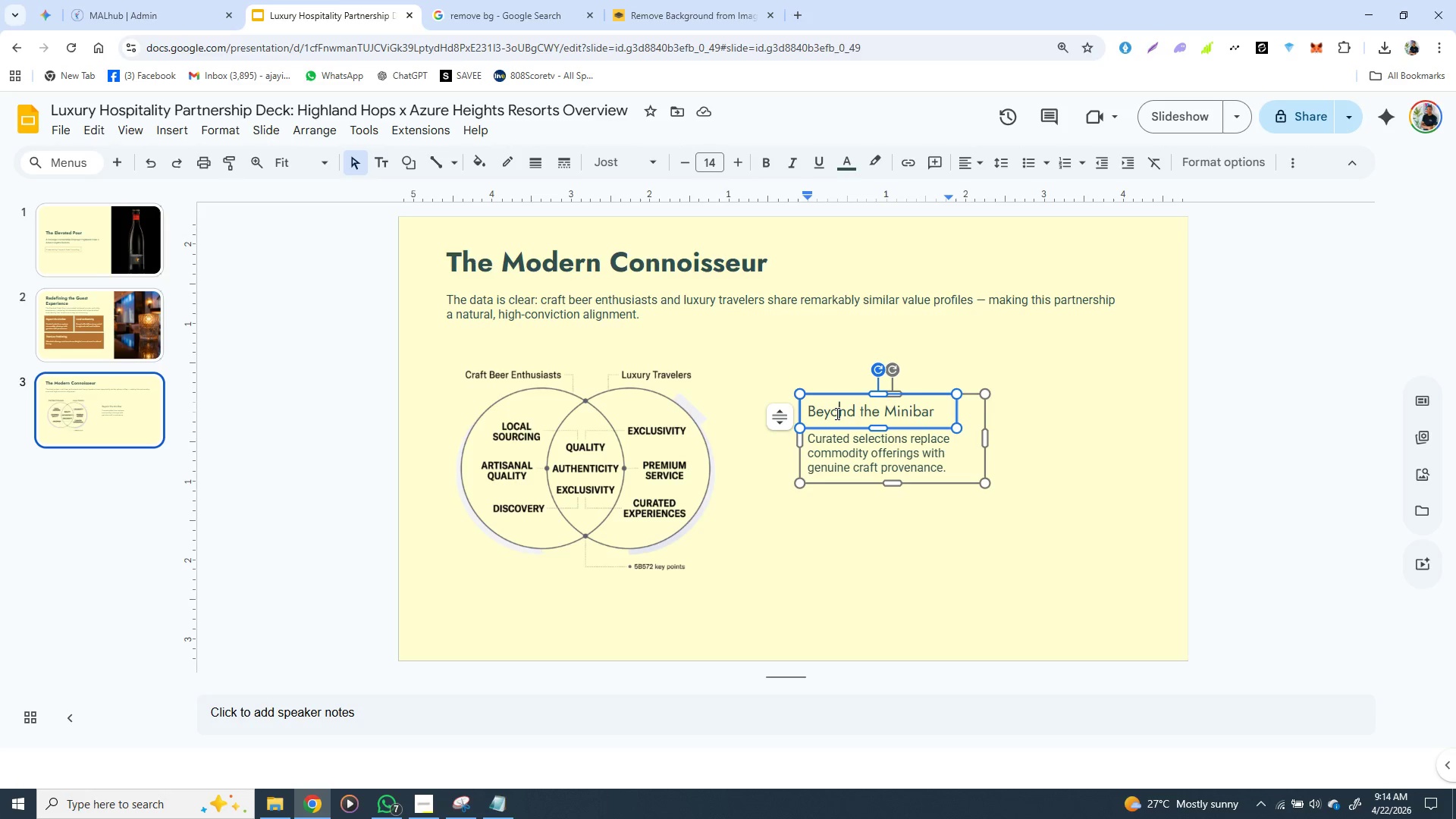 
wait(10.89)
 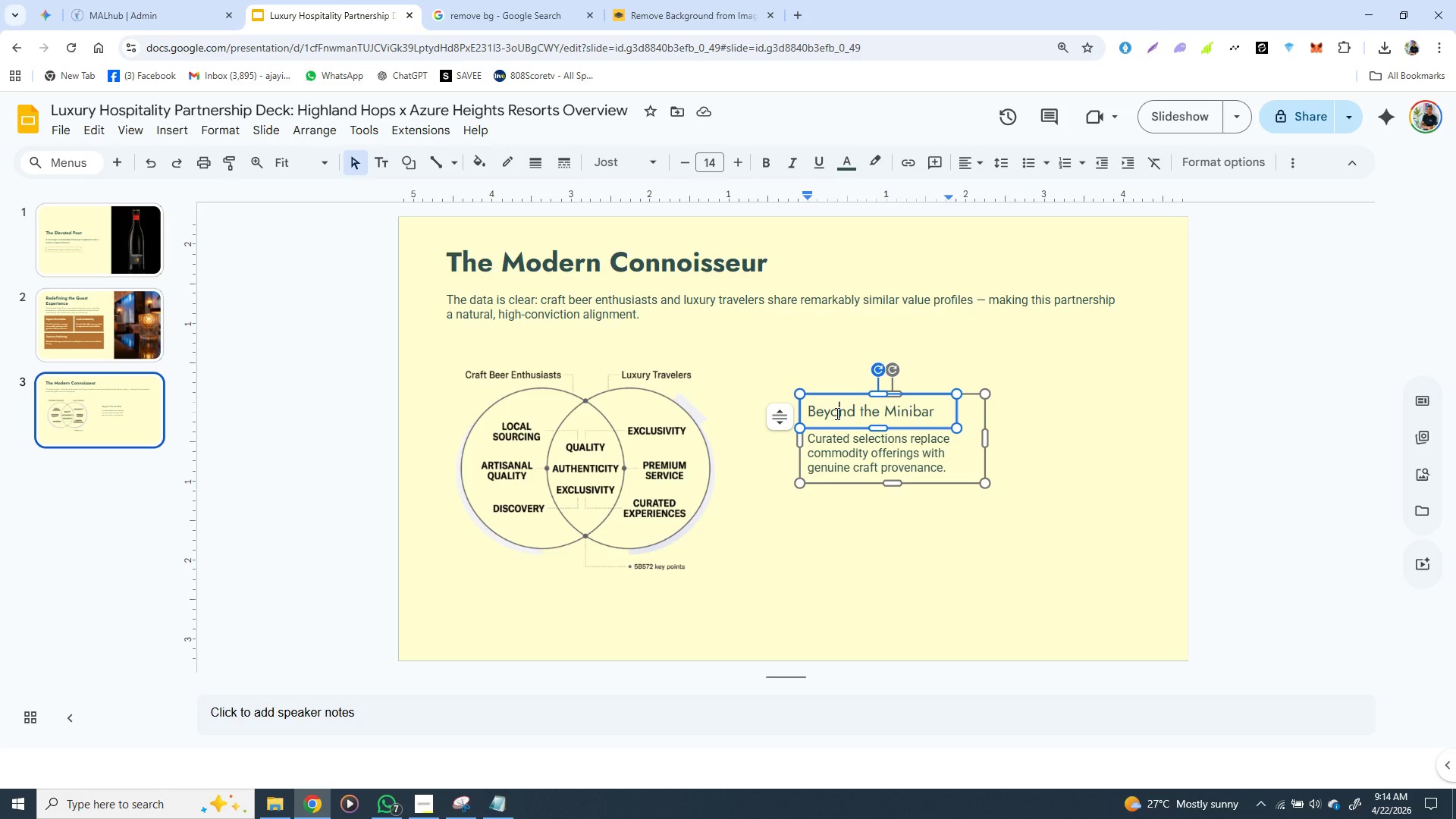 
left_click_drag(start_coordinate=[987, 440], to_coordinate=[1145, 438])
 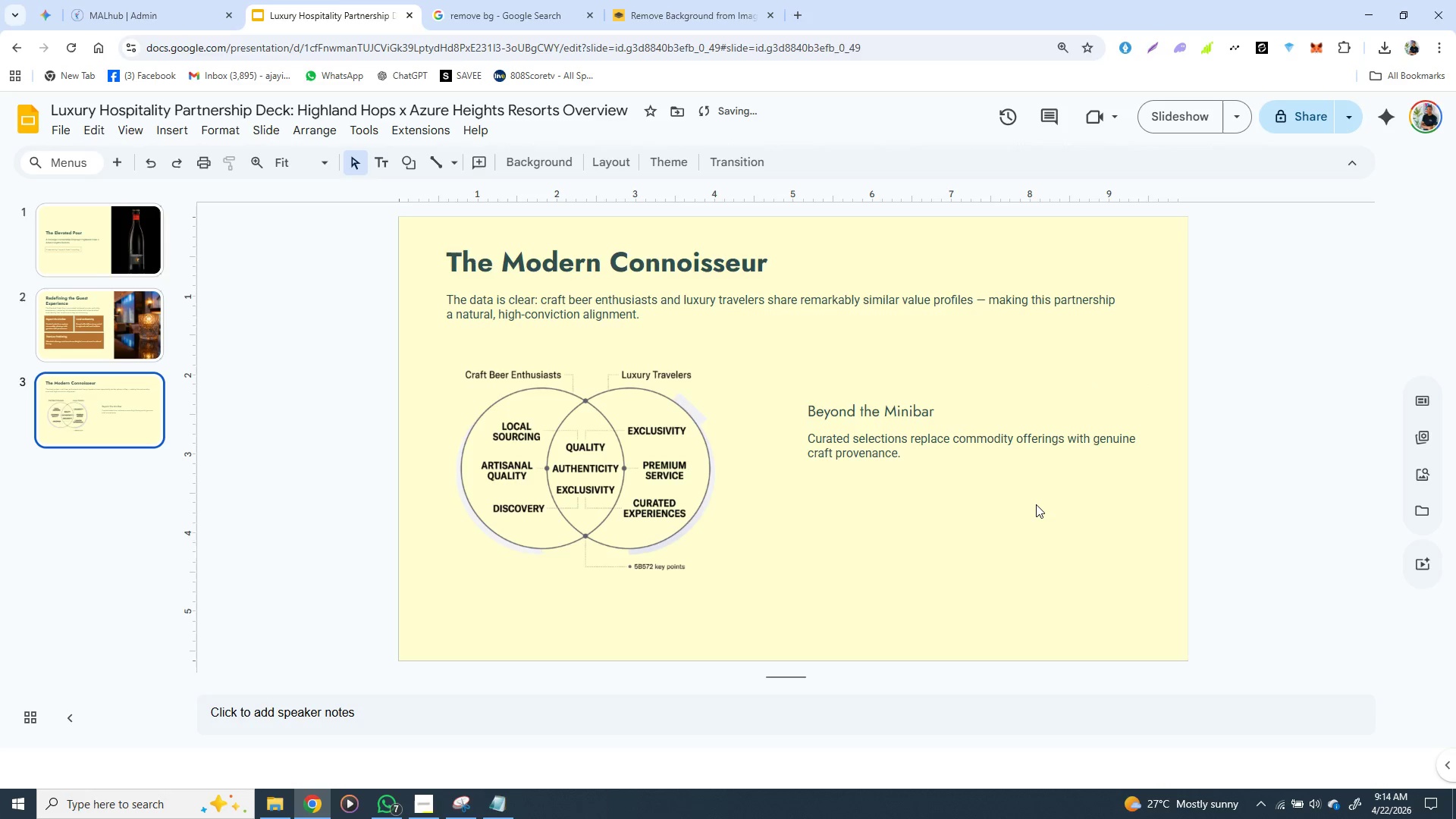 
left_click([1036, 504])
 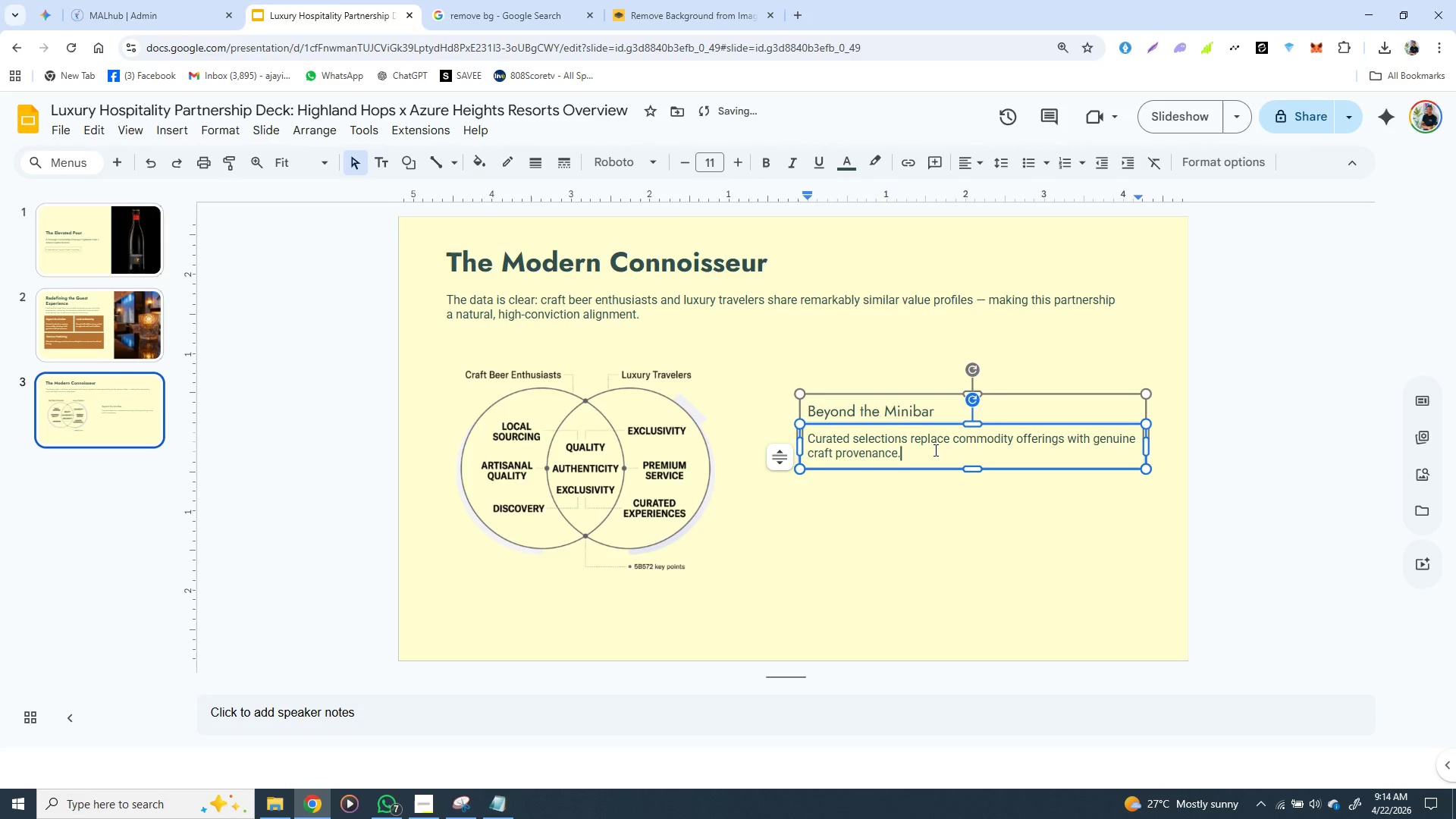 
left_click([934, 450])
 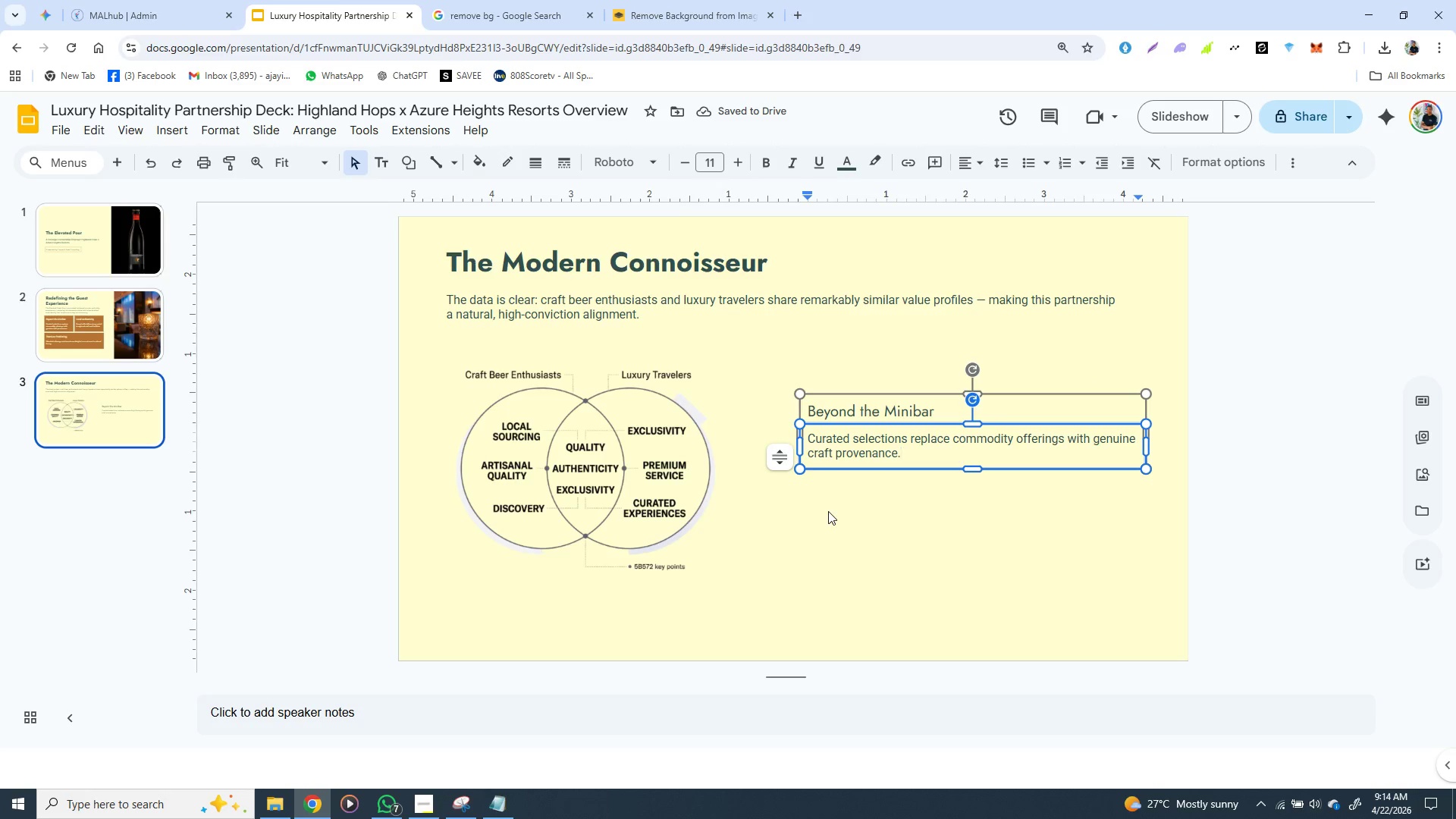 
left_click([828, 511])
 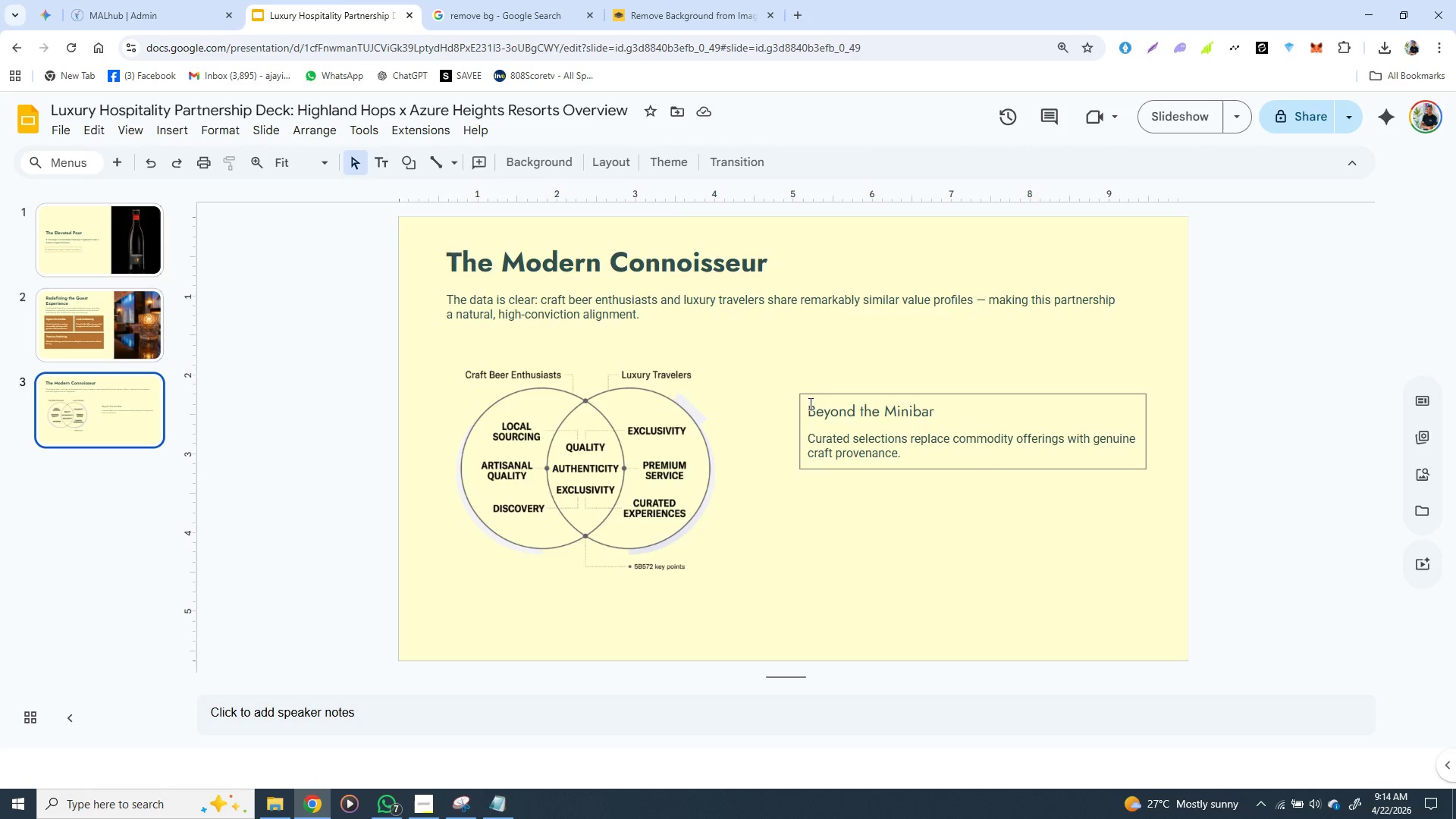 
left_click([809, 403])
 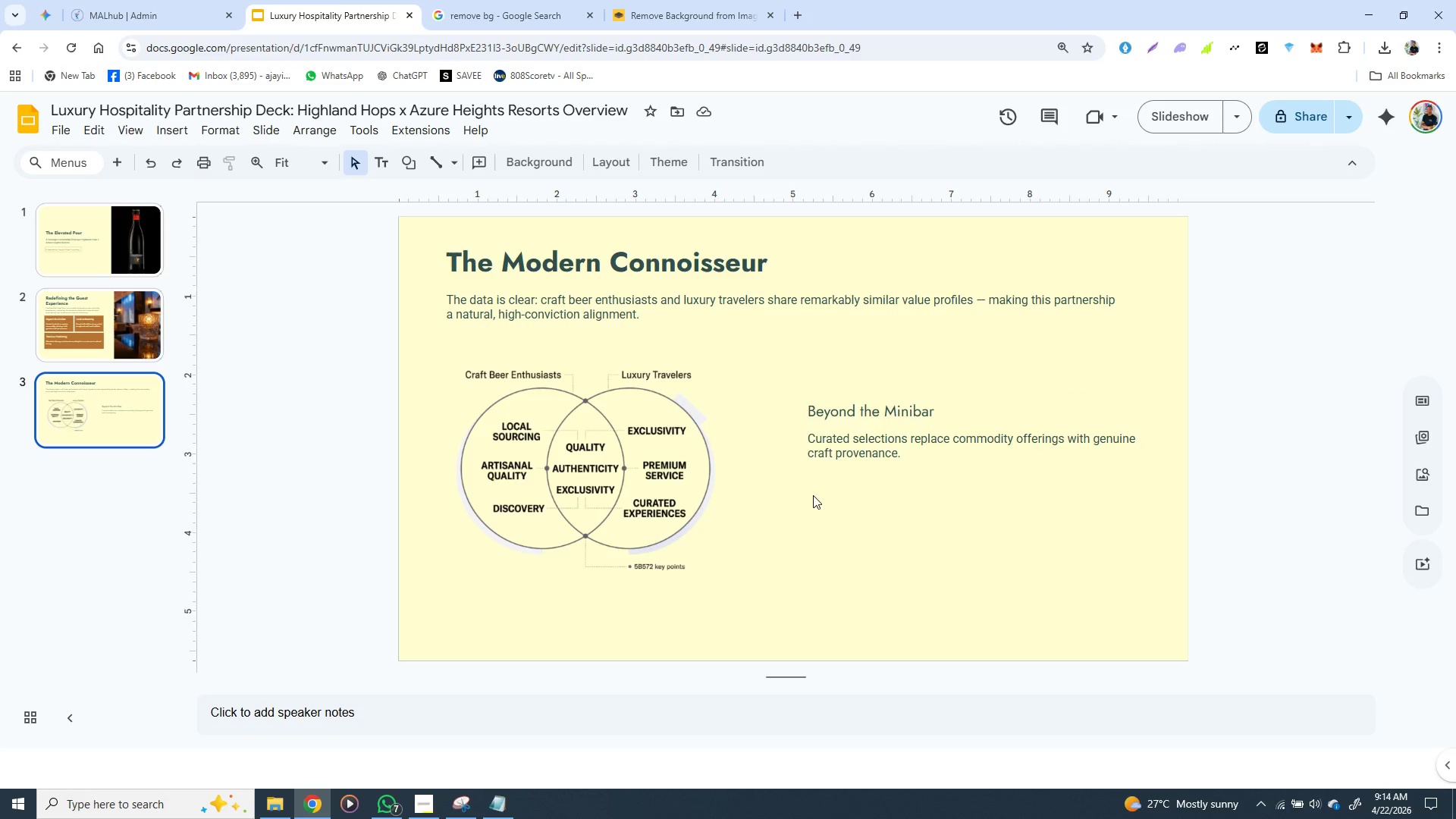 
left_click([806, 452])
 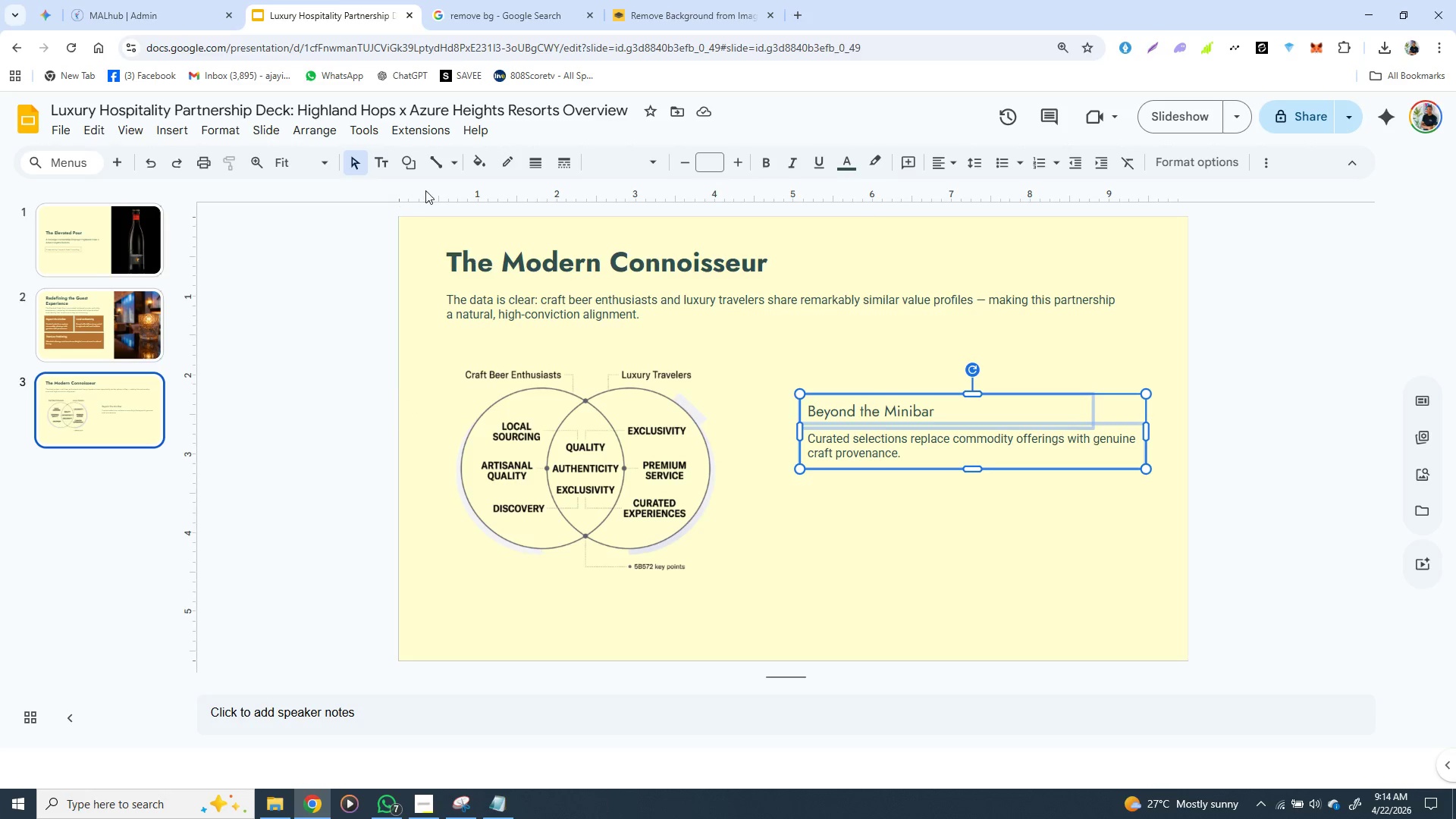 
mouse_move([488, 166])
 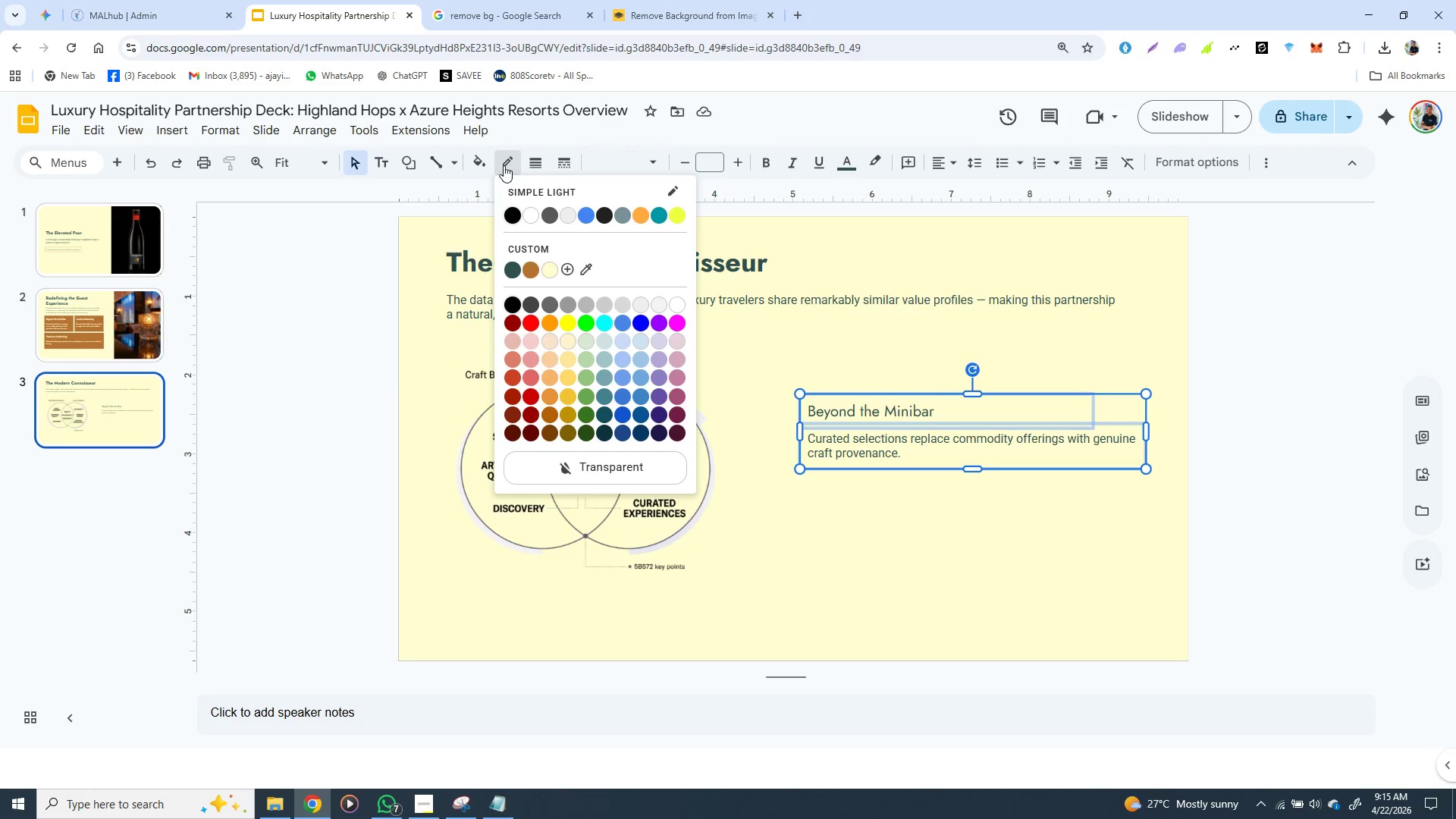 
left_click([504, 165])
 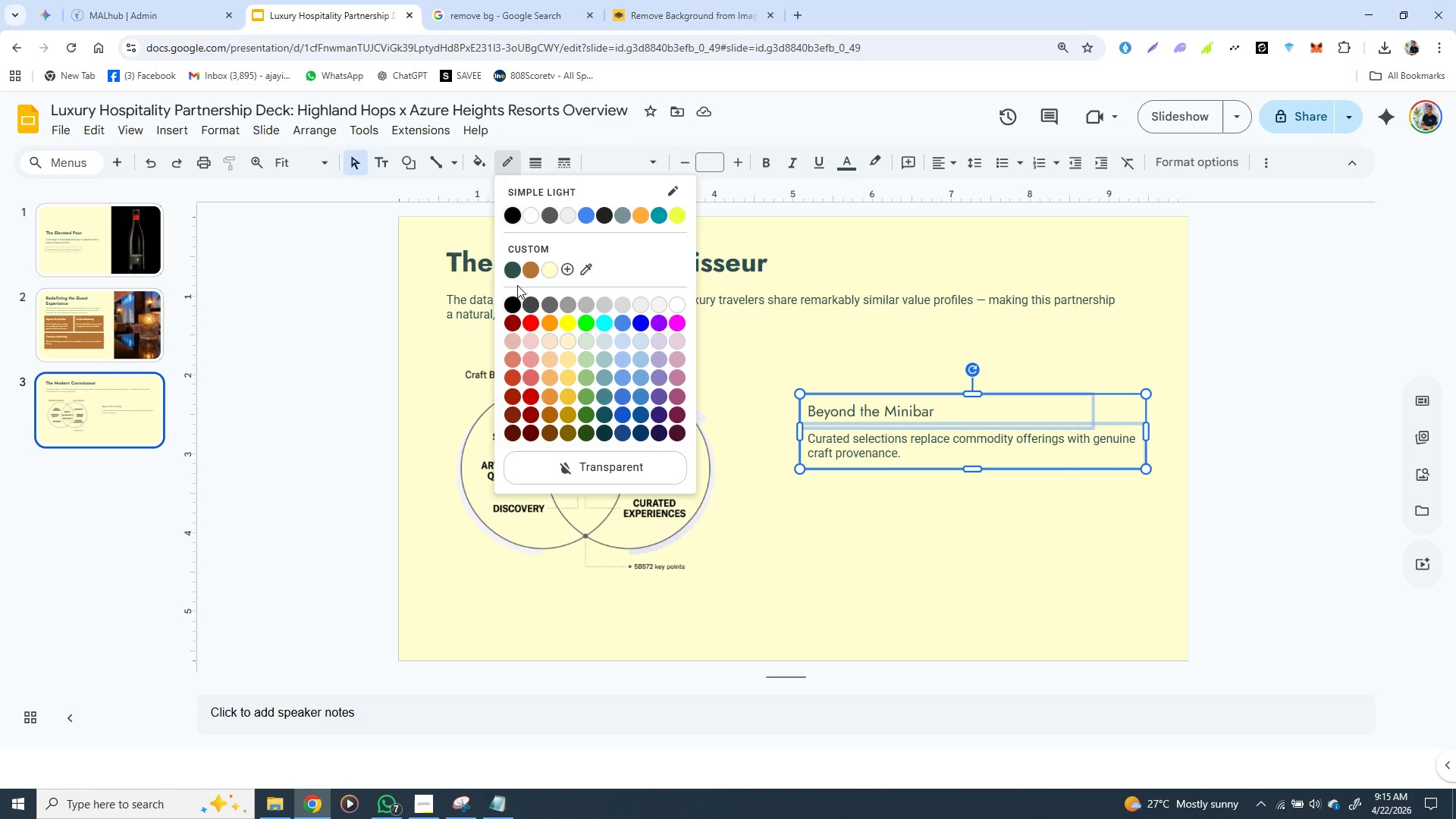 
wait(9.8)
 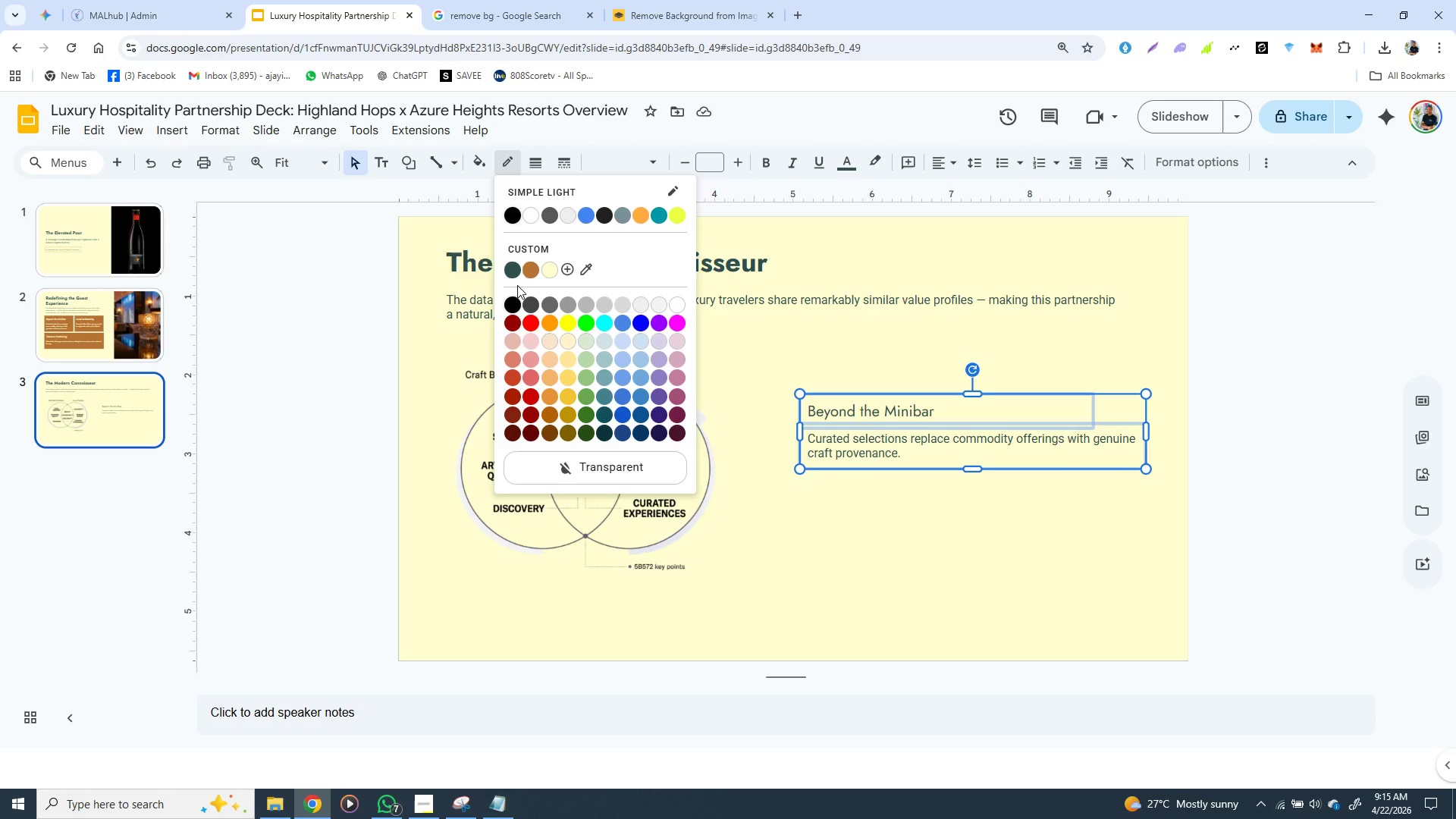 
left_click([531, 271])
 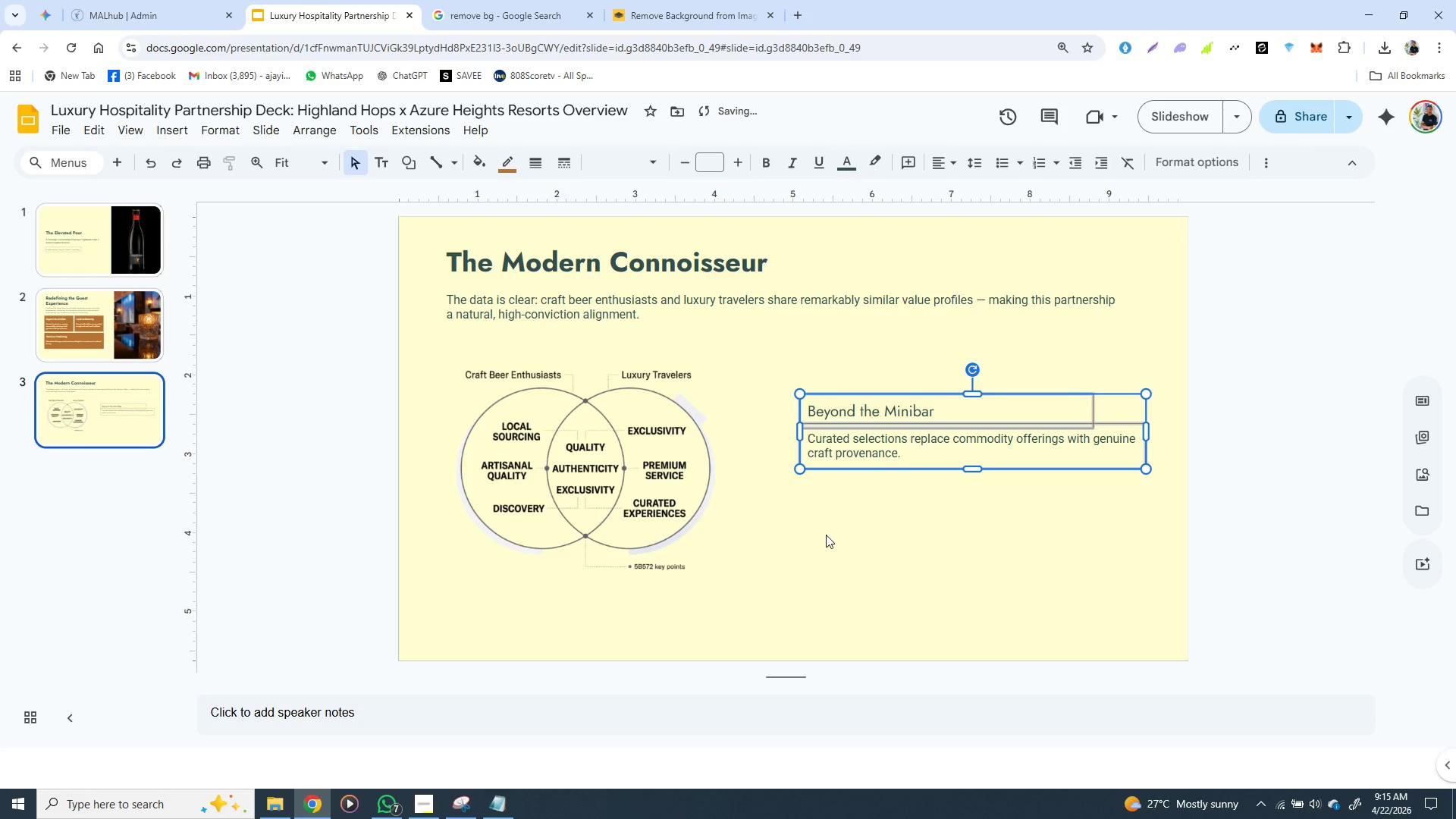 
left_click([826, 535])
 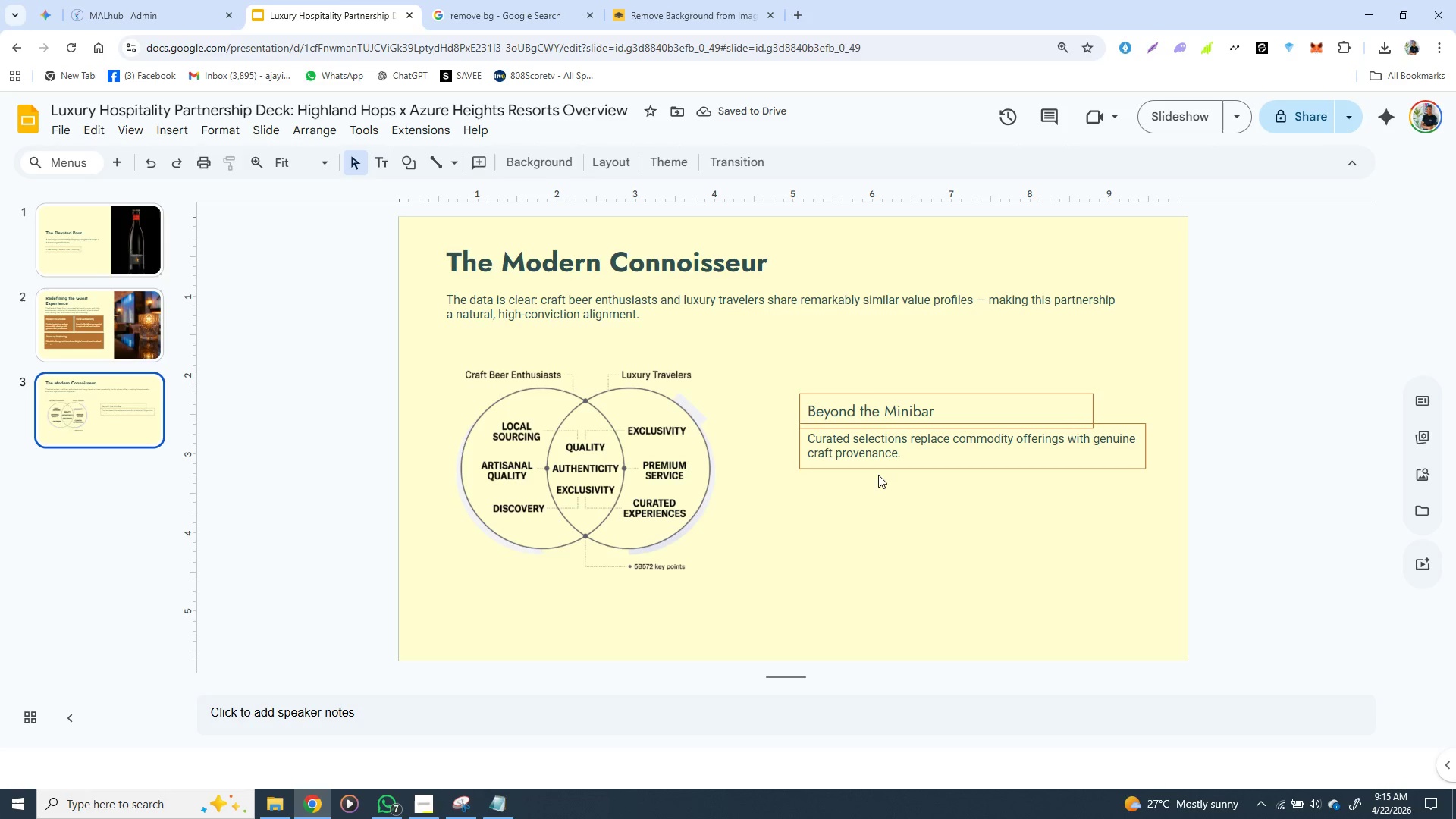 
wait(5.25)
 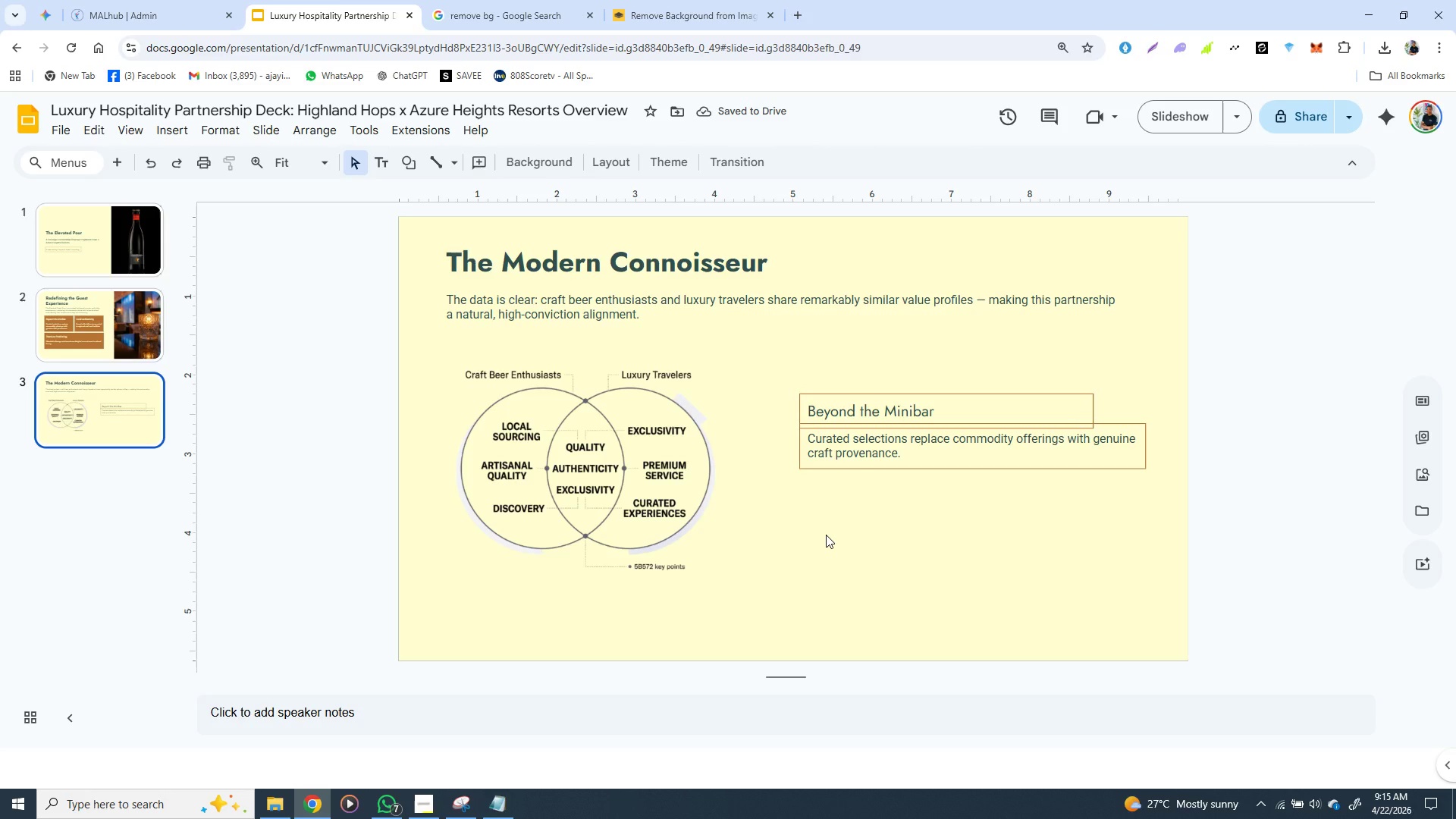 
key(Control+Z)
 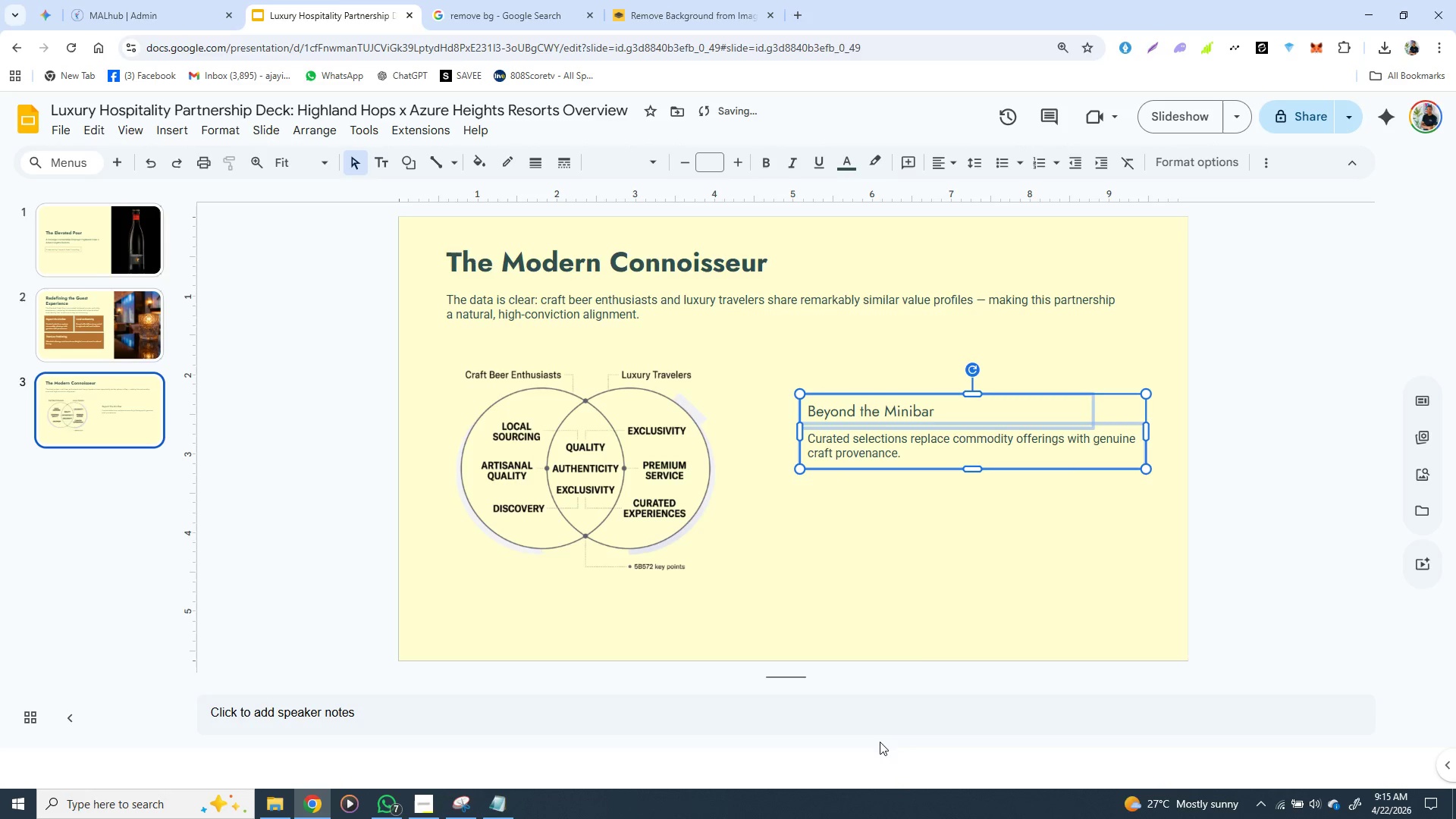 
left_click([880, 742])
 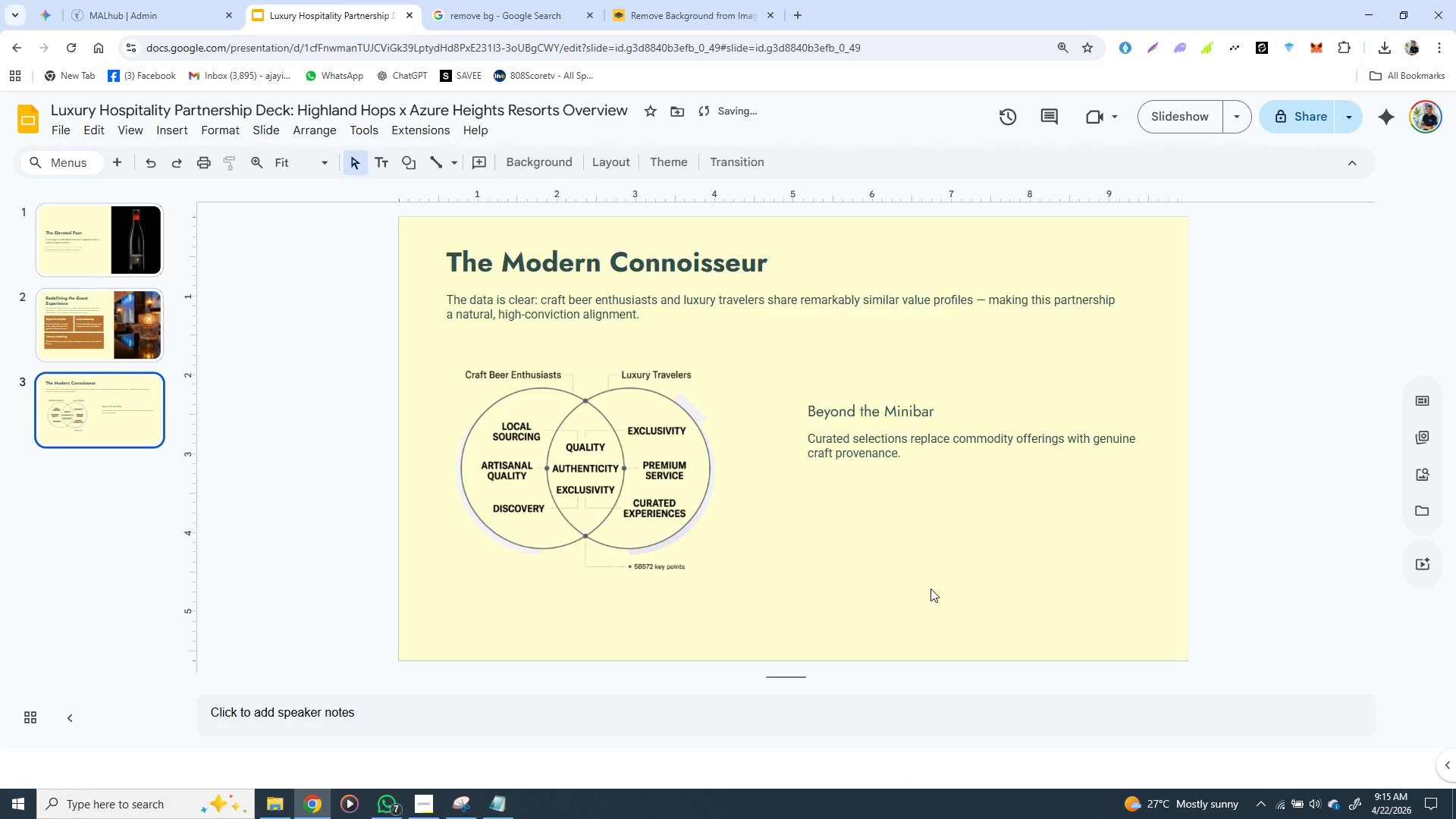 
left_click([930, 588])
 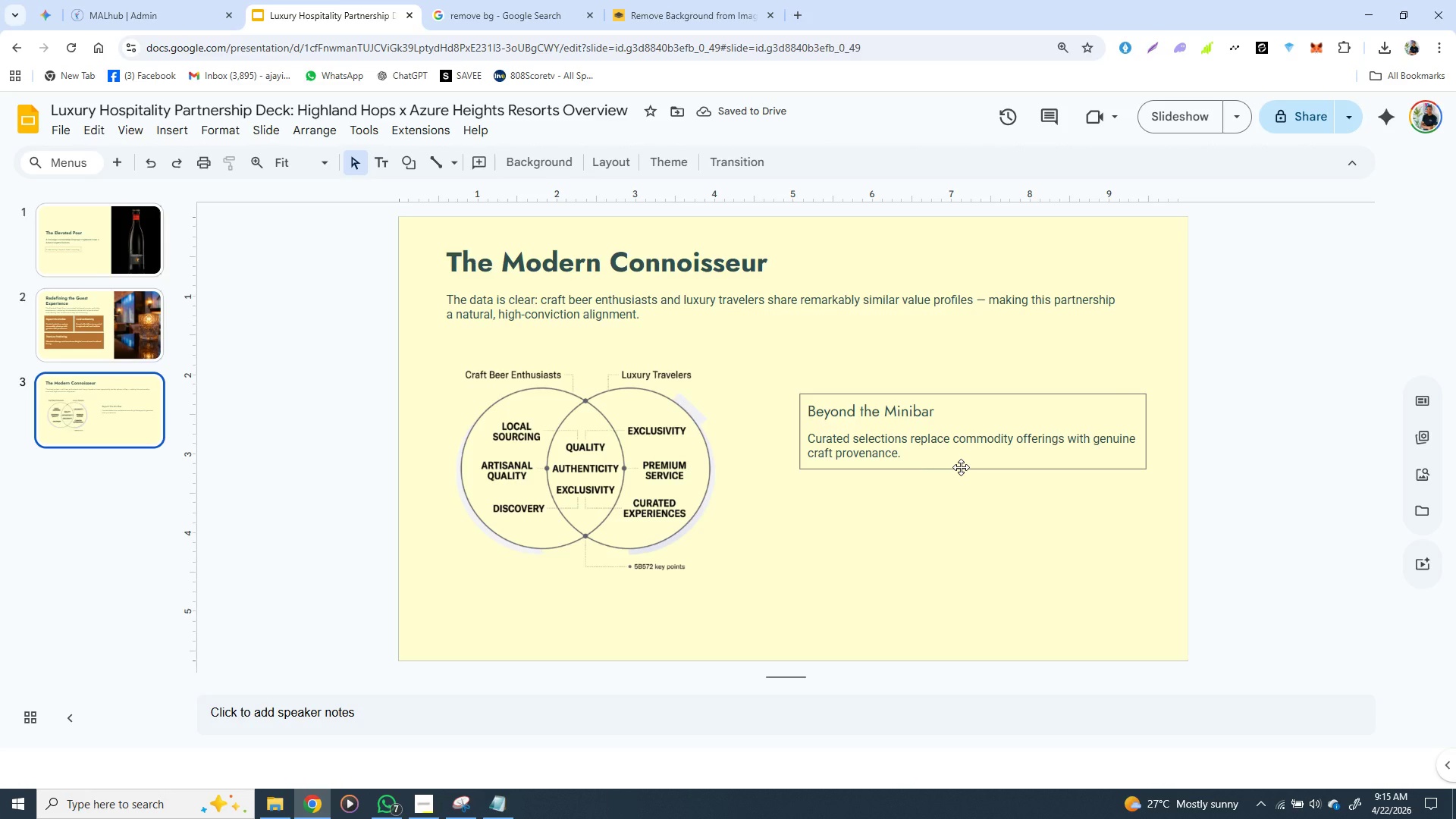 
left_click([961, 467])
 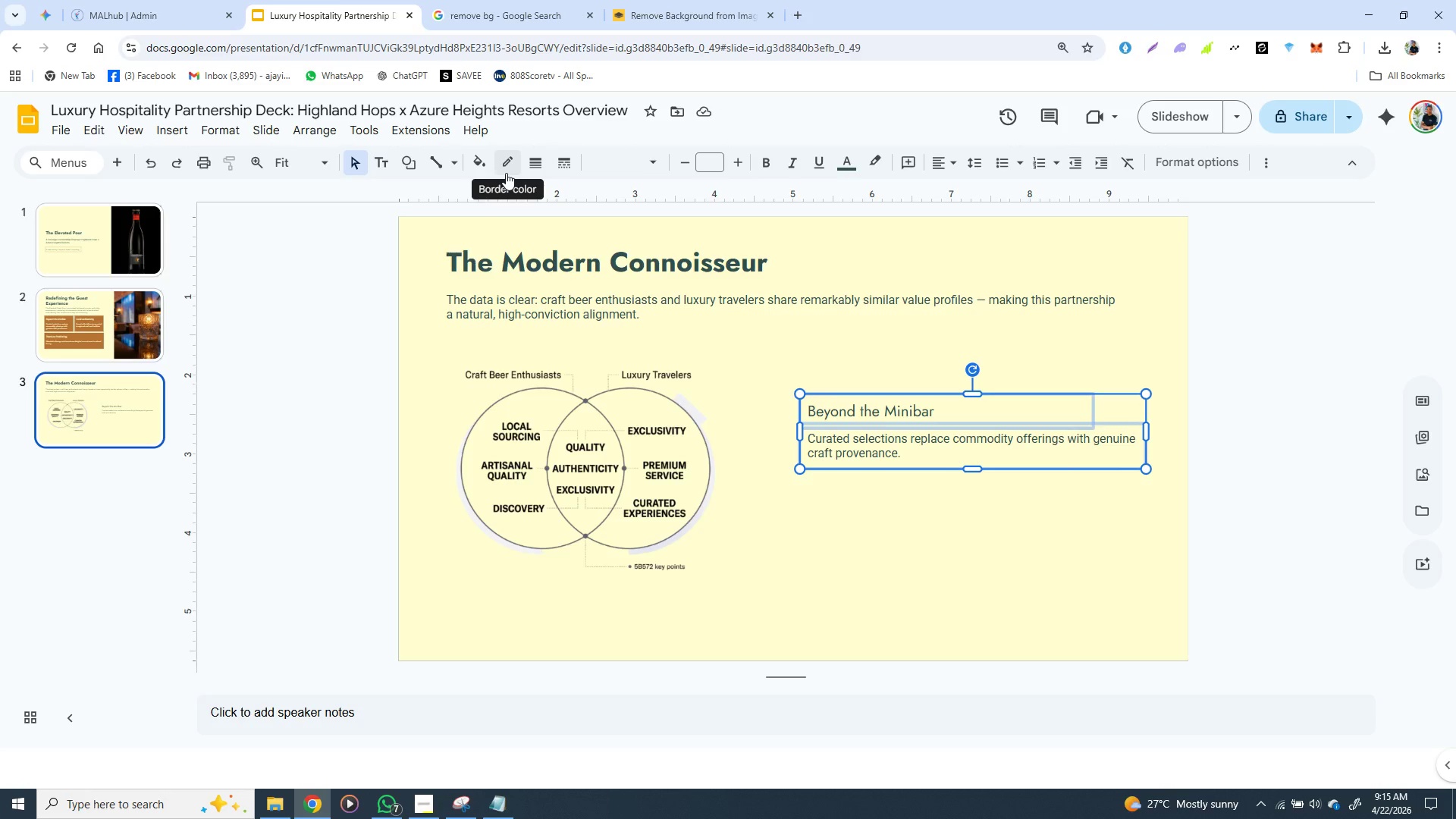 
wait(7.22)
 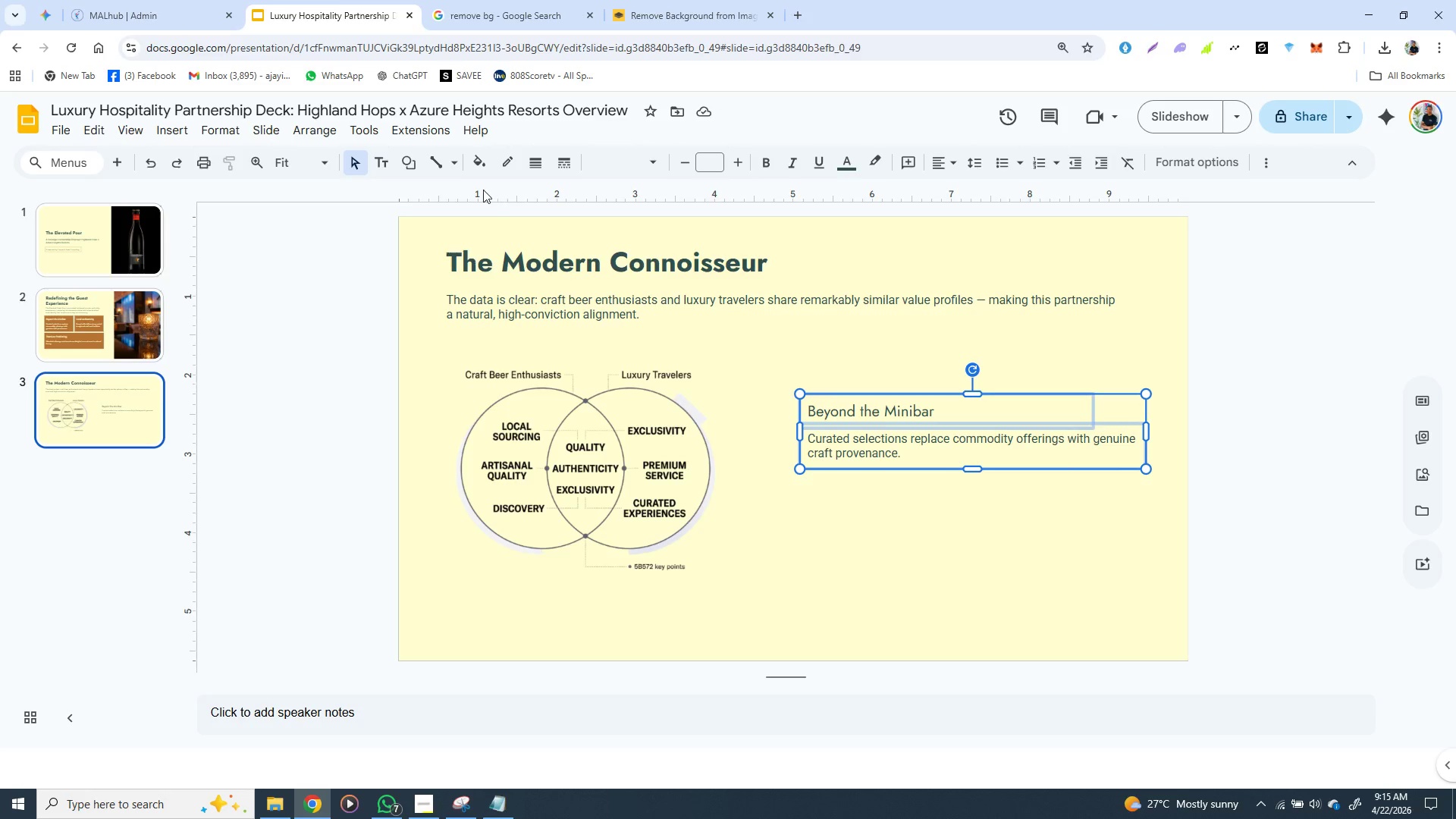 
left_click([505, 173])
 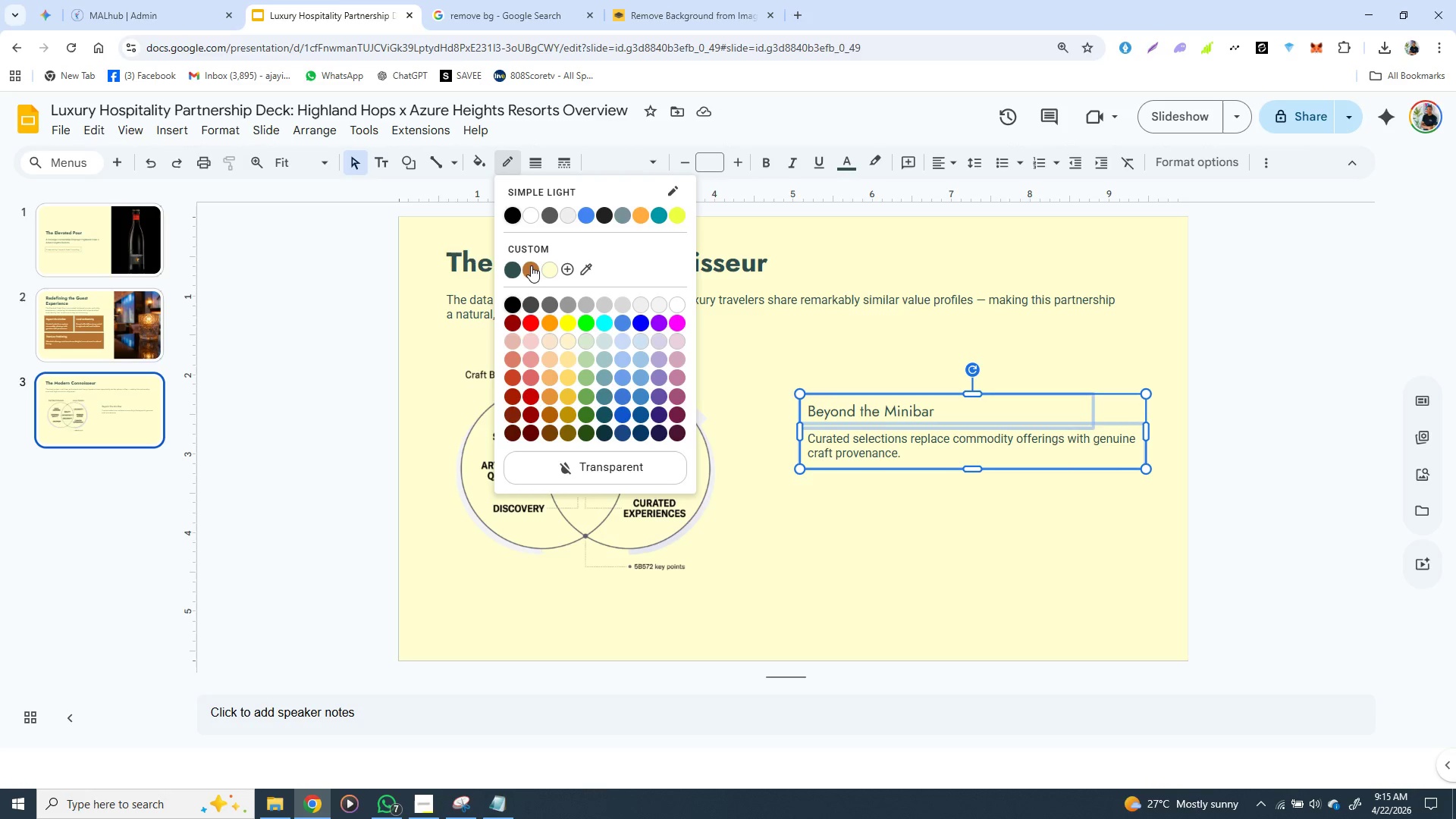 
left_click([531, 266])
 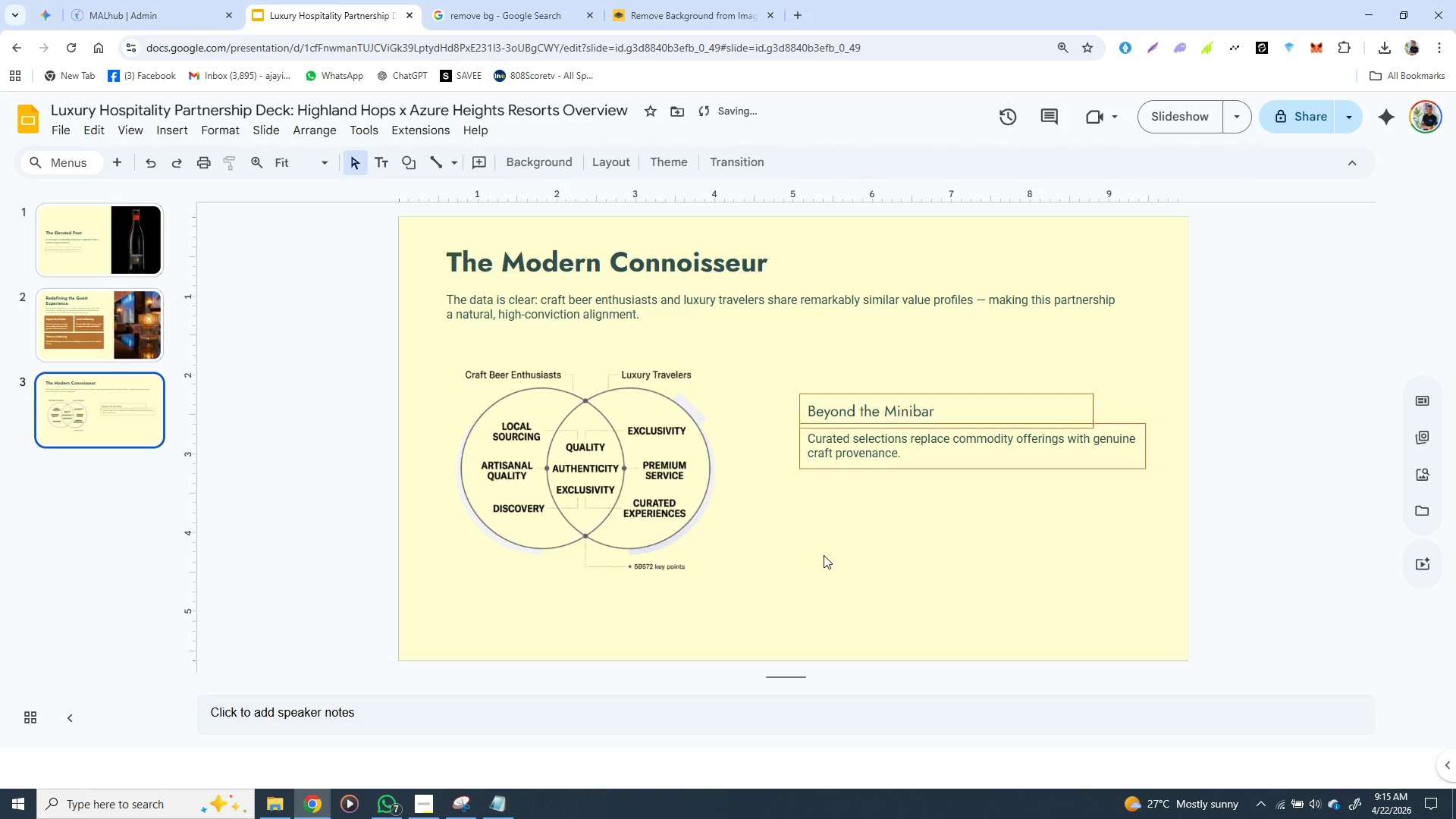 
left_click([824, 555])
 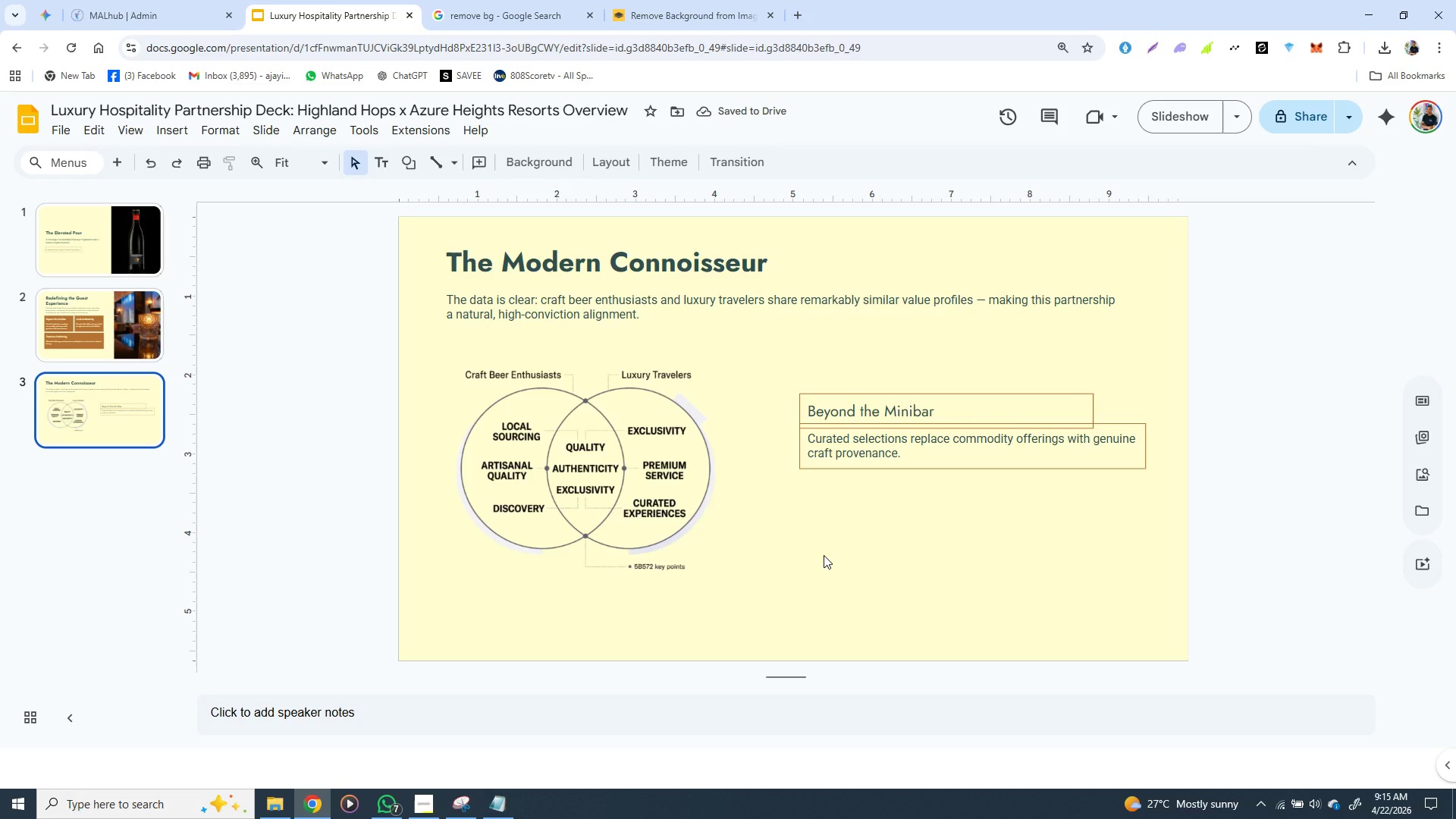 
key(Control+Z)
 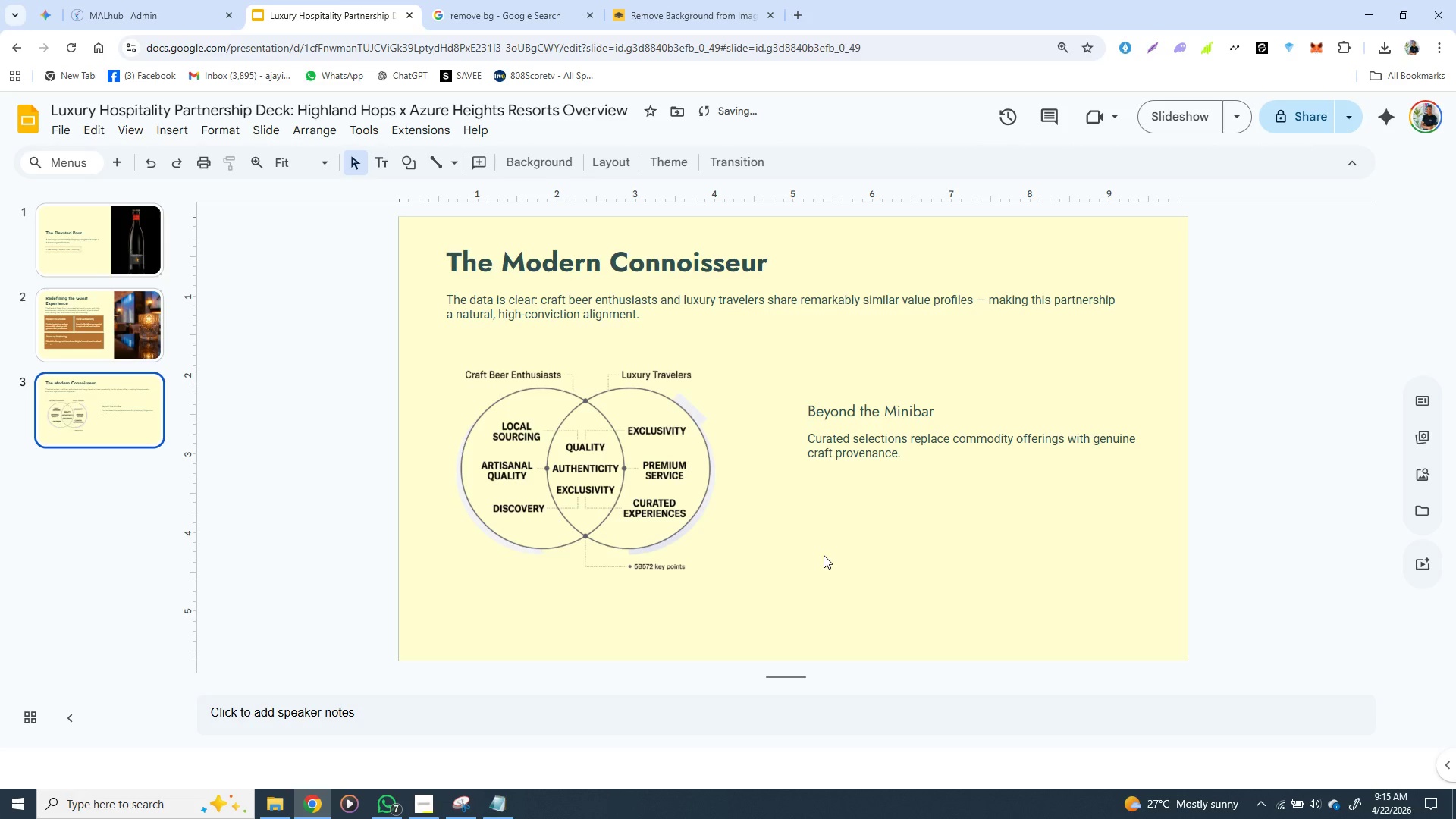 
left_click([824, 555])
 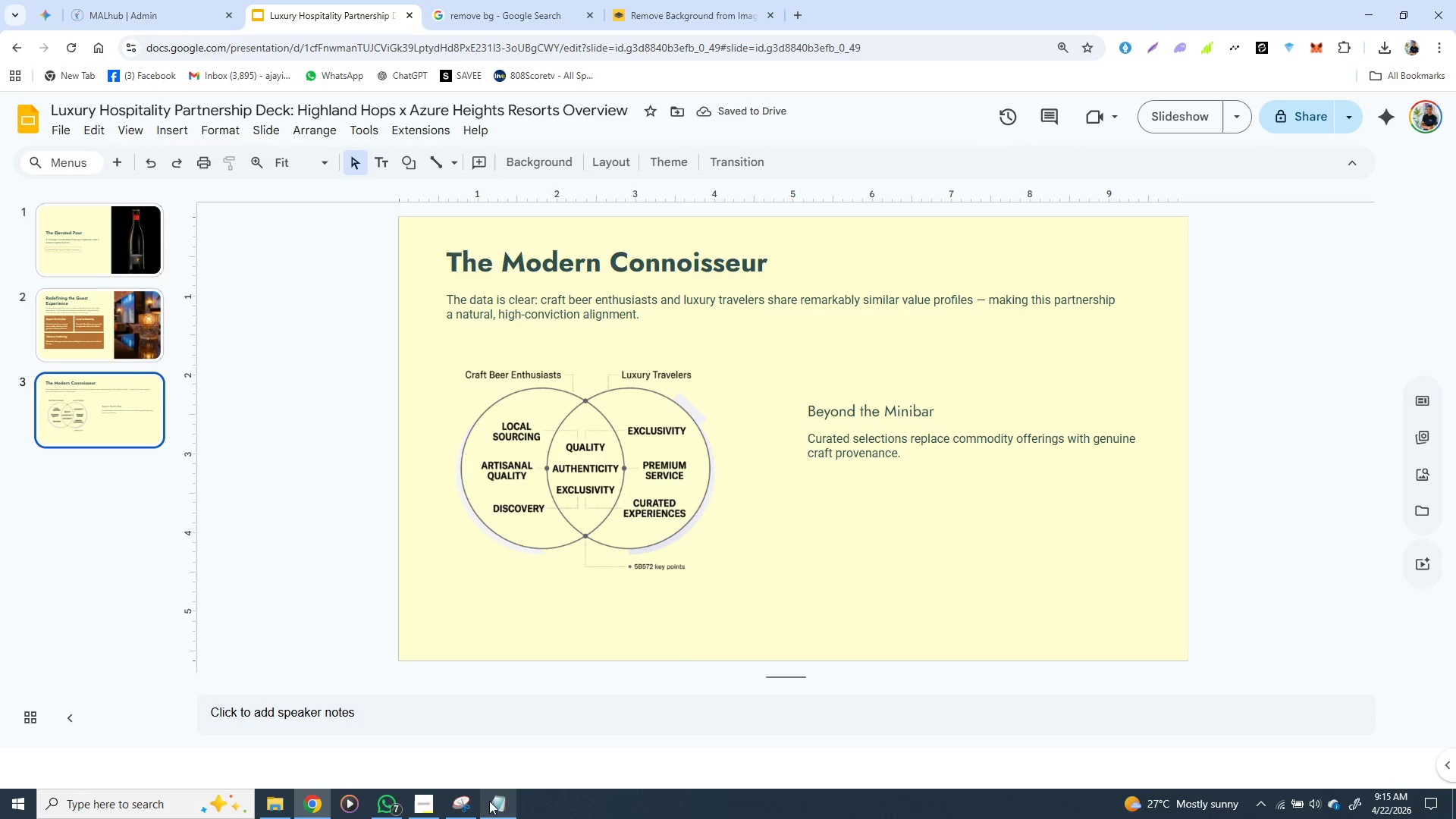 
left_click([499, 800])
 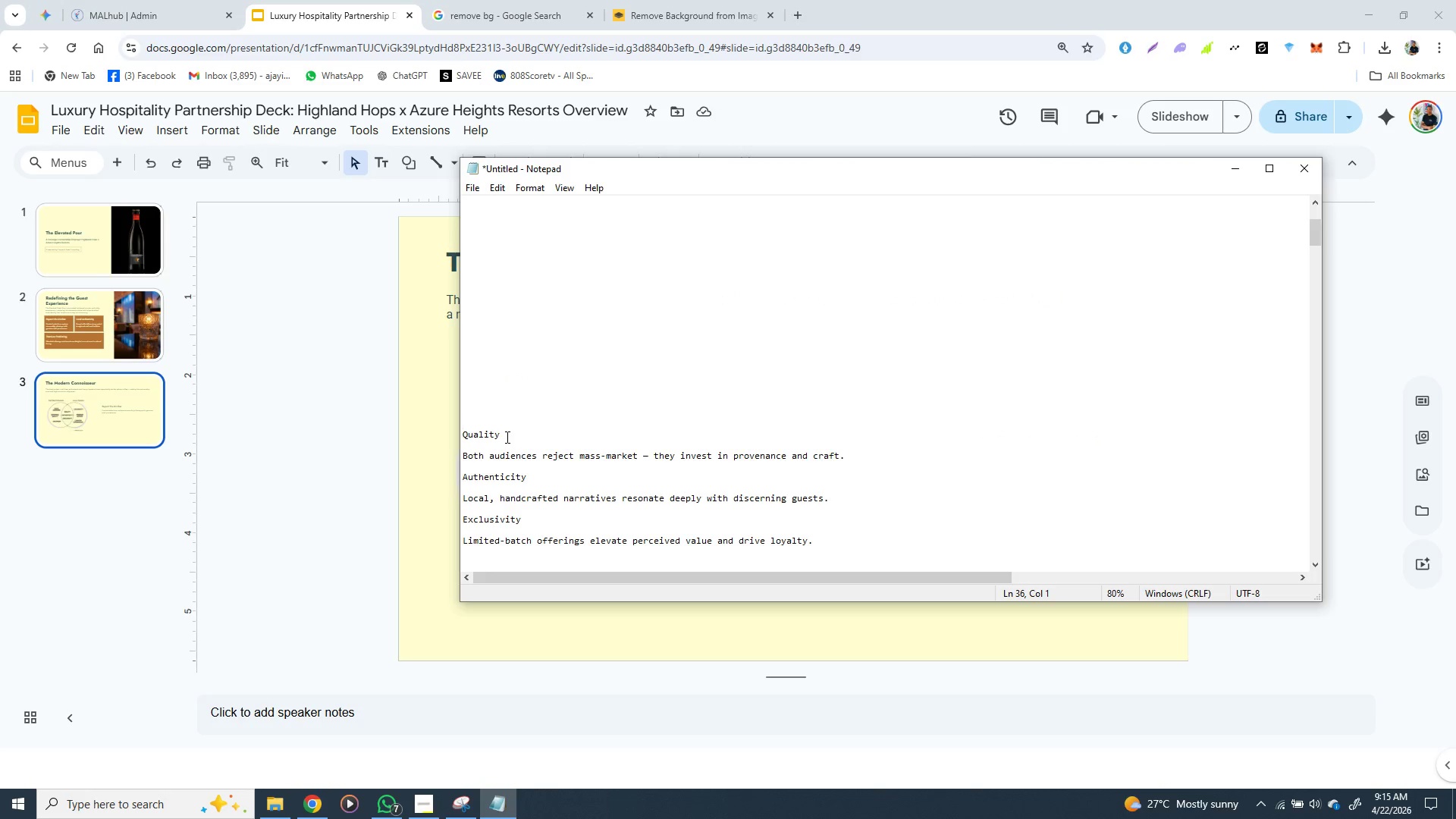 
left_click_drag(start_coordinate=[506, 437], to_coordinate=[463, 438])
 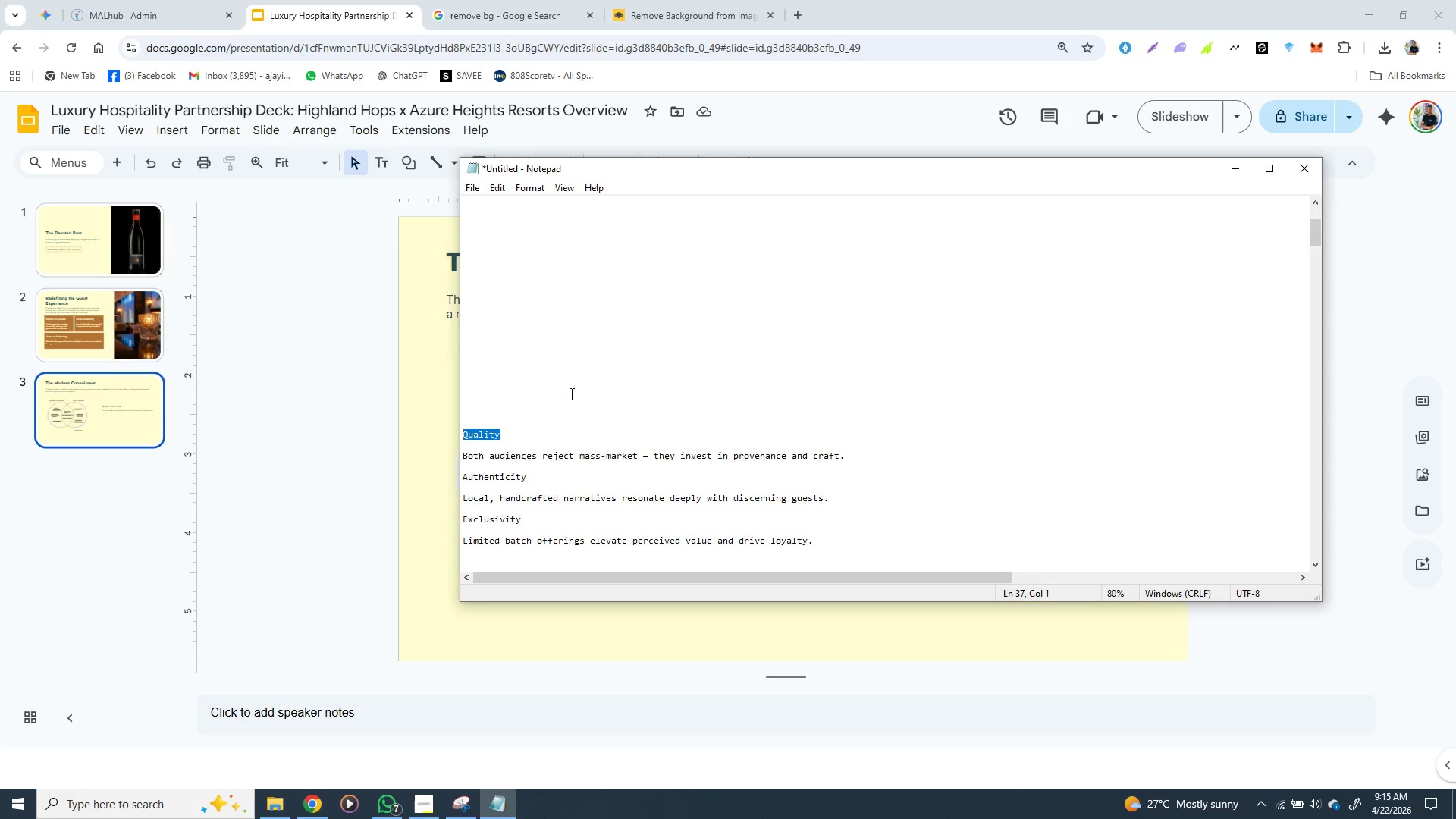 
key(Control+X)
 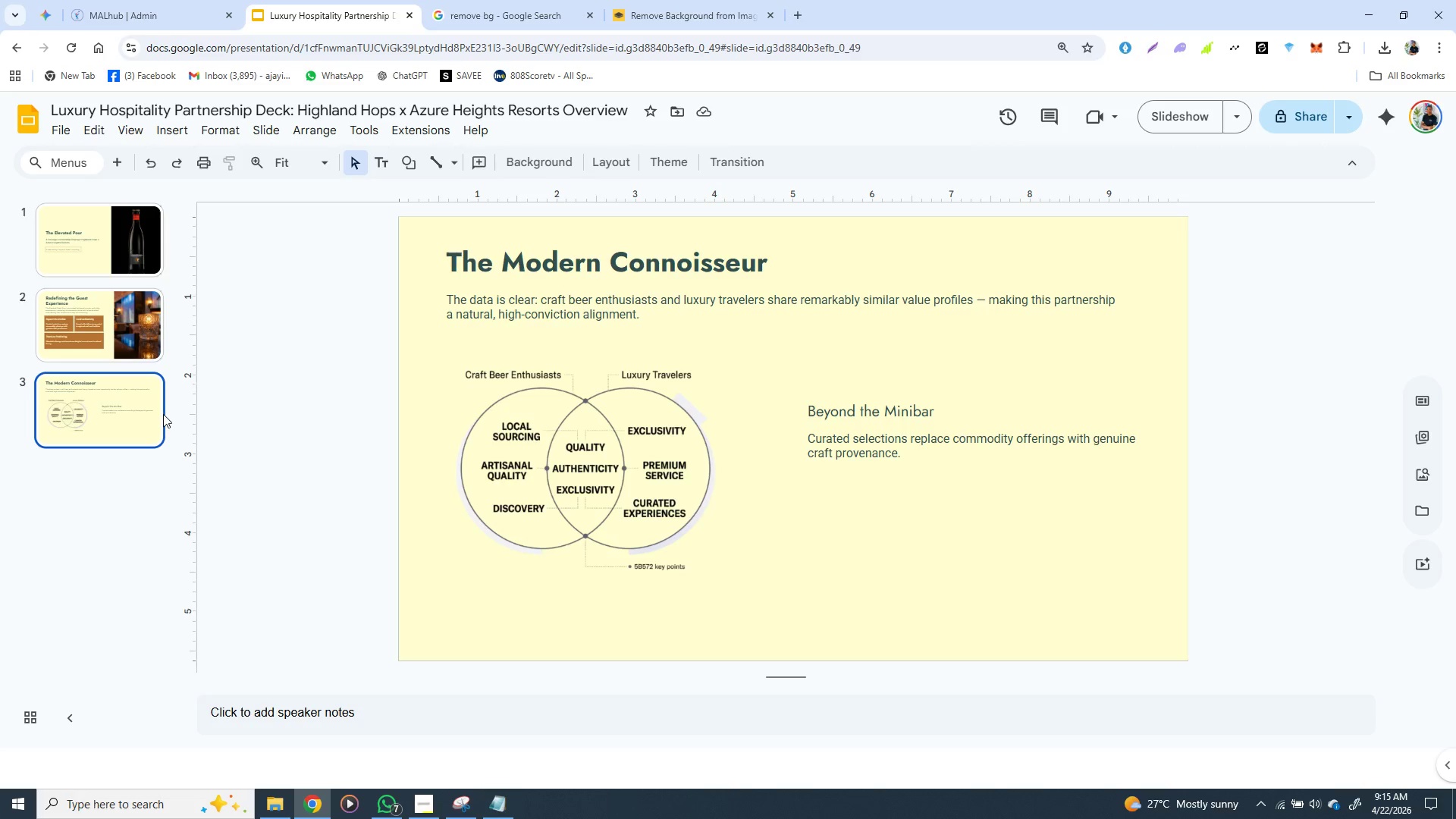 
left_click([149, 414])
 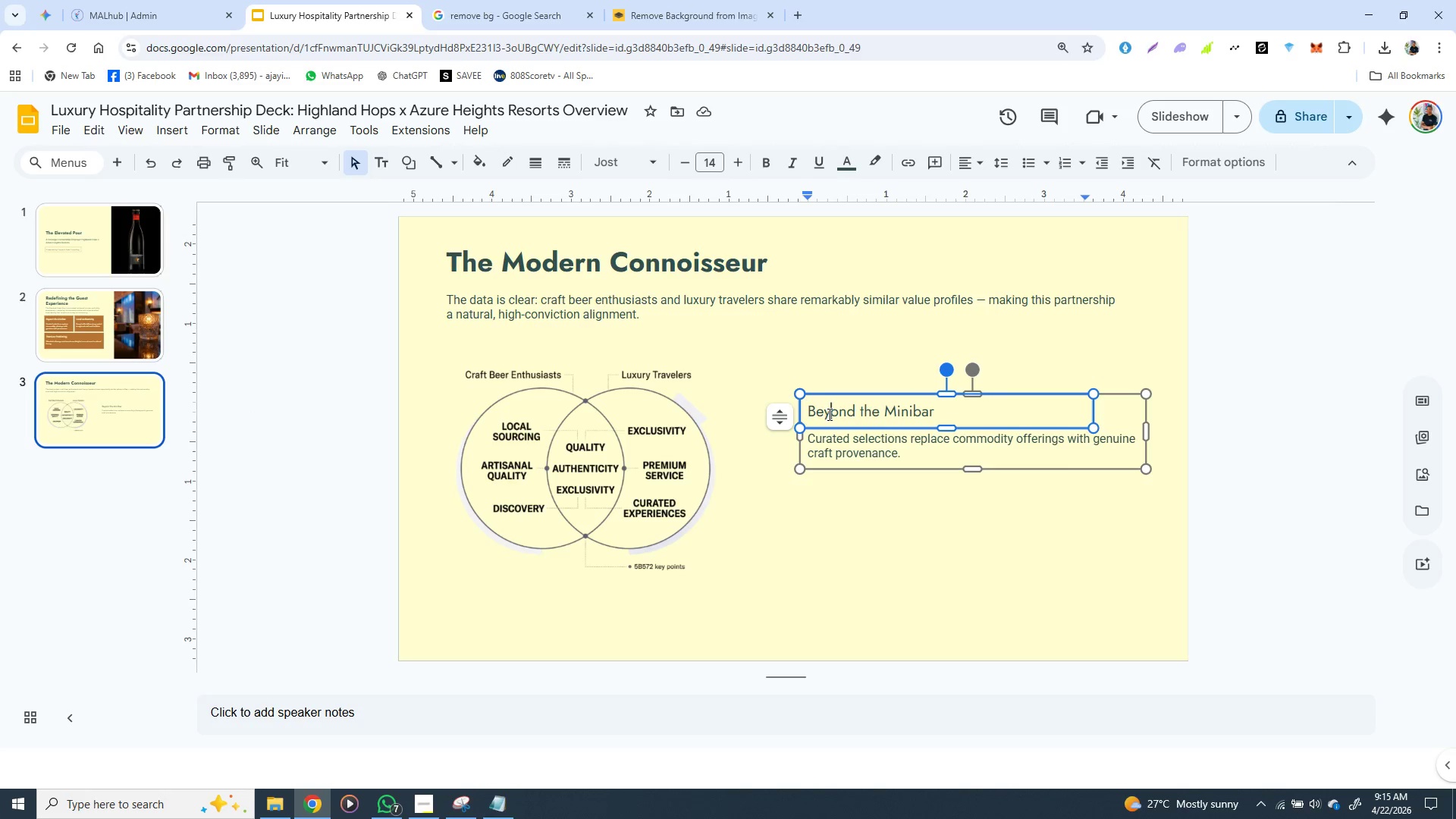 
double_click([828, 414])
 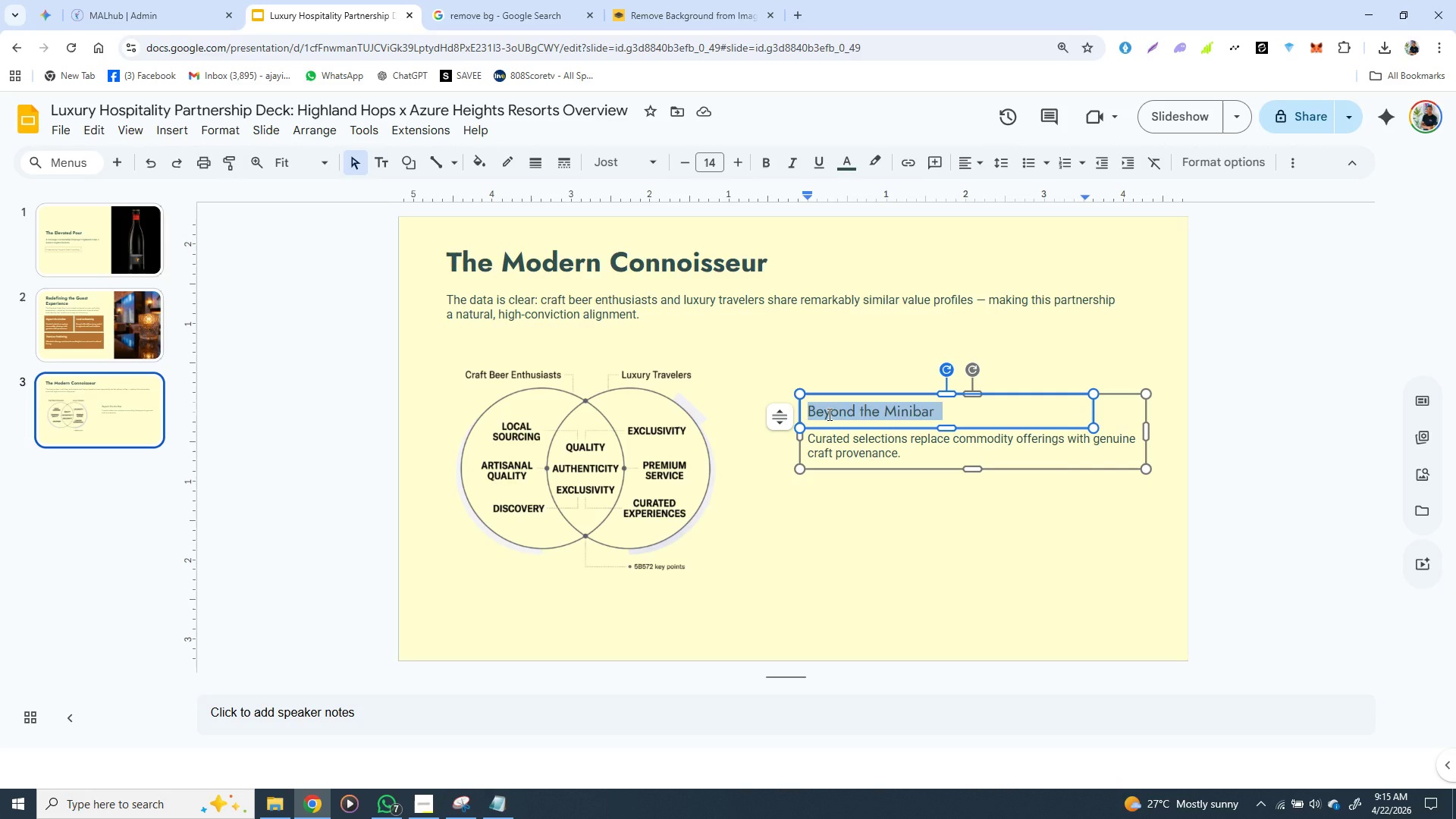 
triple_click([828, 414])
 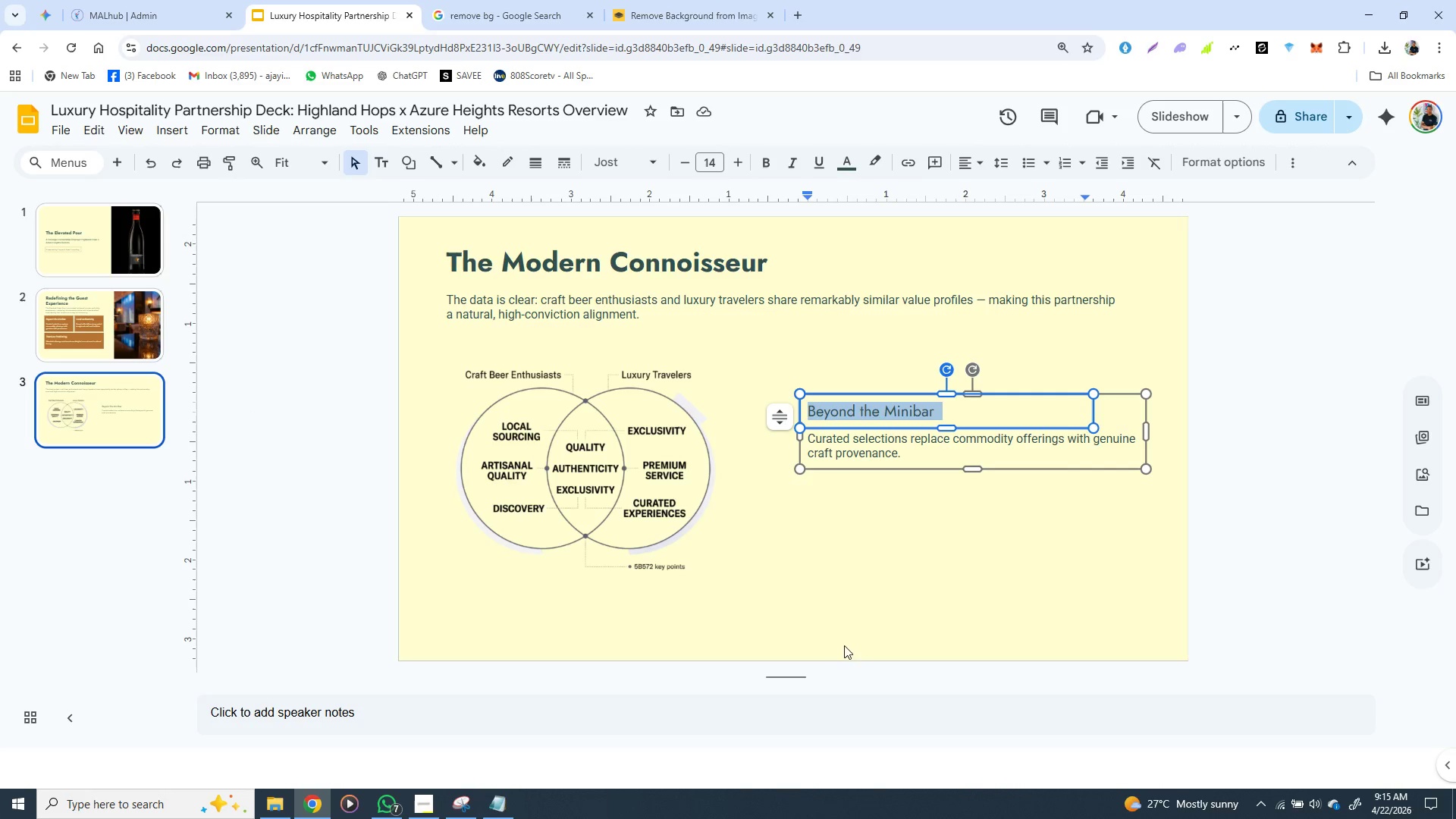 
hold_key(key=ControlLeft, duration=1.53)
 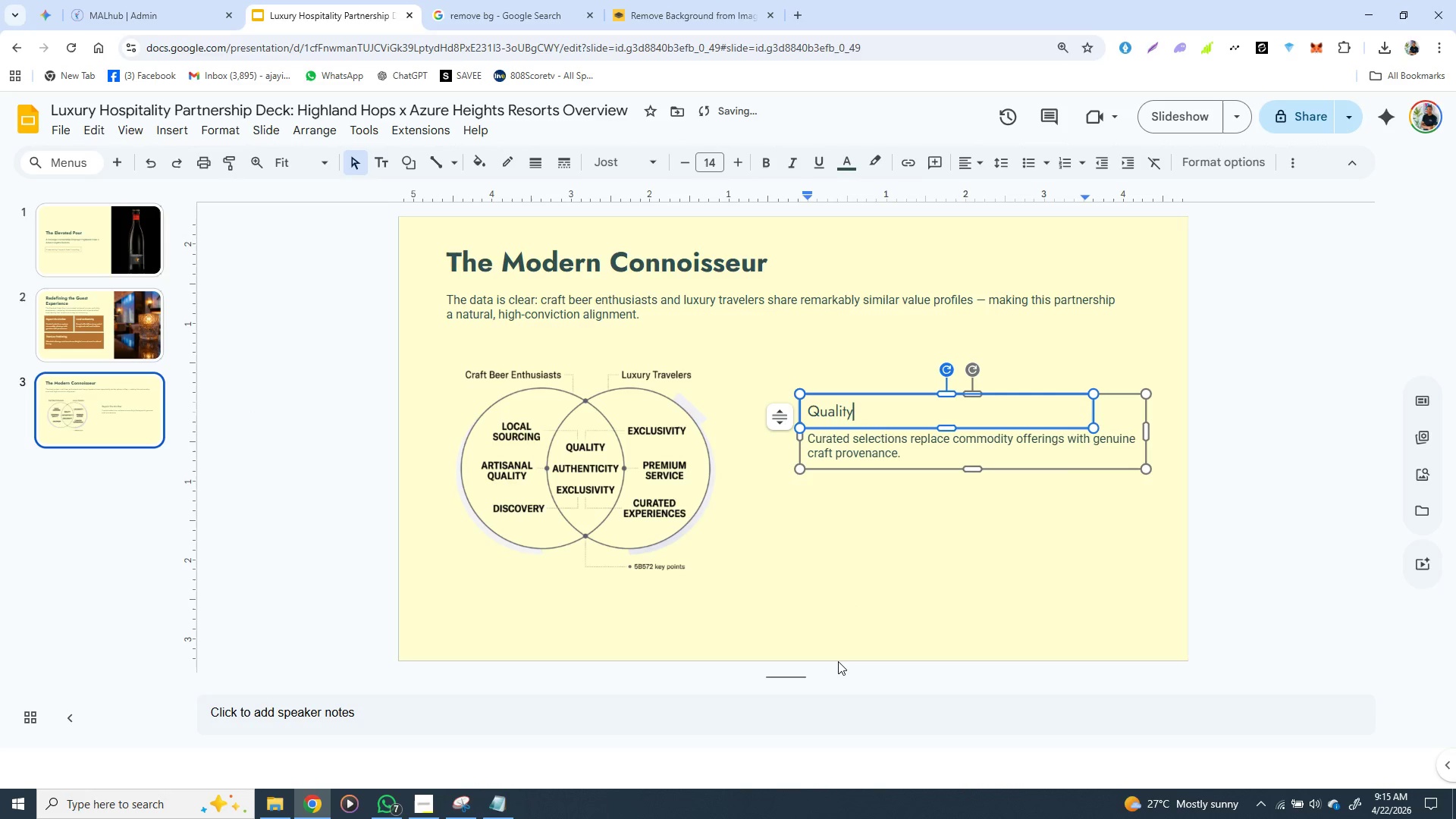 
key(Control+V)
 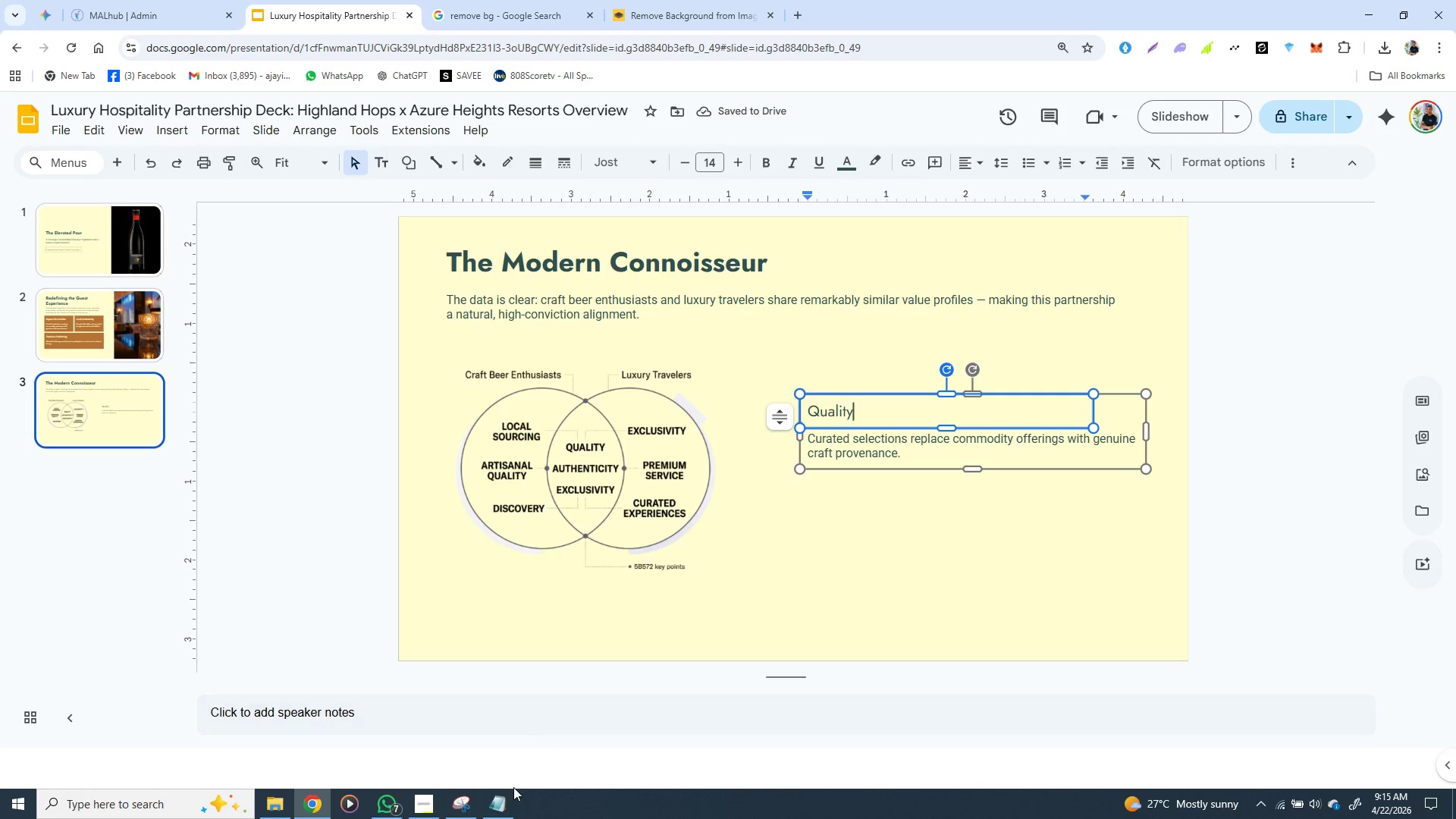 
left_click([497, 802])
 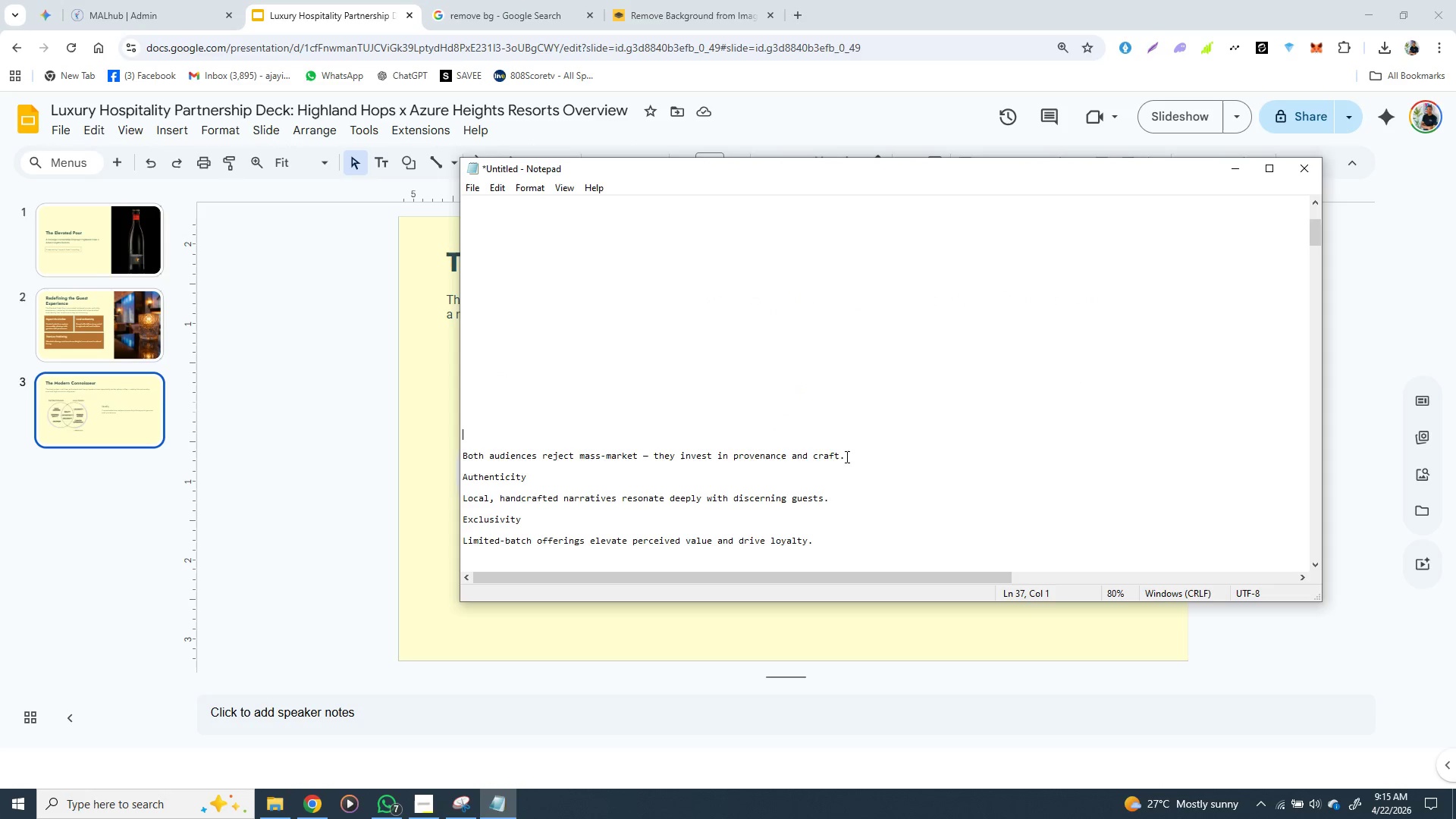 
left_click_drag(start_coordinate=[846, 457], to_coordinate=[463, 454])
 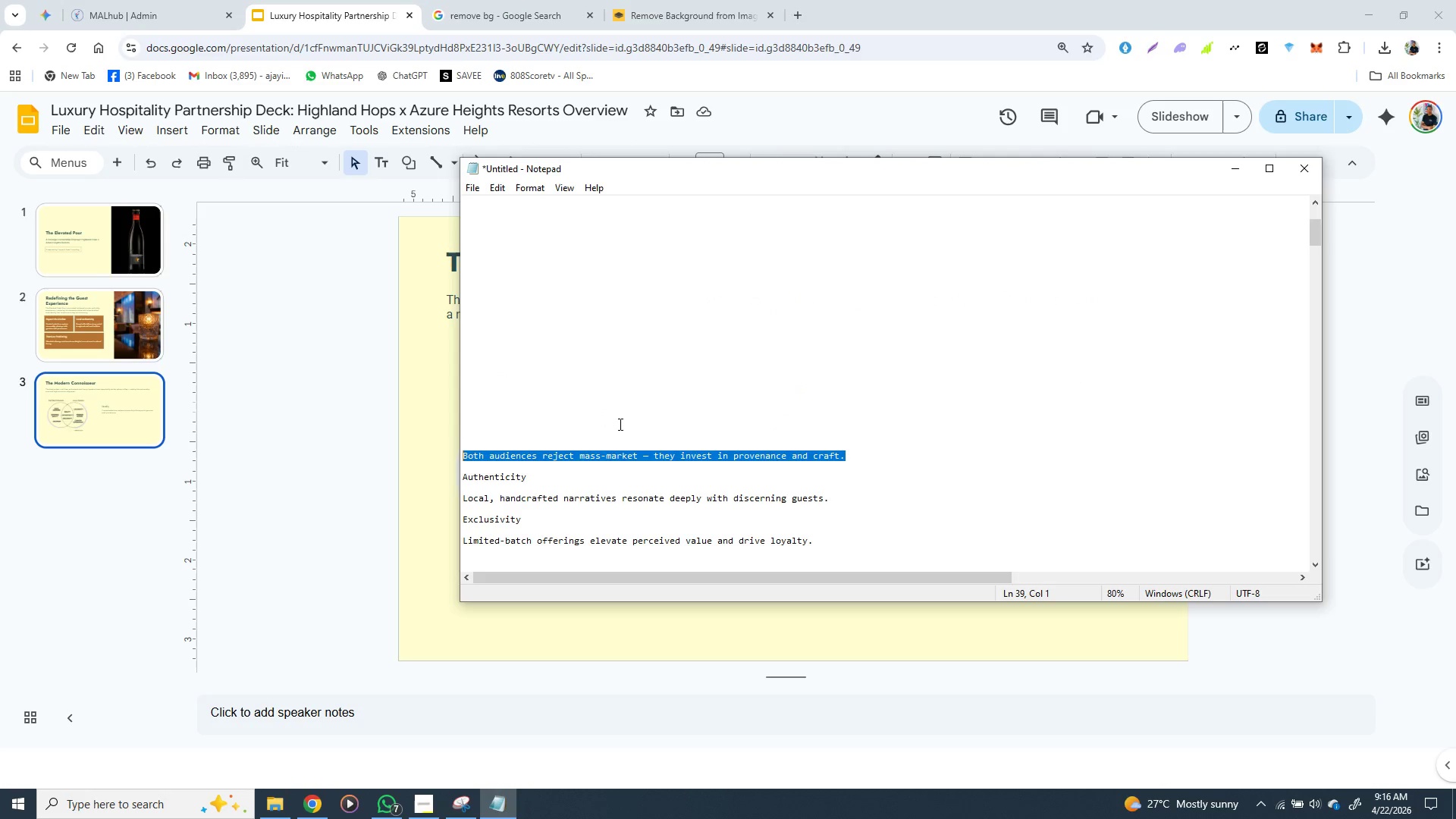 
key(Control+X)
 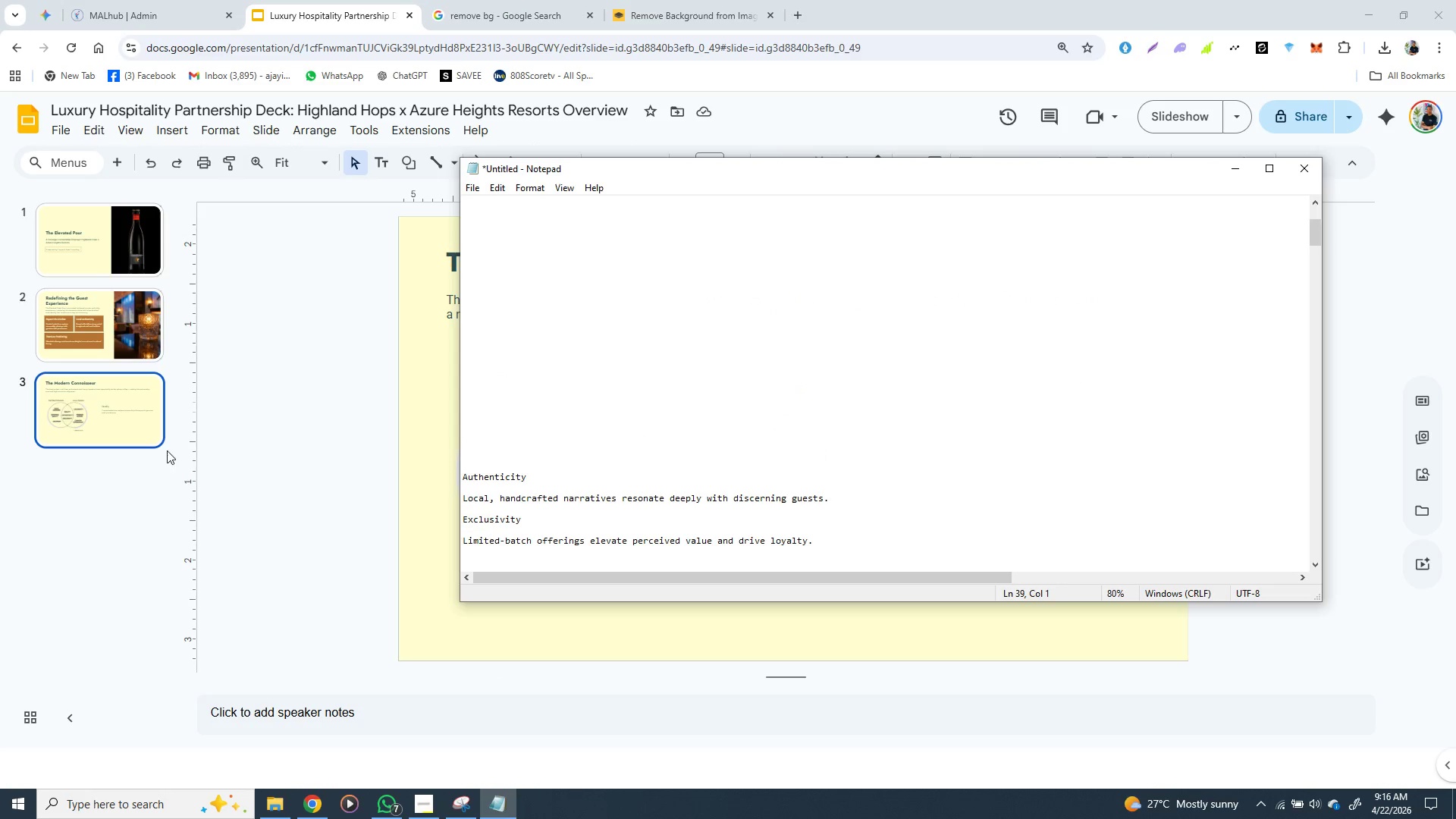 
left_click([135, 429])
 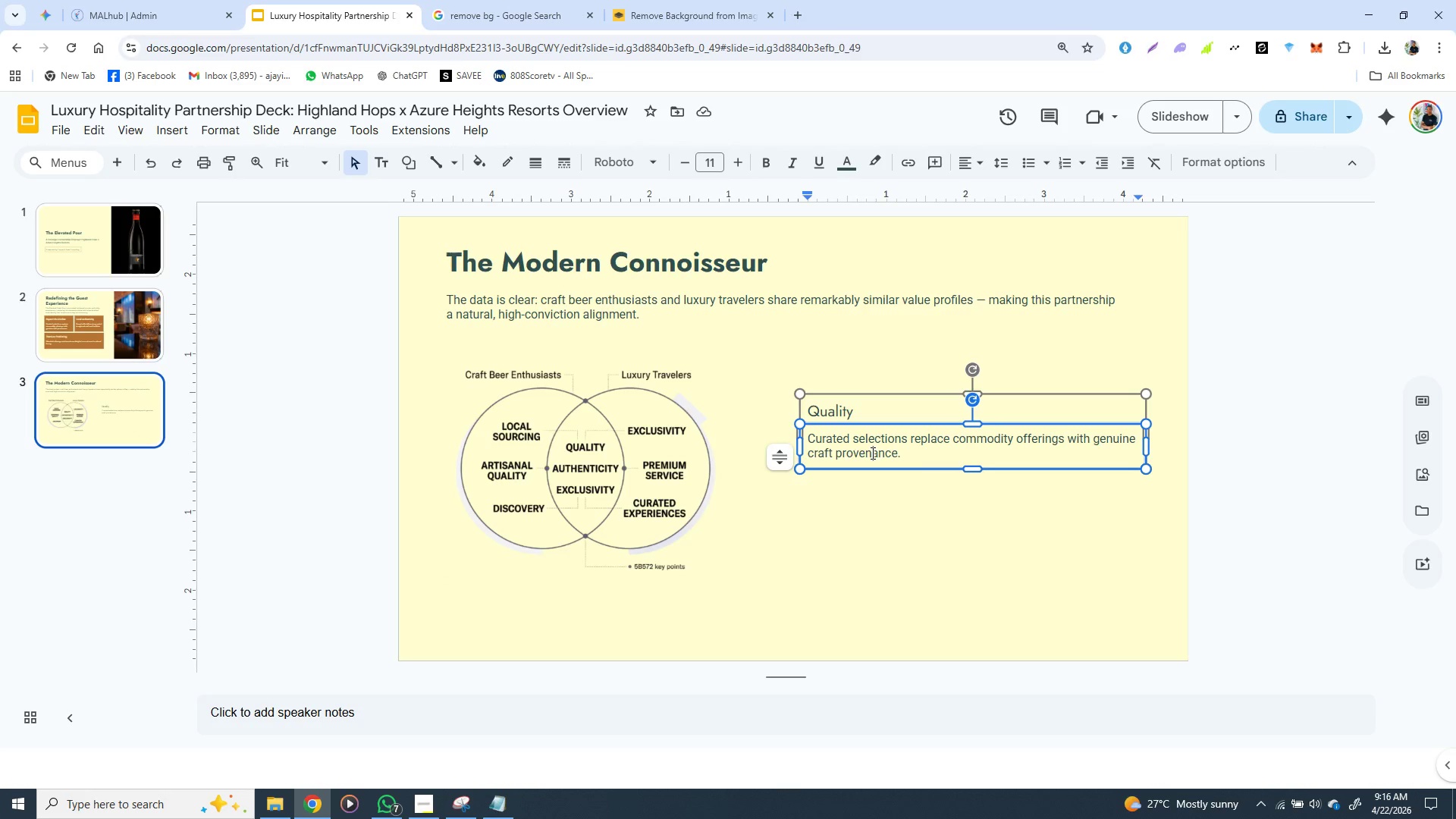 
double_click([871, 453])
 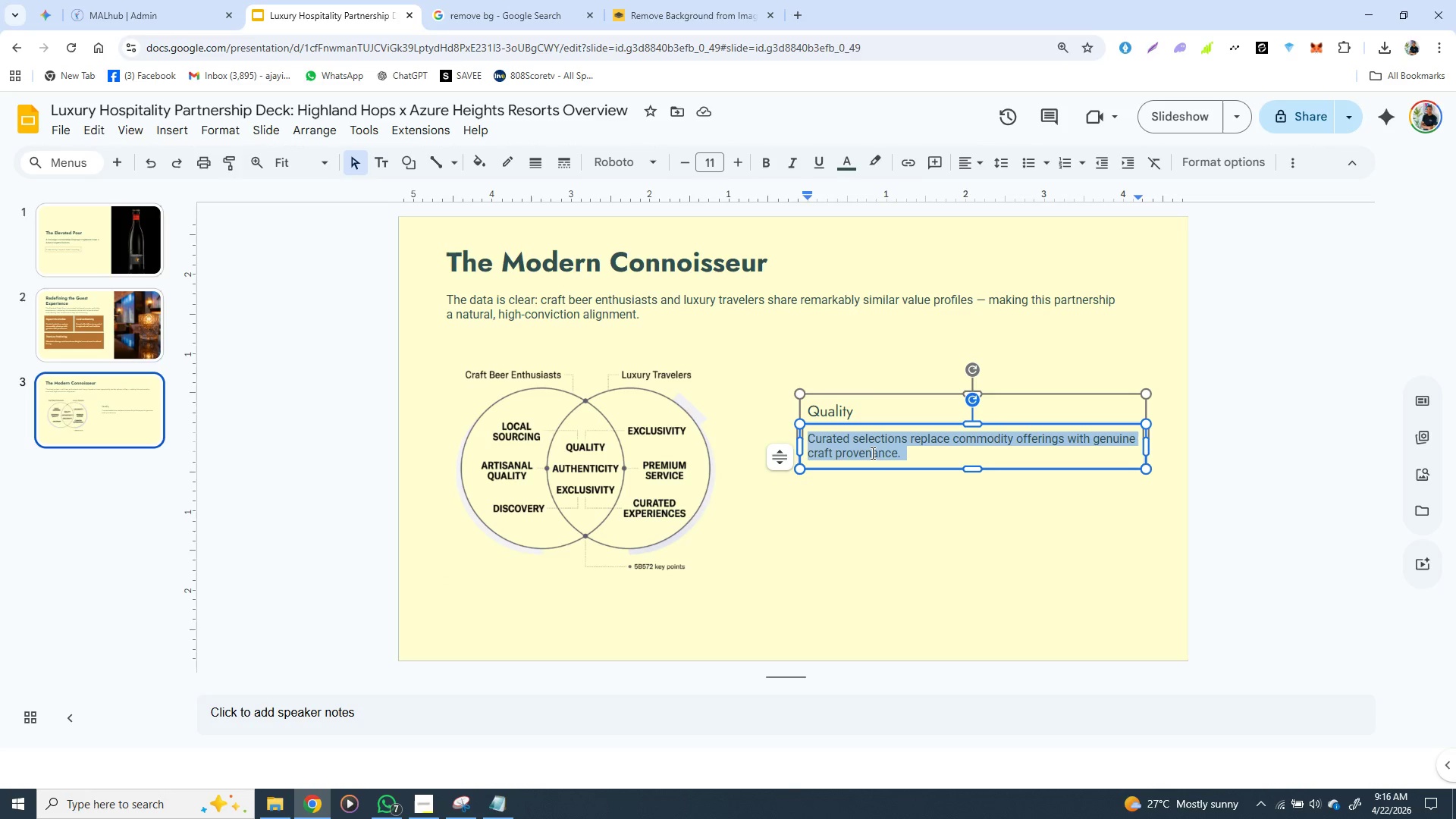 
triple_click([871, 453])
 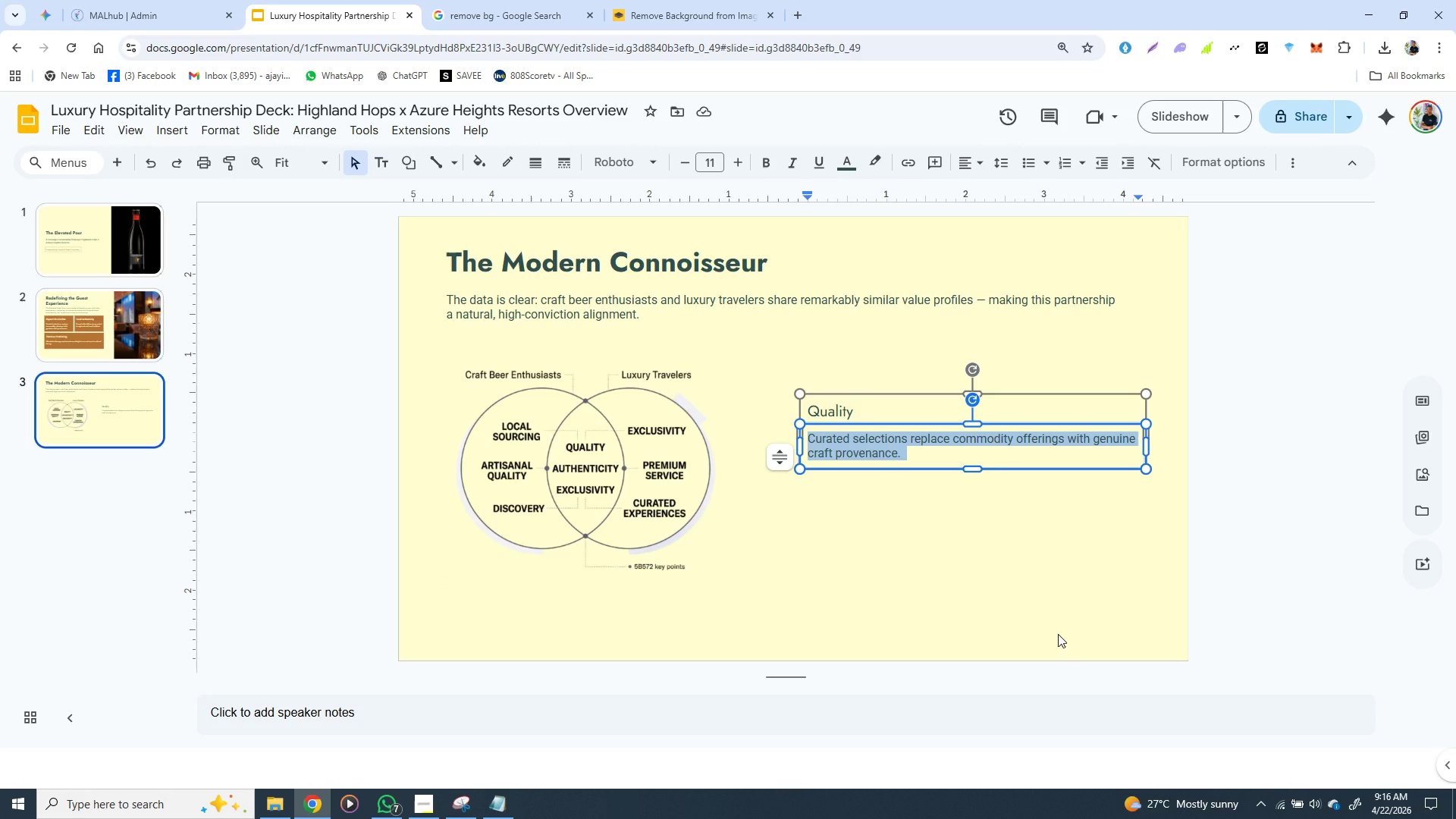 
key(Control+V)
 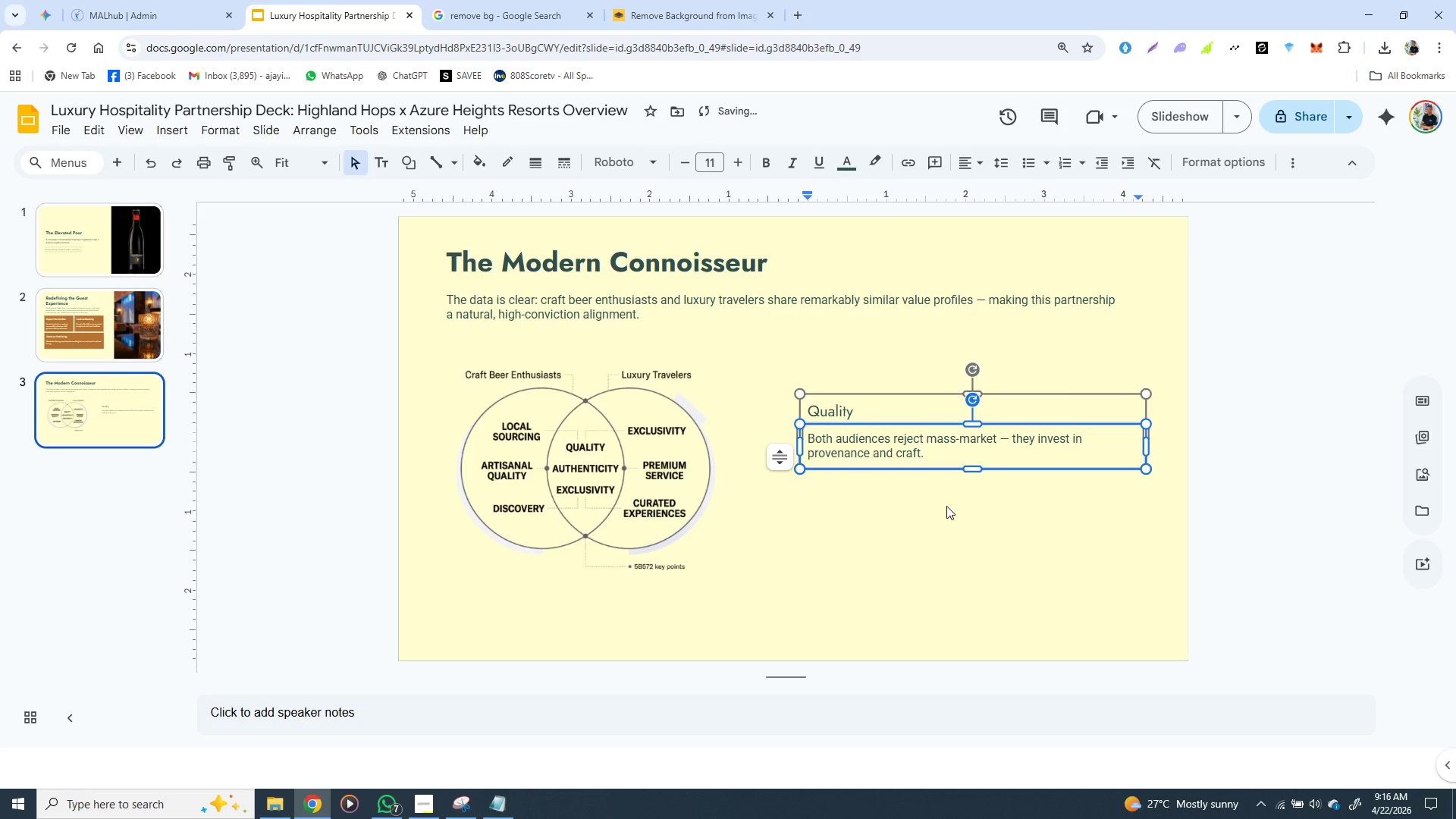 
left_click([946, 506])
 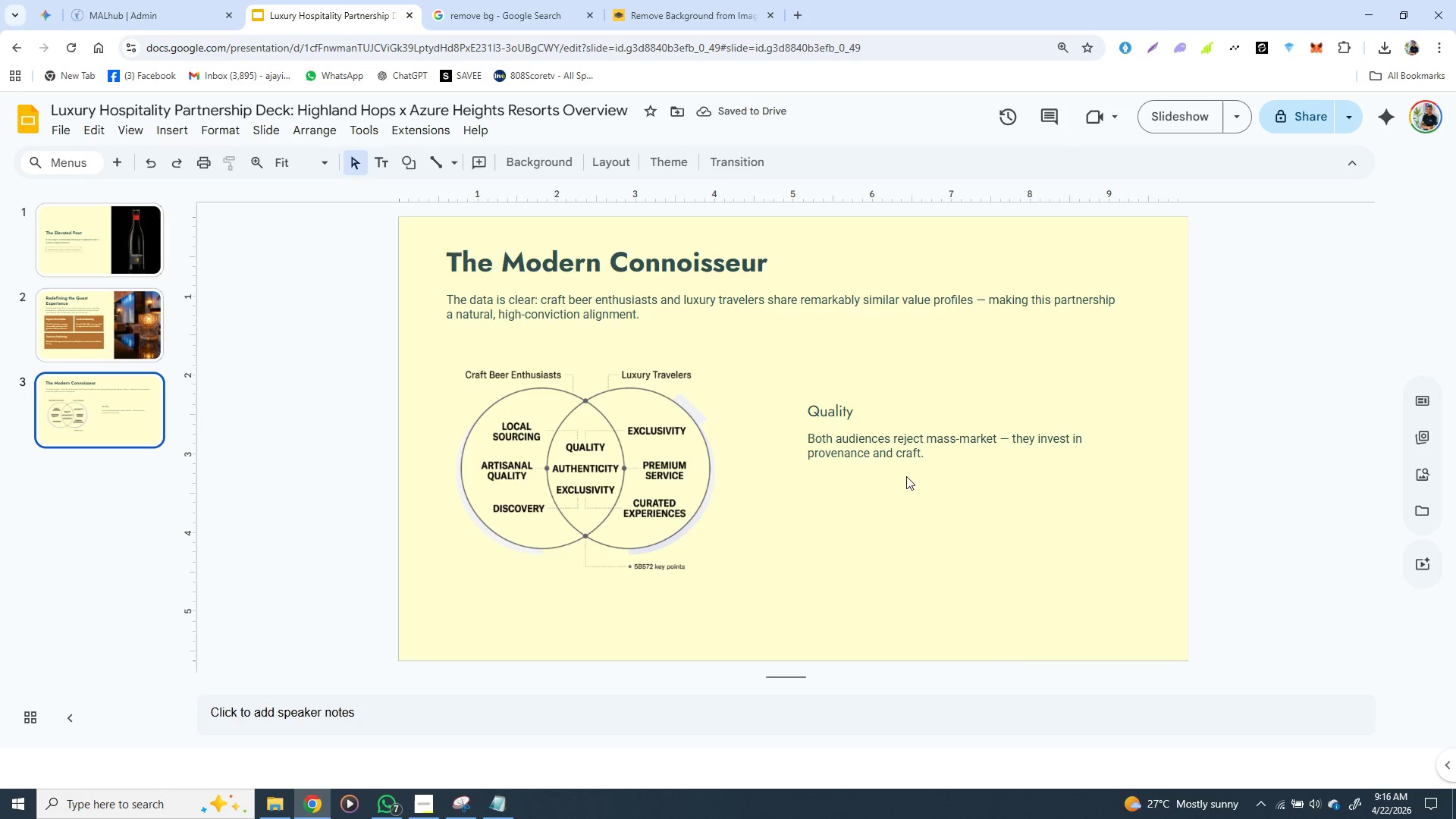 
left_click([886, 460])
 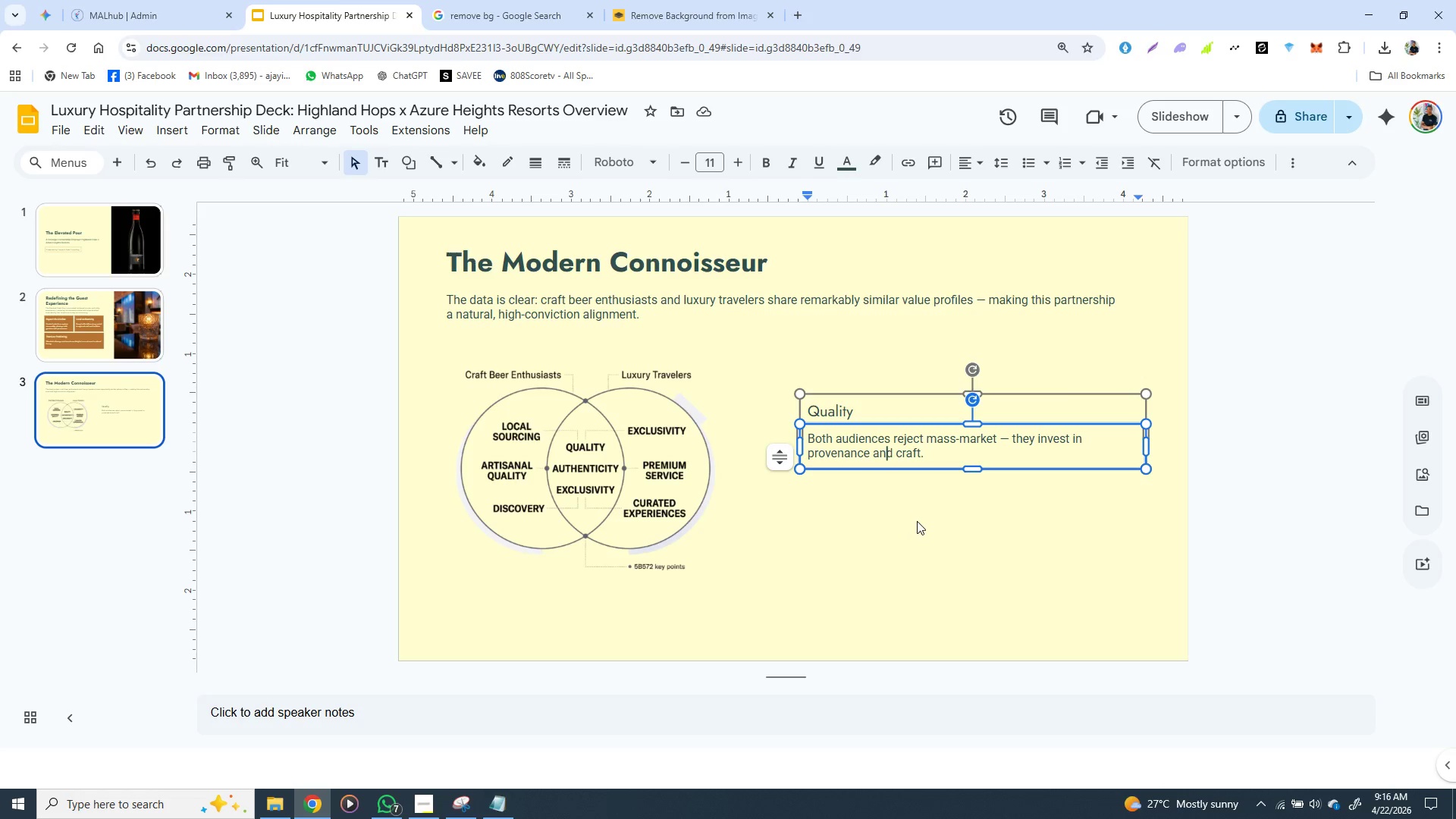 
left_click([917, 521])
 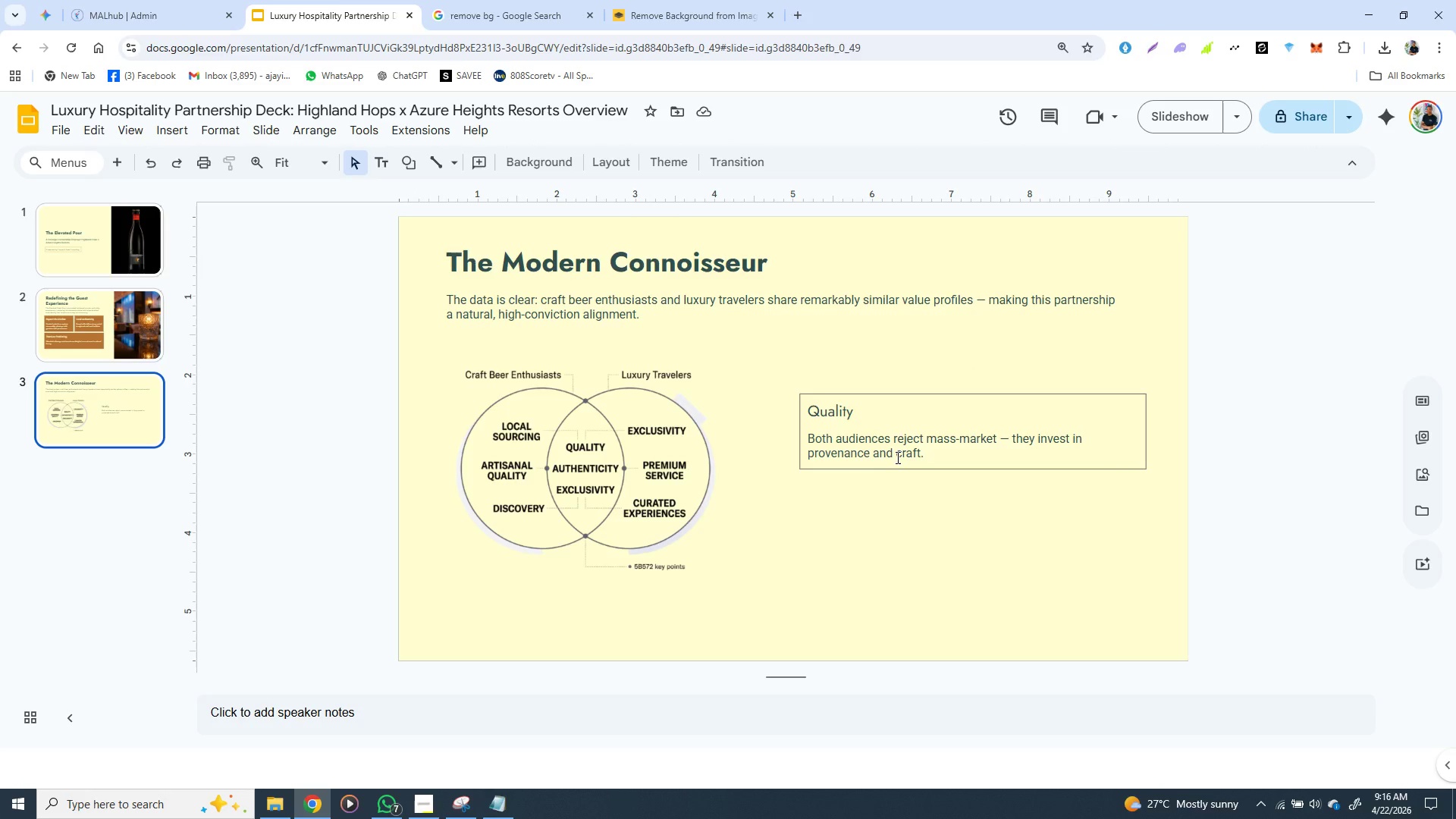 
left_click([896, 457])
 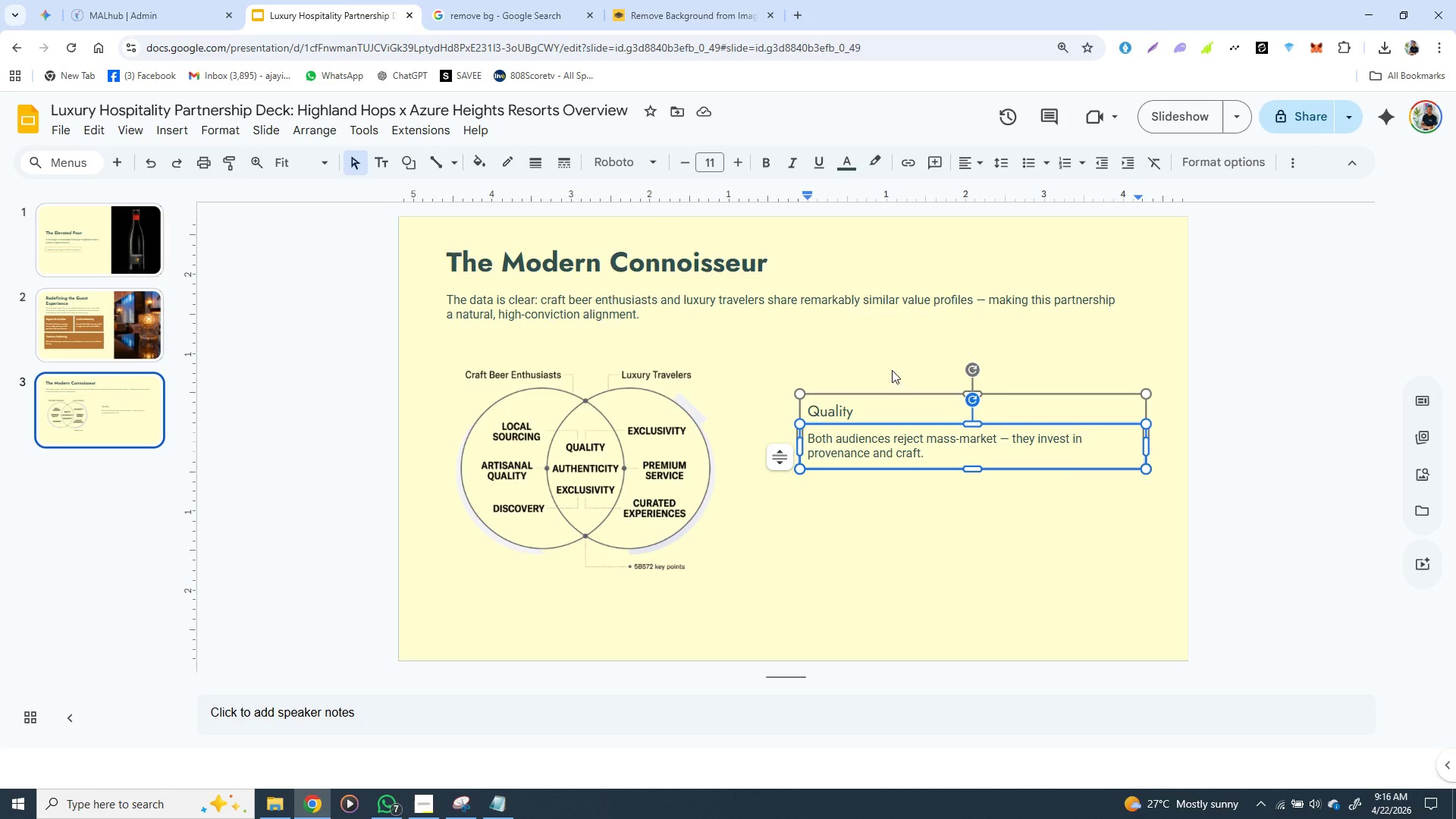 
left_click([890, 363])
 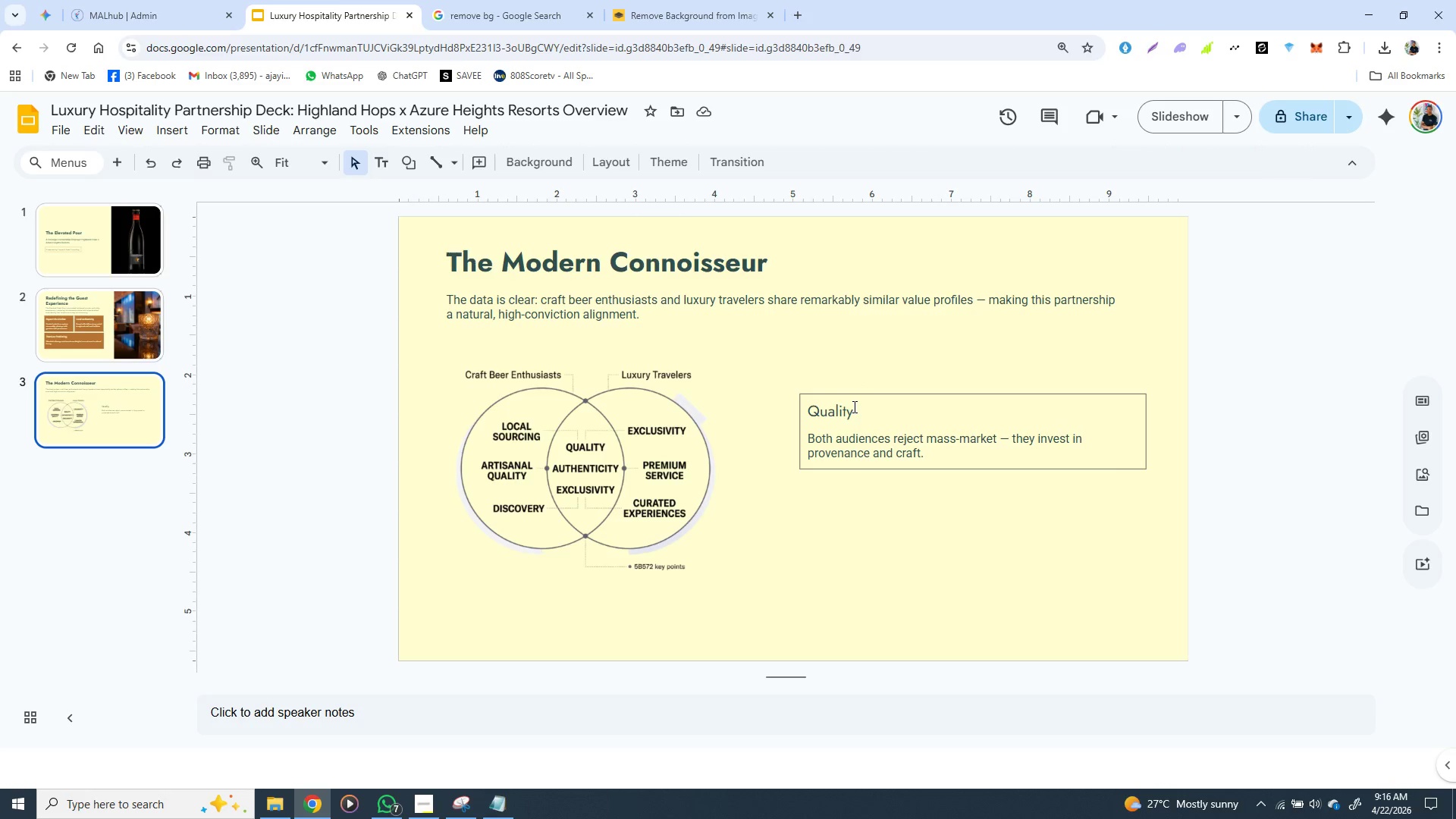 
left_click([849, 409])
 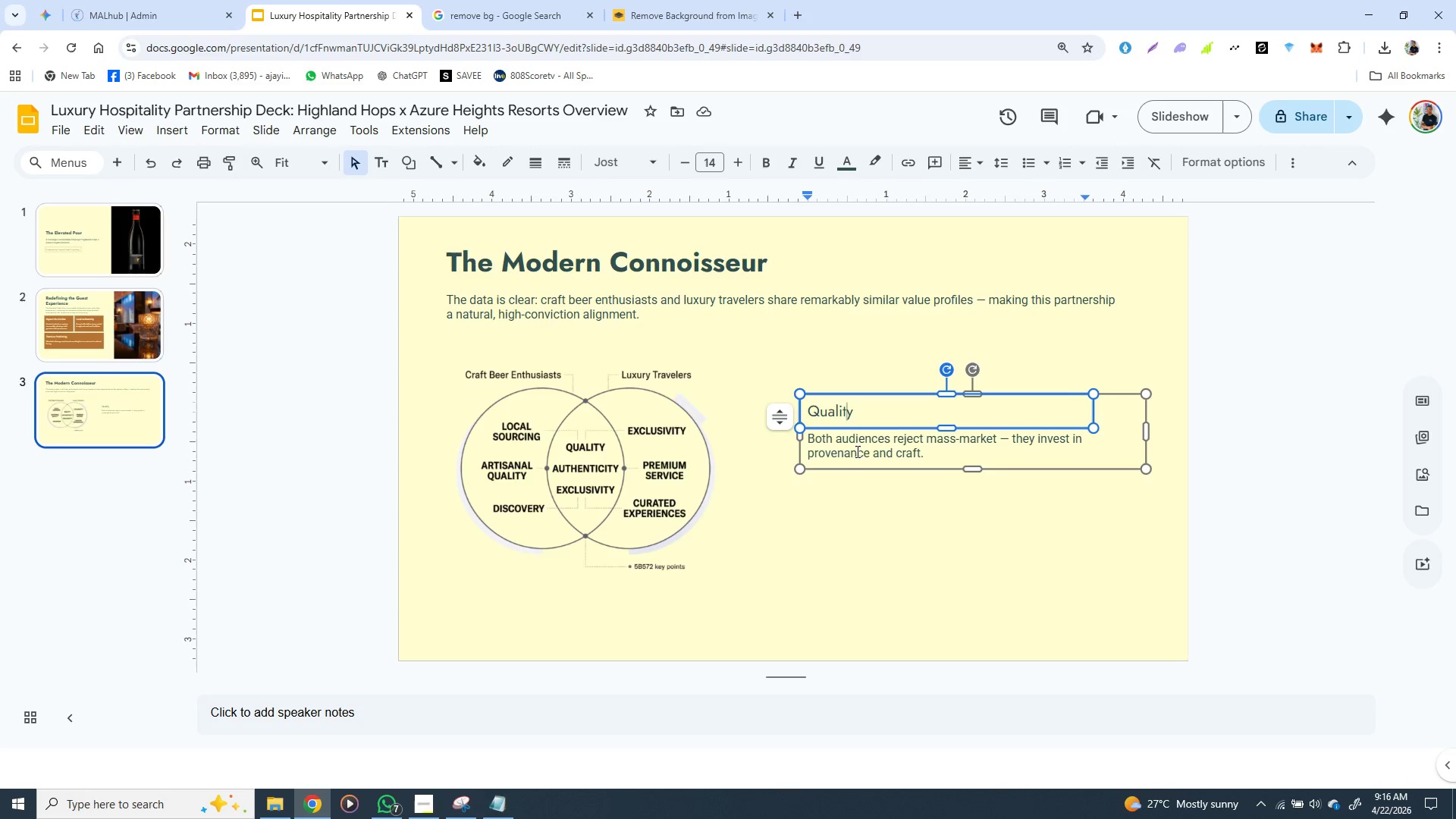 
left_click([856, 451])
 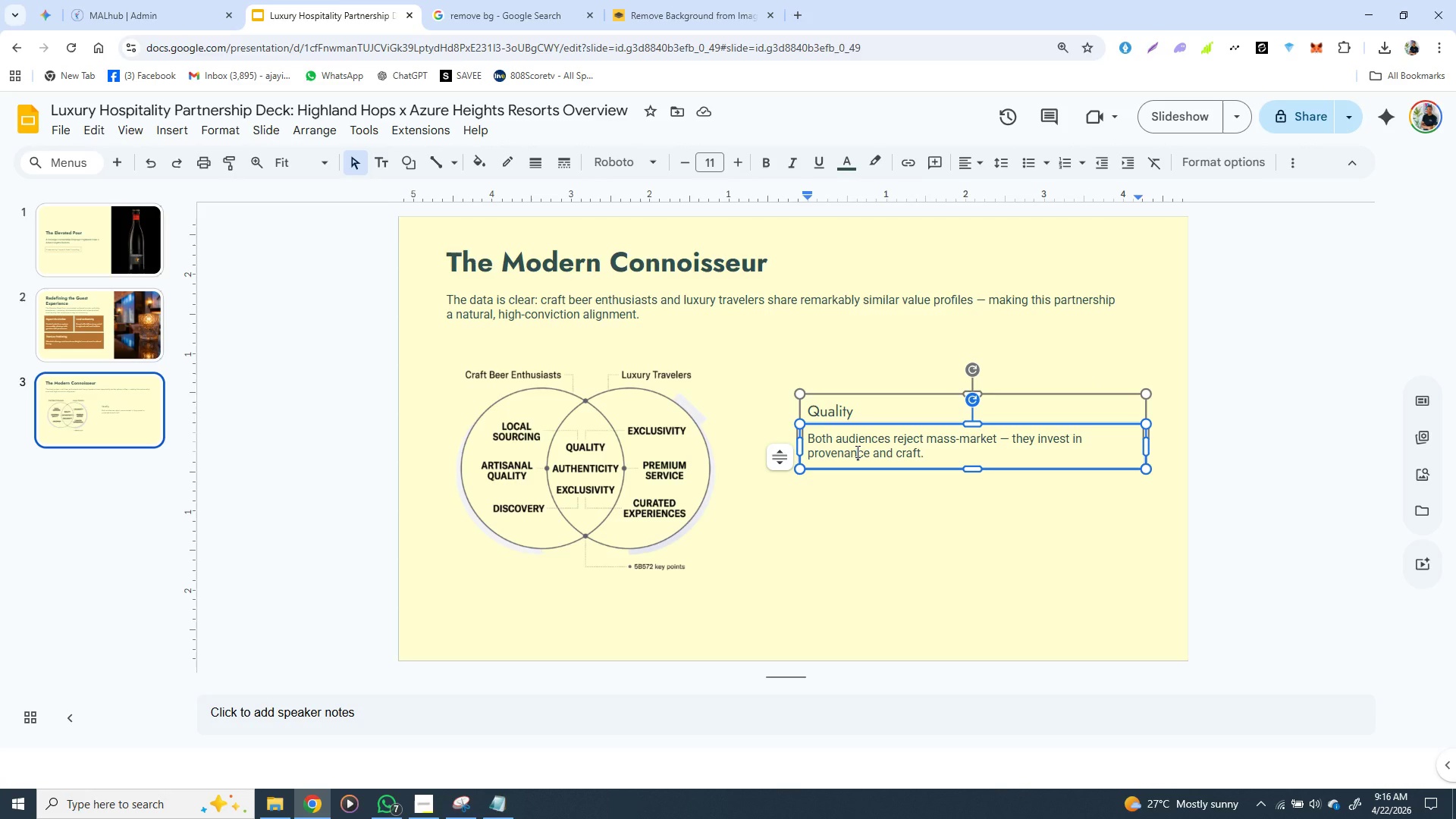 
hold_key(key=ControlLeft, duration=1.52)
 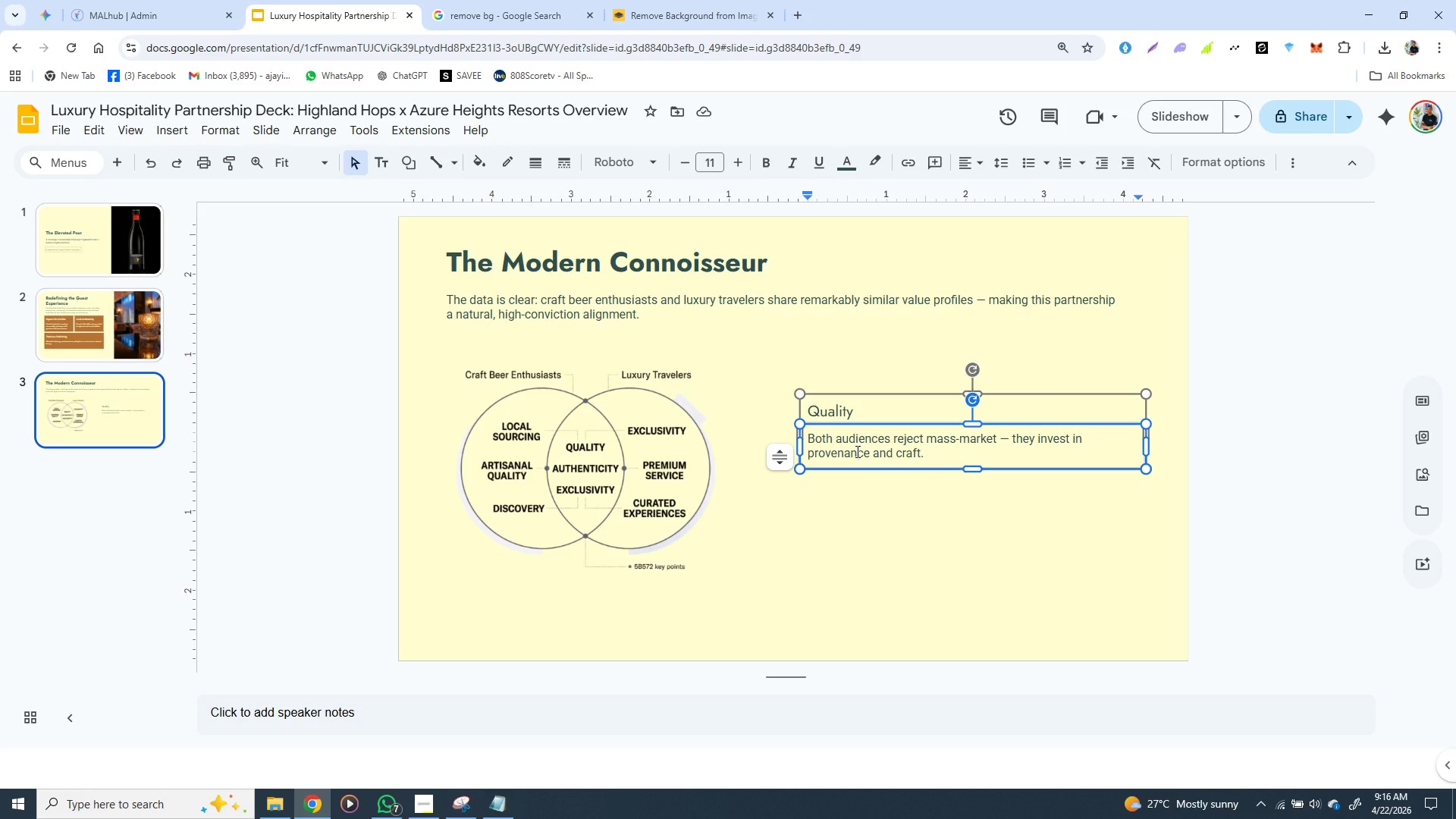 
hold_key(key=ControlLeft, duration=1.25)
 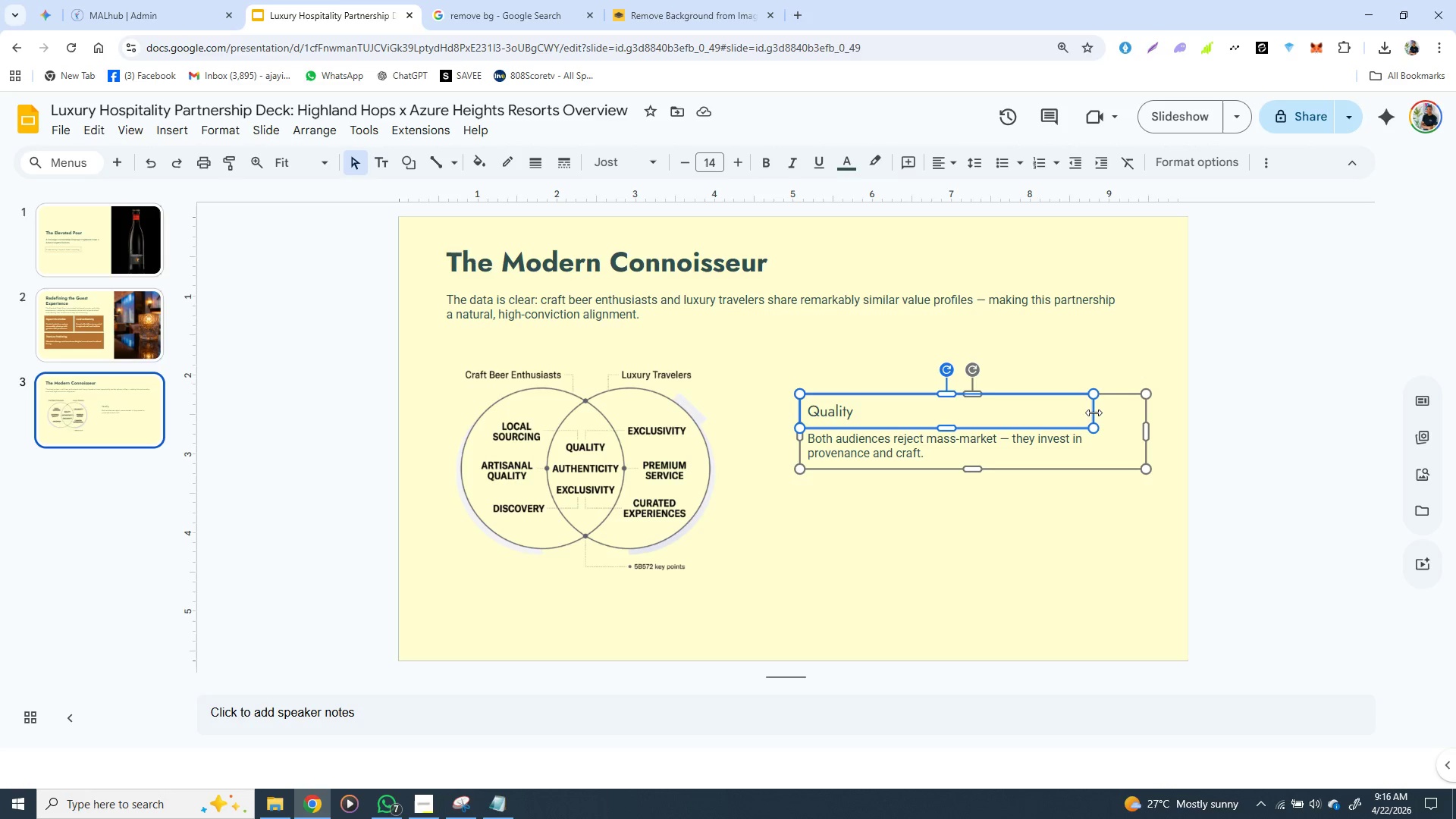 
left_click_drag(start_coordinate=[1096, 411], to_coordinate=[1143, 406])
 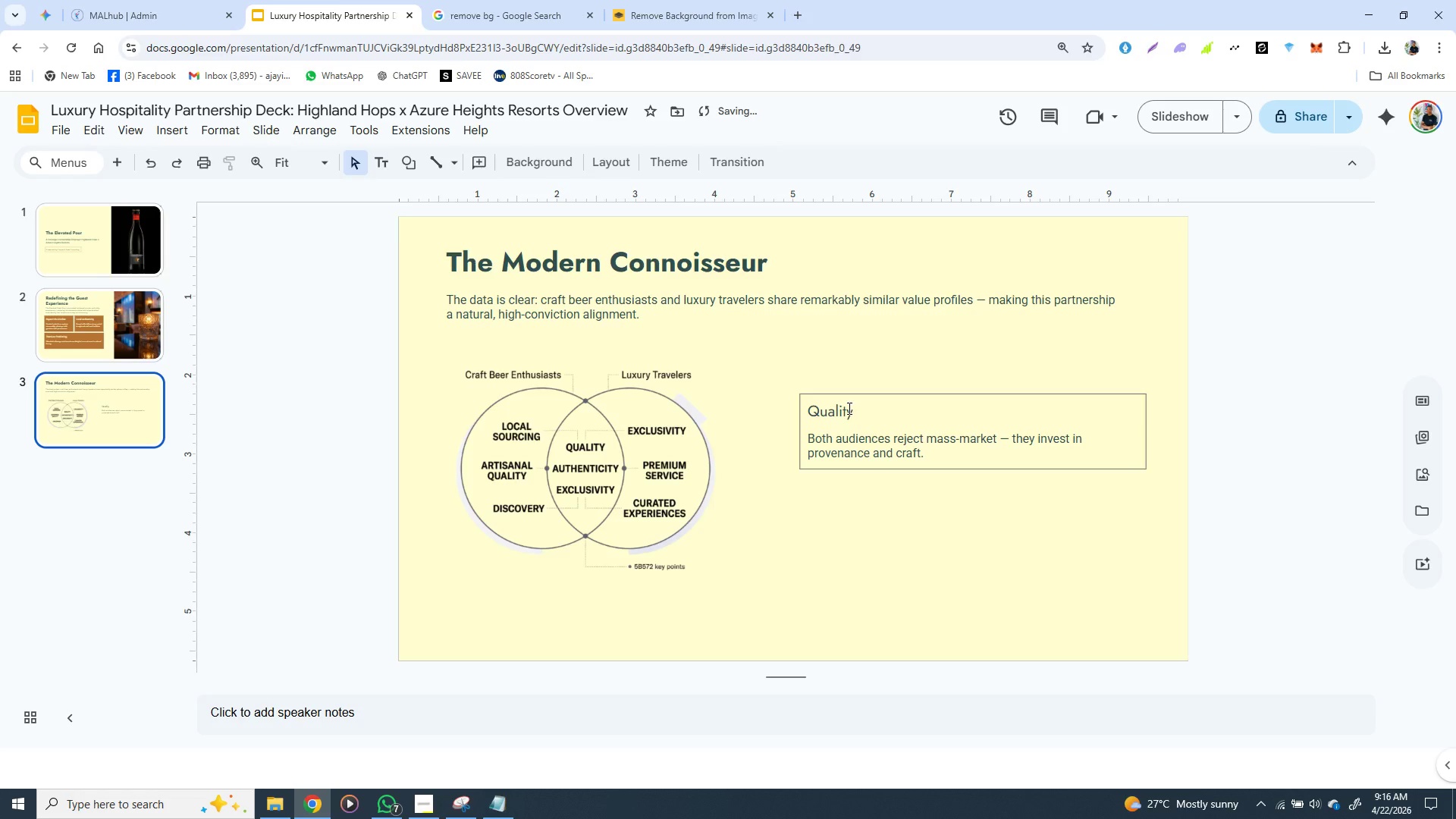 
left_click([847, 408])
 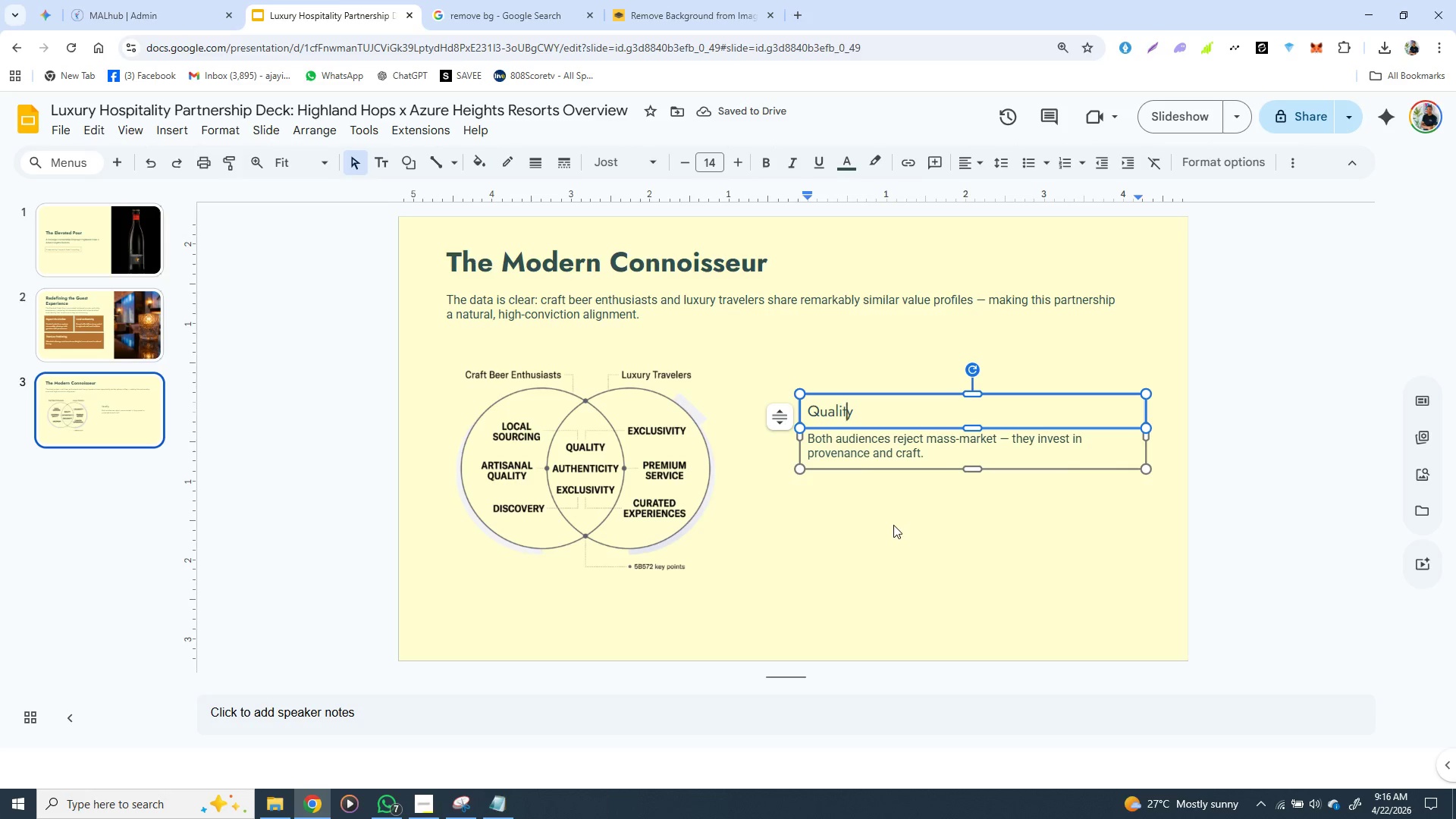 
hold_key(key=ShiftLeft, duration=1.52)
left_click([861, 451])
 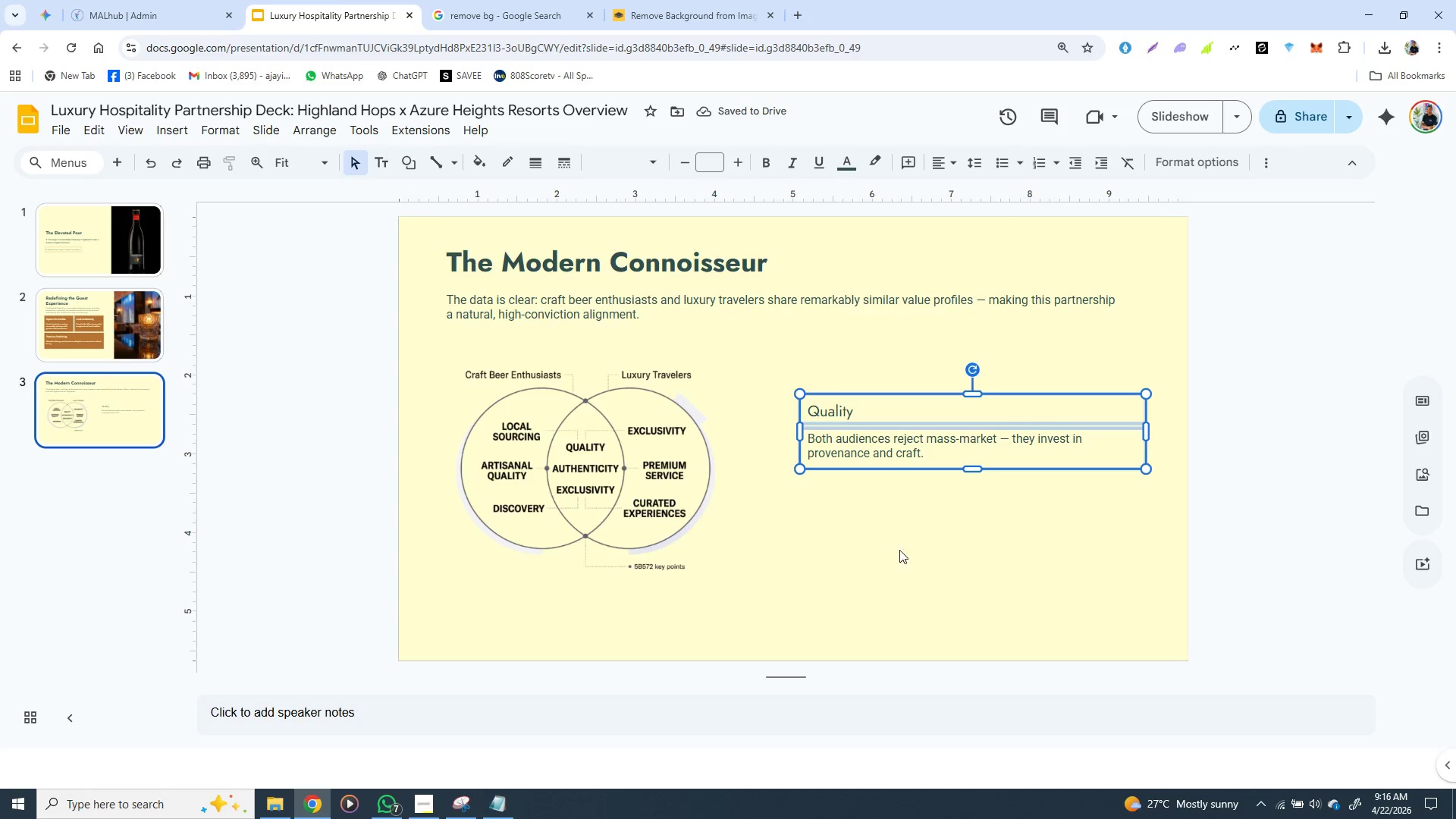 
hold_key(key=ShiftLeft, duration=1.17)
 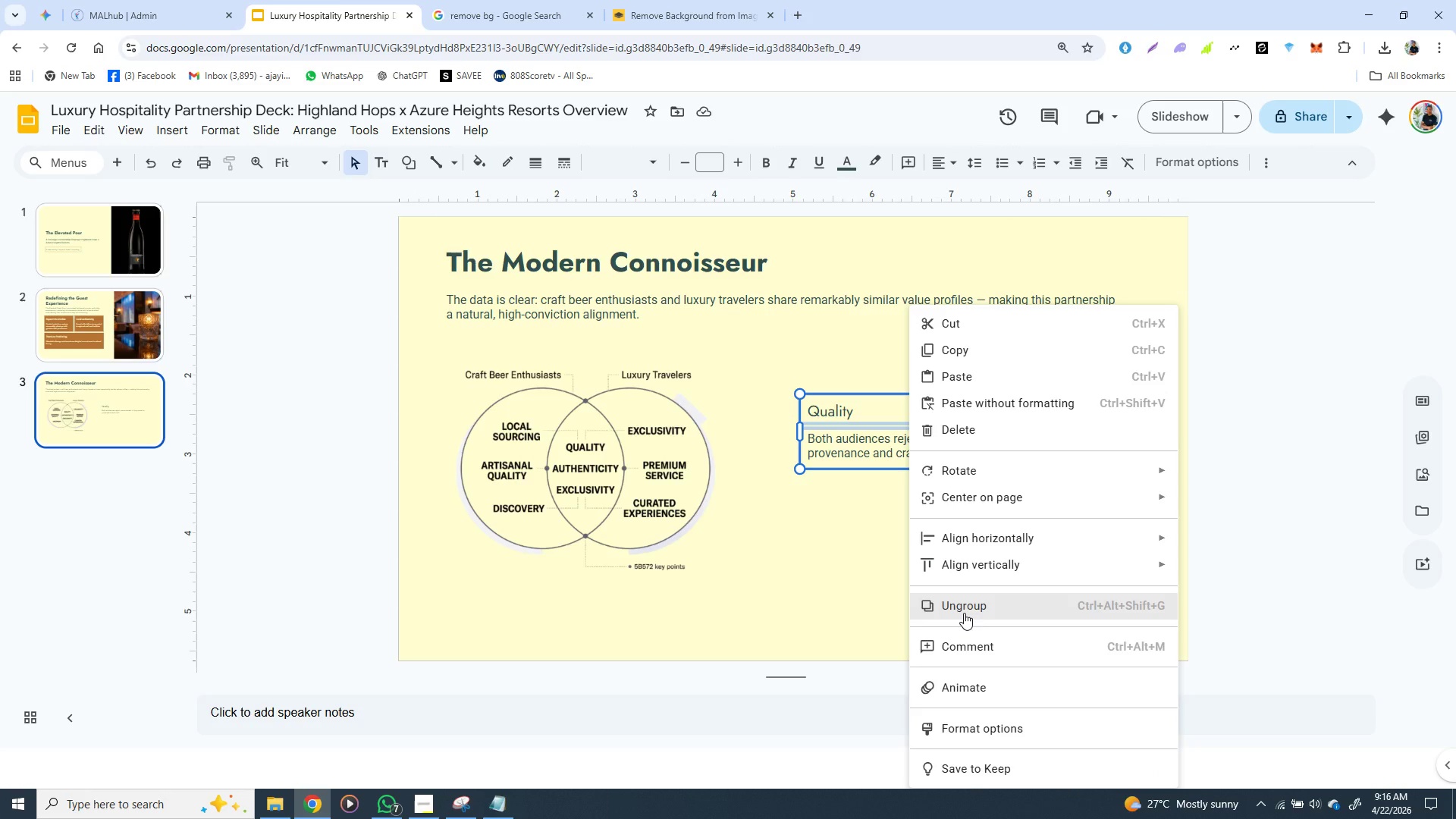 
left_click([964, 613])
 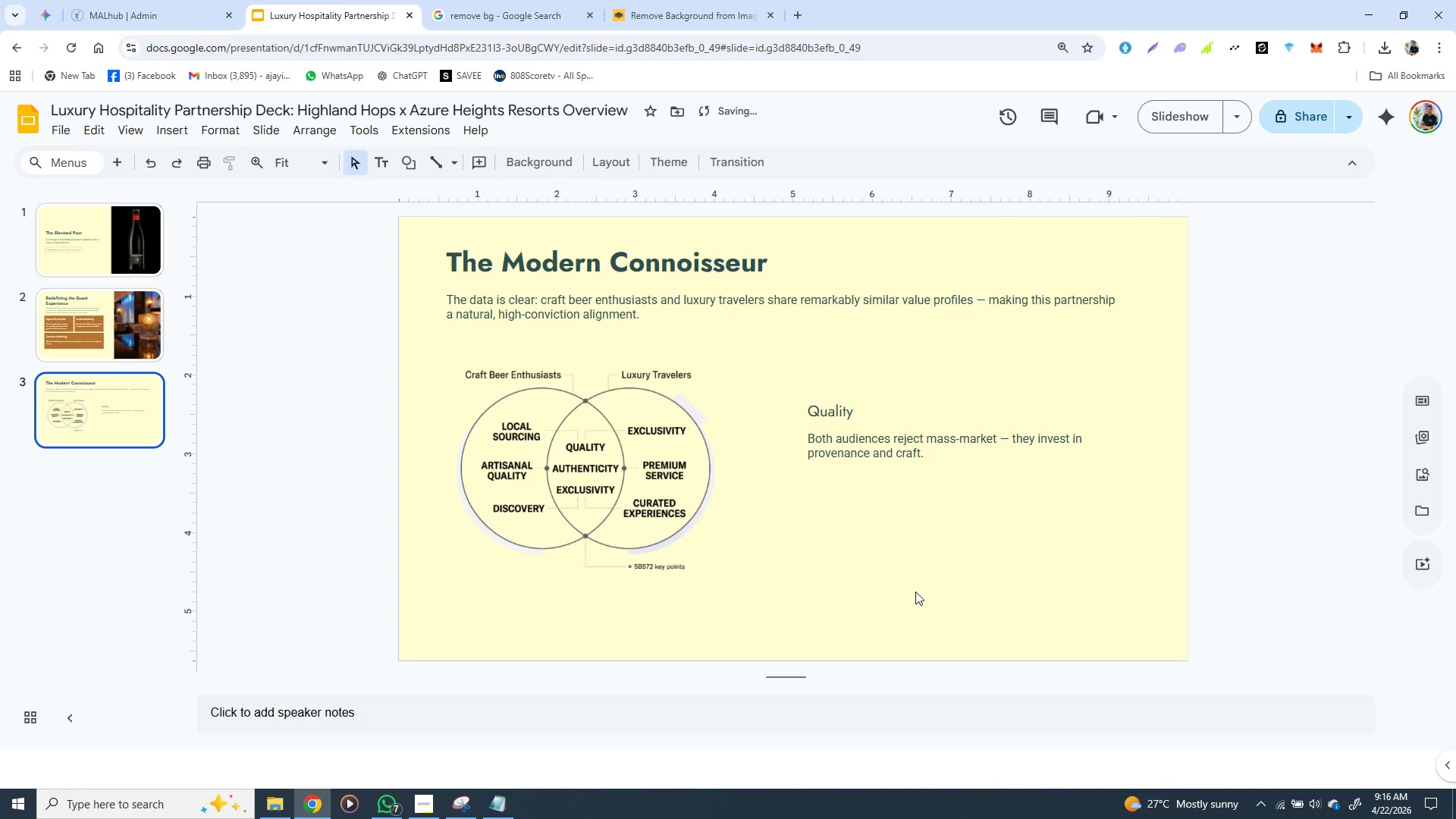 
left_click([915, 592])
 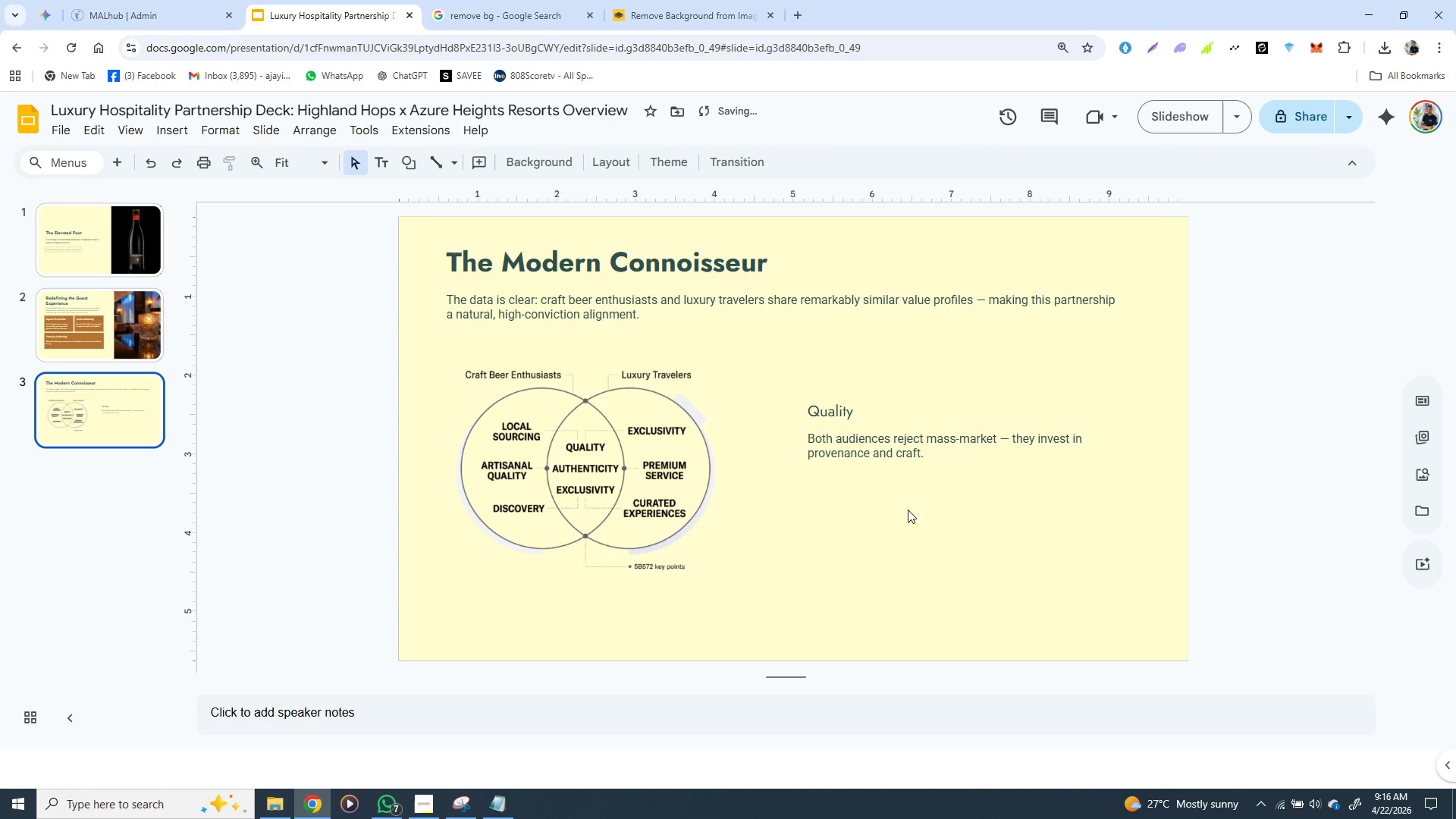 
left_click([908, 510])
 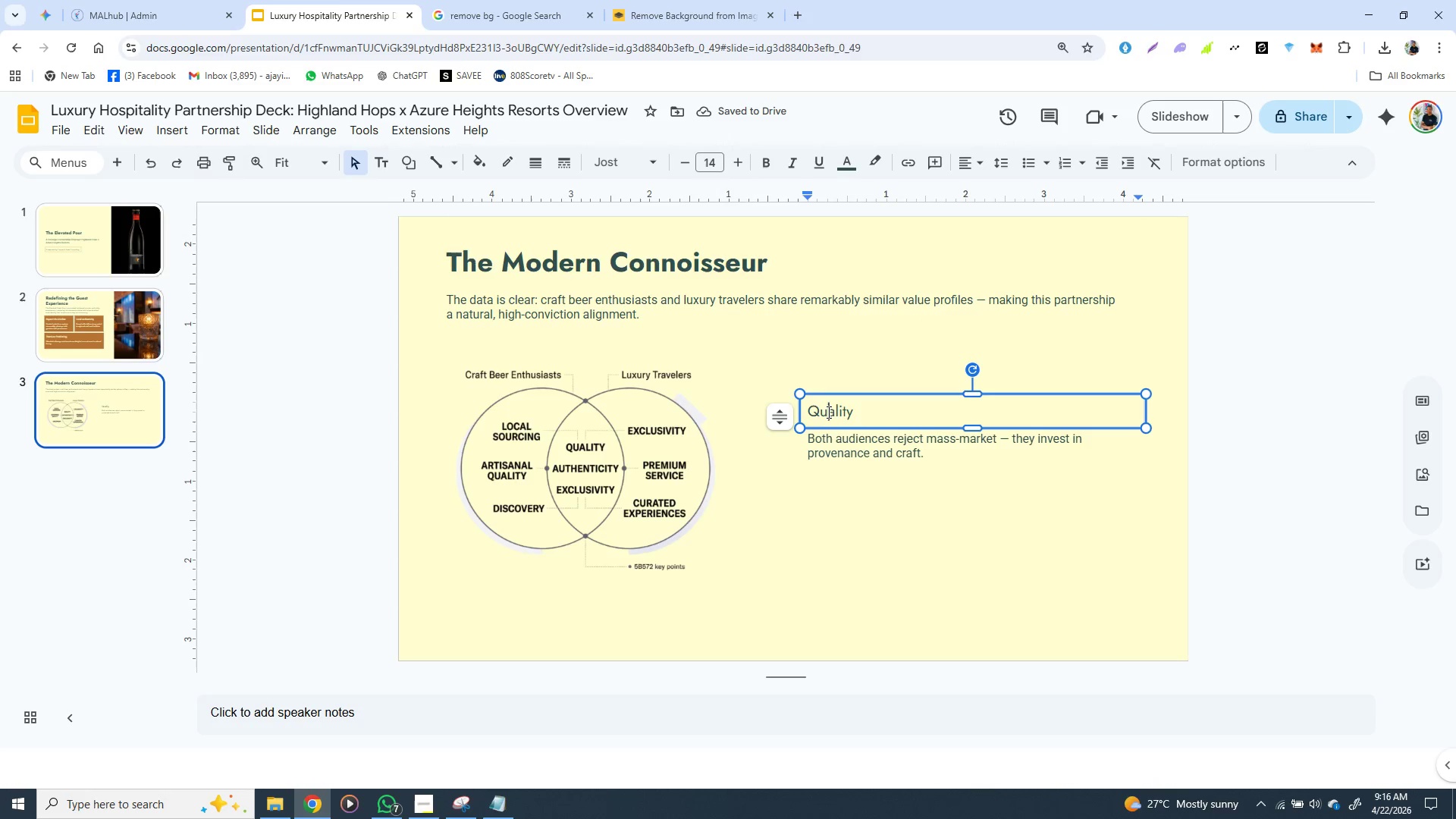 
left_click([827, 412])
 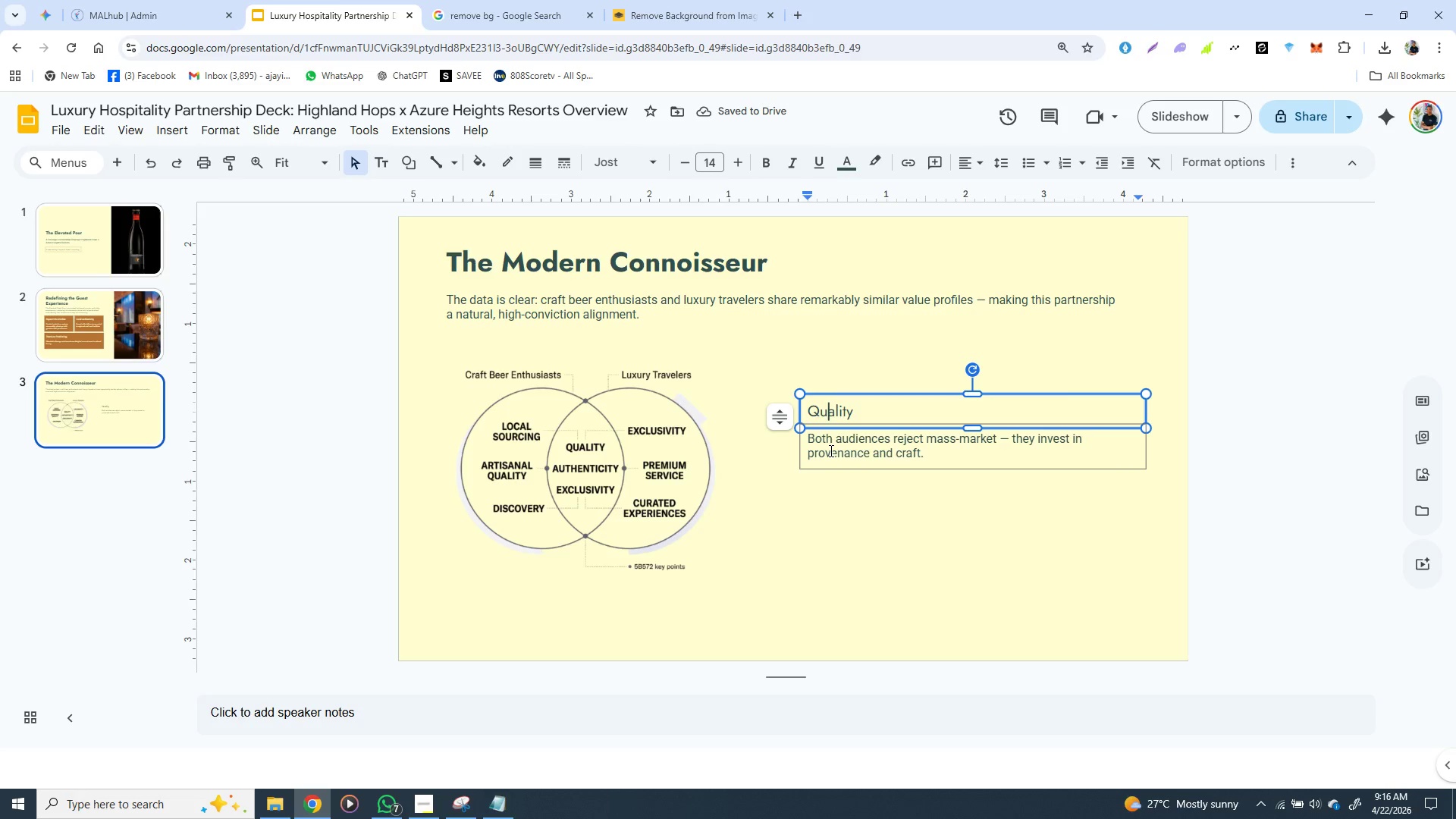 
left_click([830, 450])
 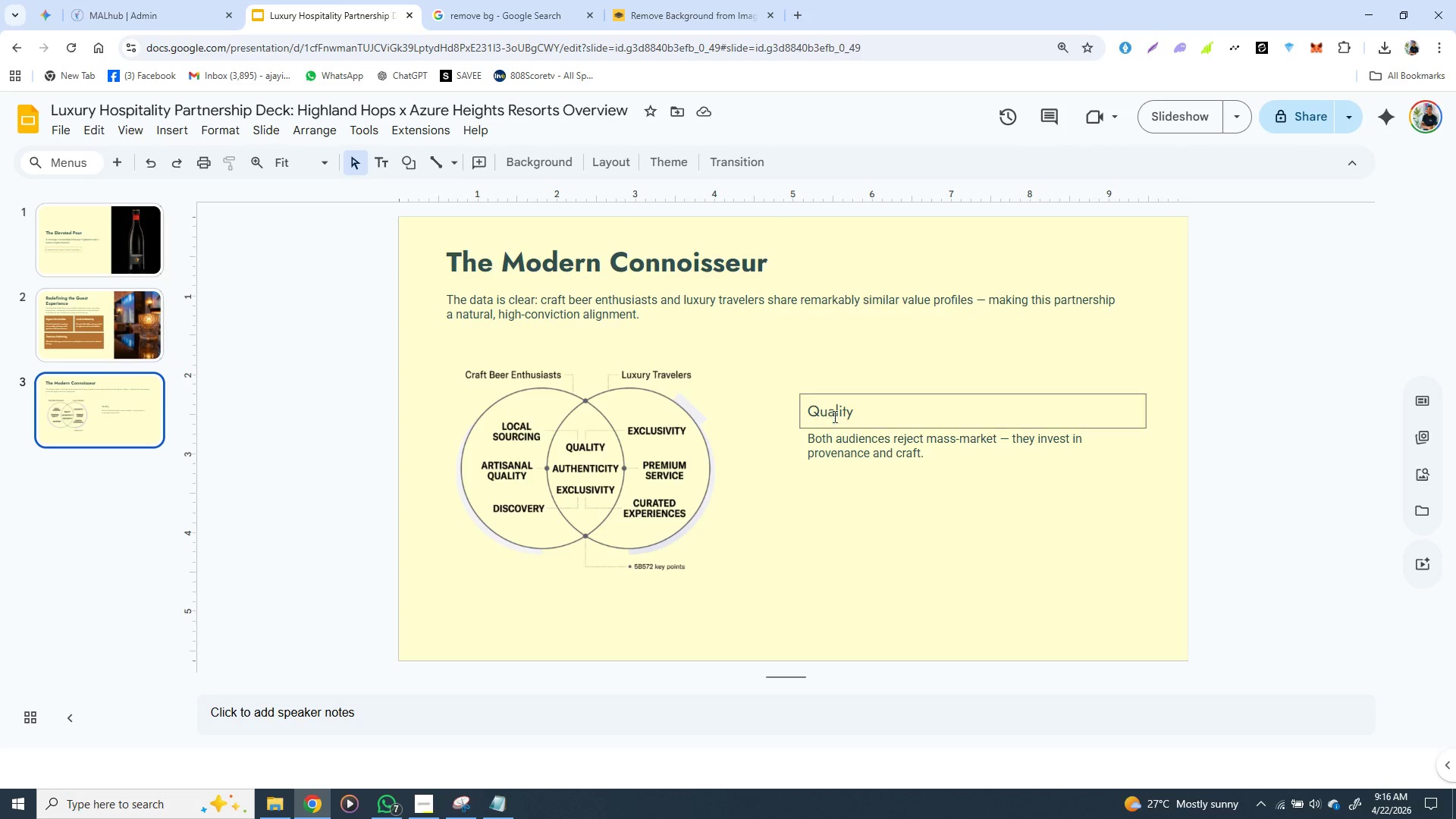 
left_click([833, 406])
 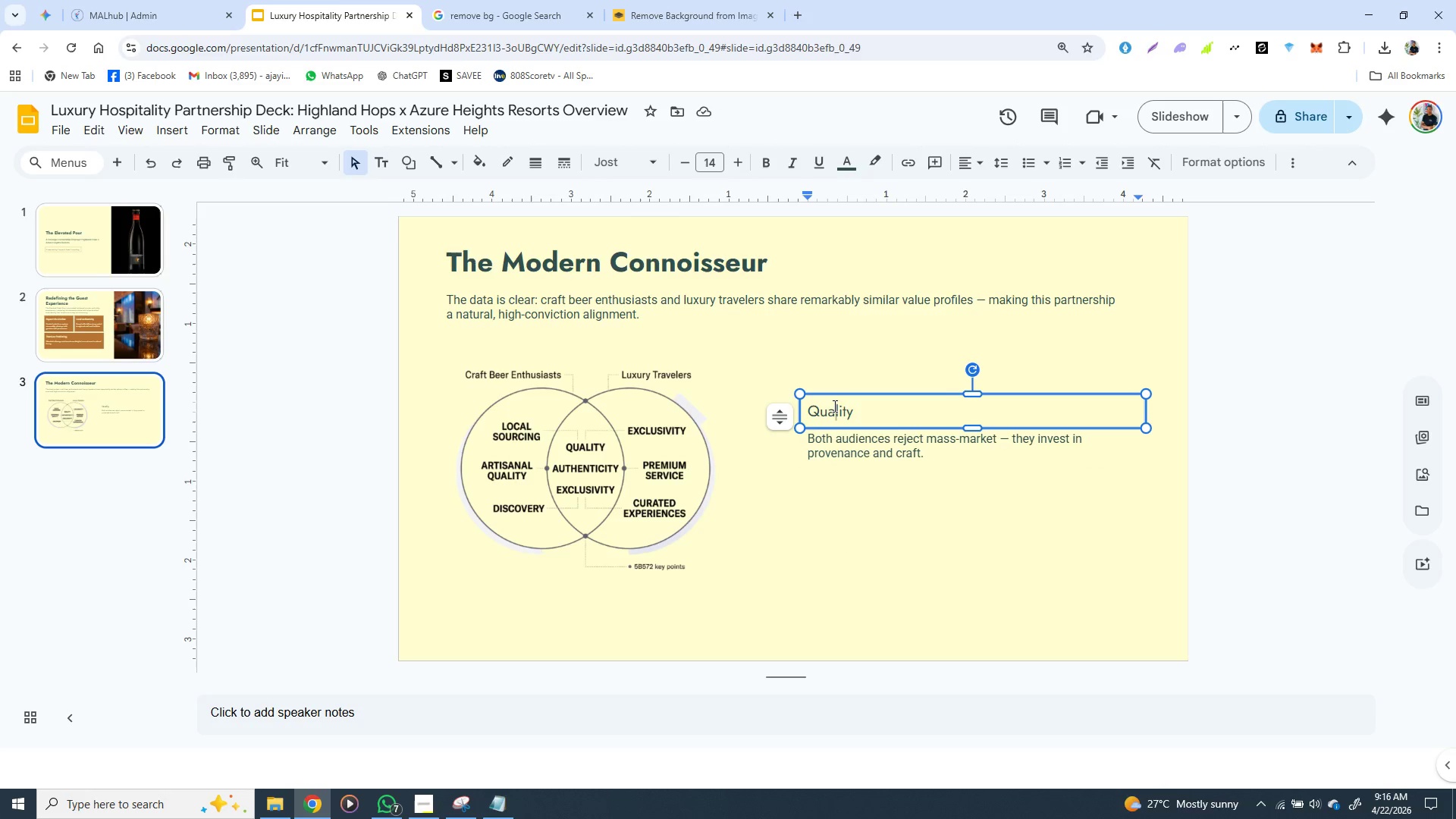 
hold_key(key=ShiftLeft, duration=1.53)
 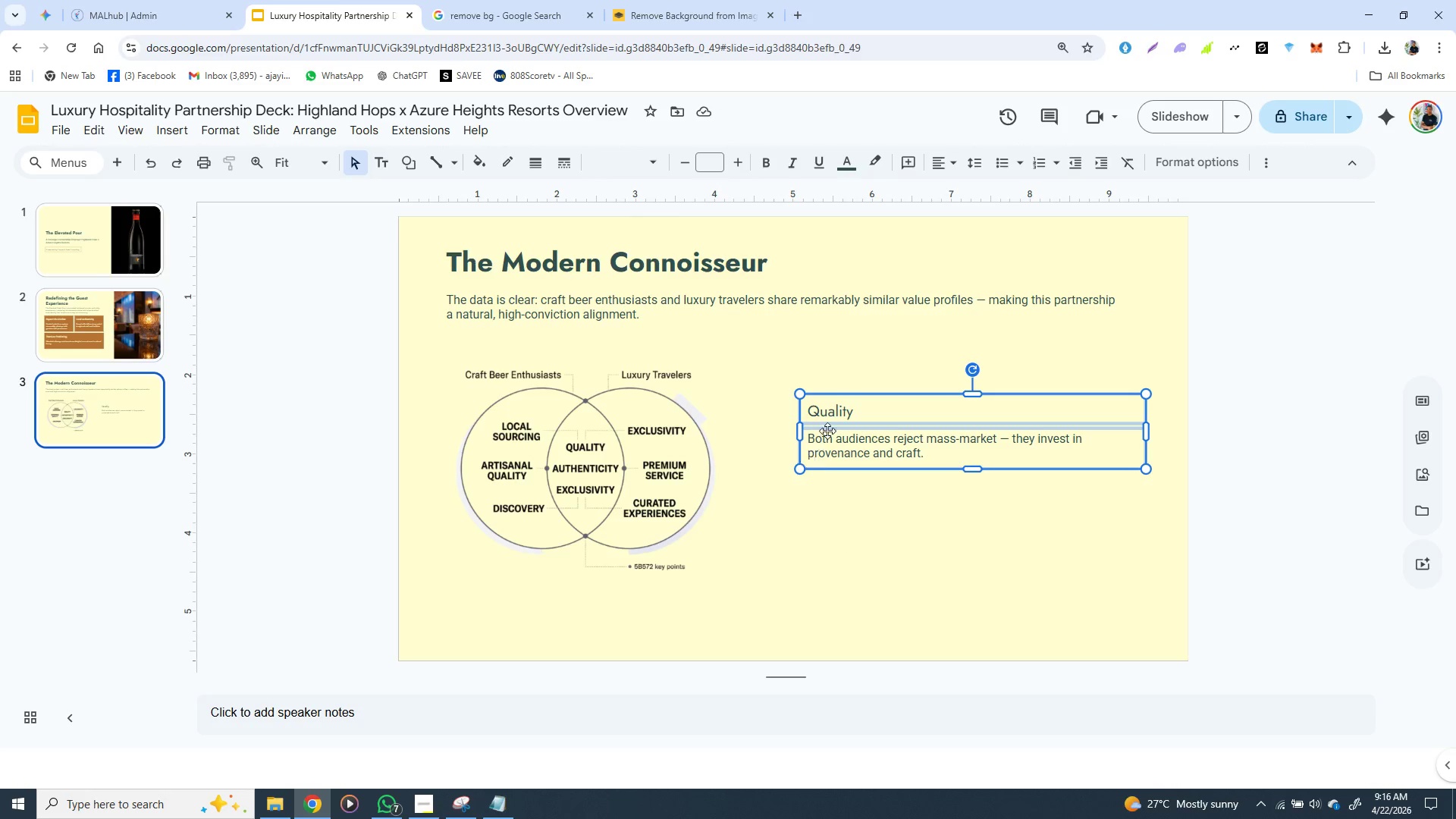 
hold_key(key=ShiftLeft, duration=0.91)
left_click([806, 459])
 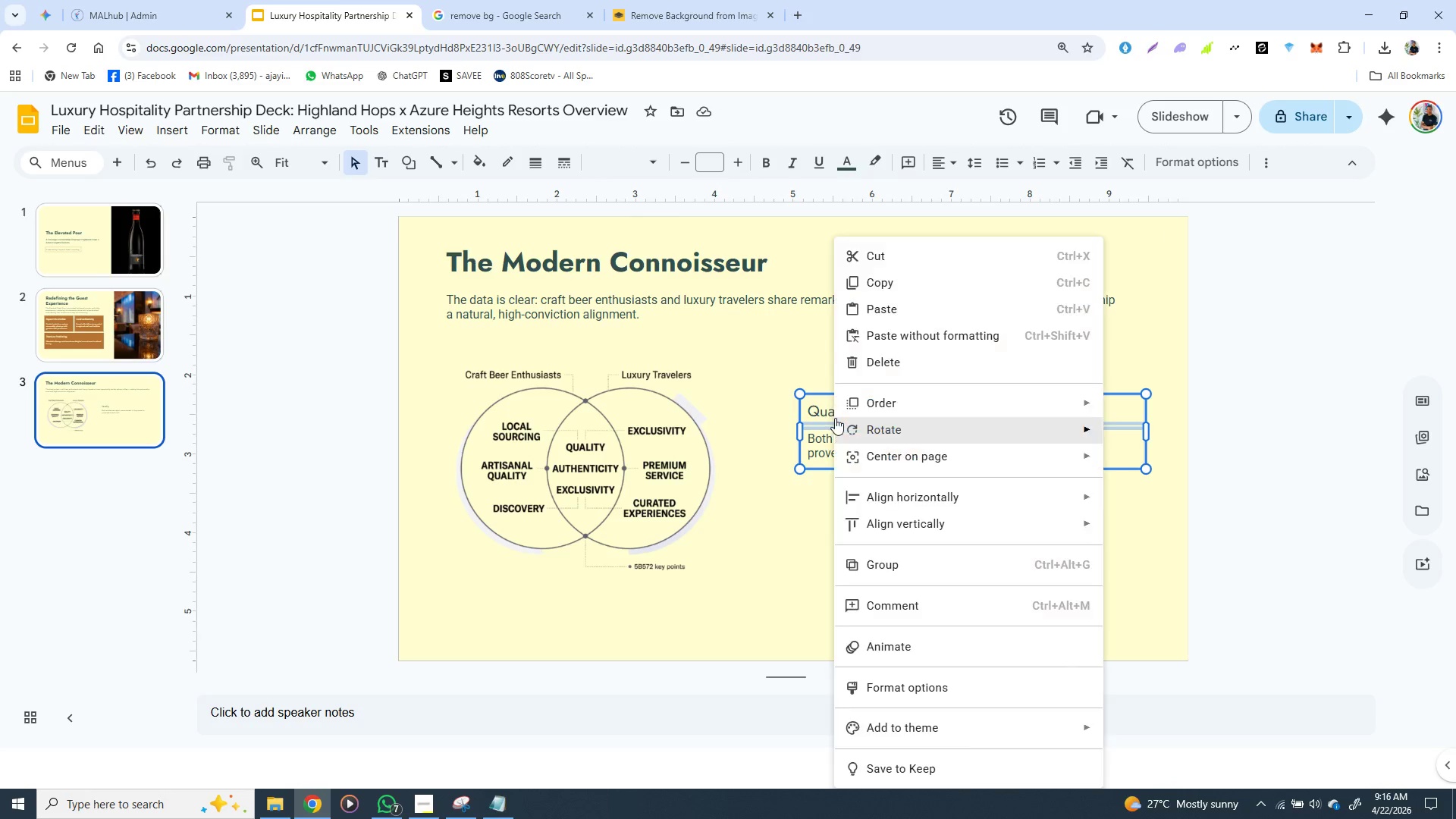 
right_click([835, 418])
 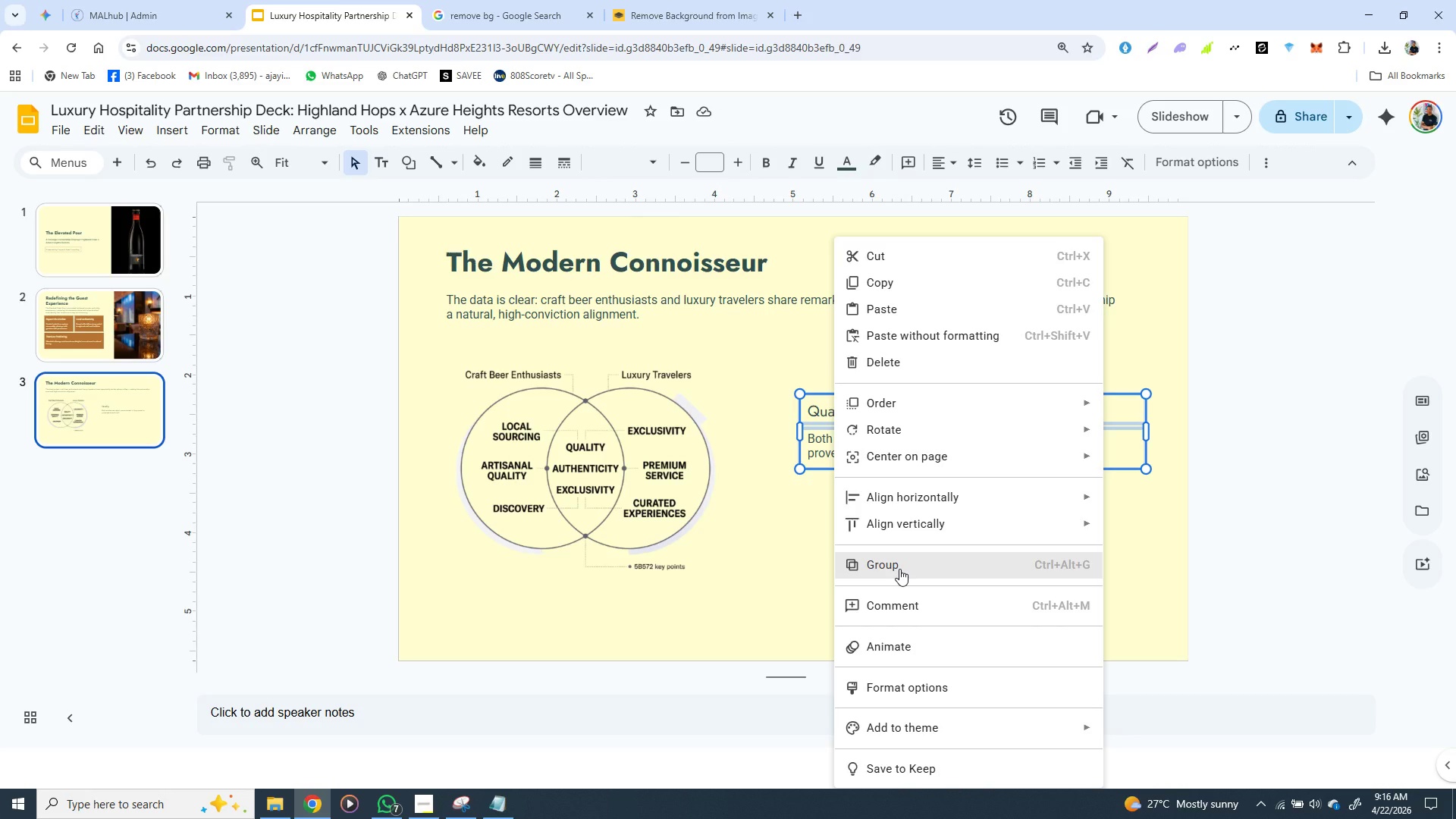 
left_click([899, 569])
 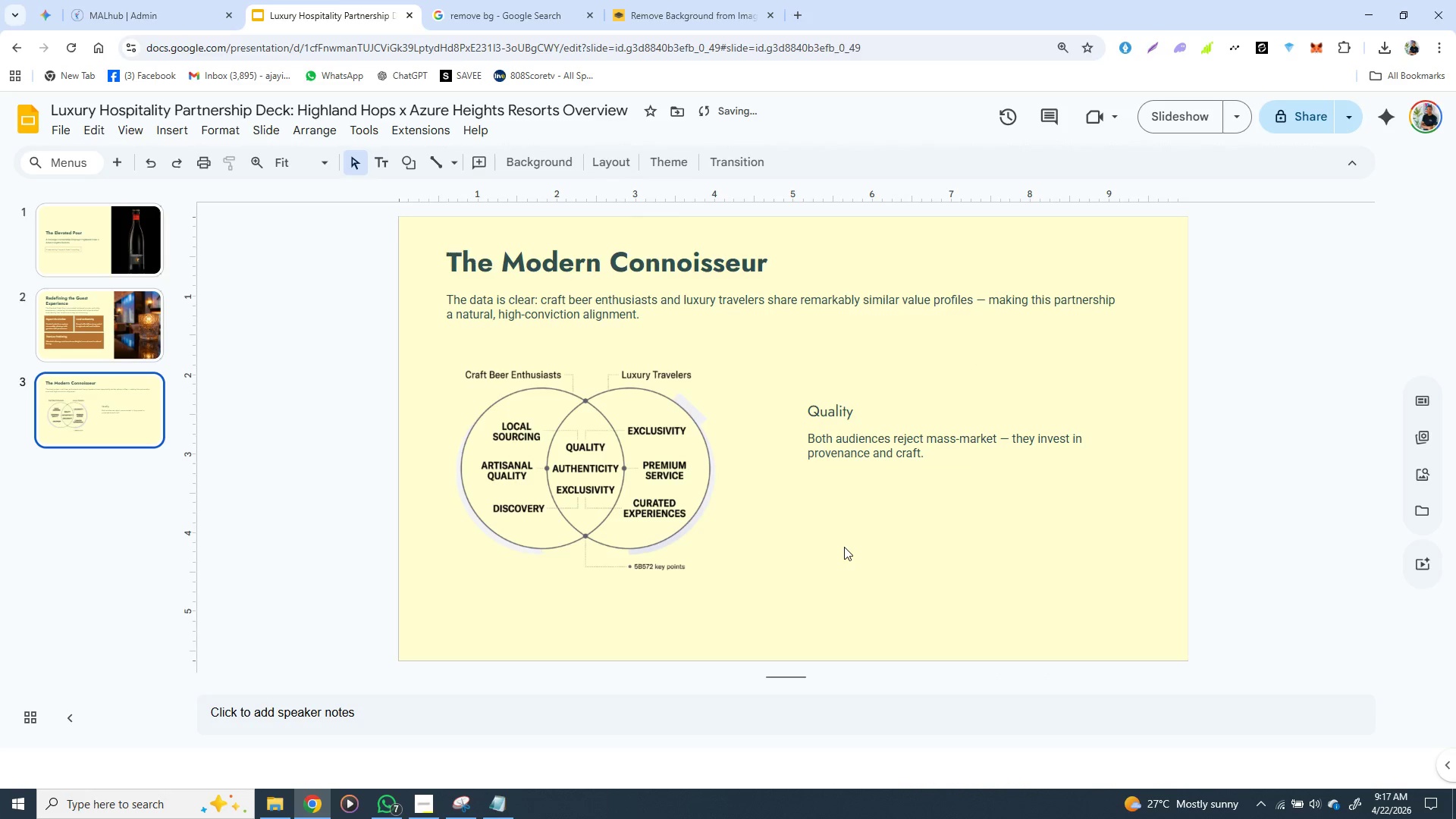 
left_click([844, 547])
 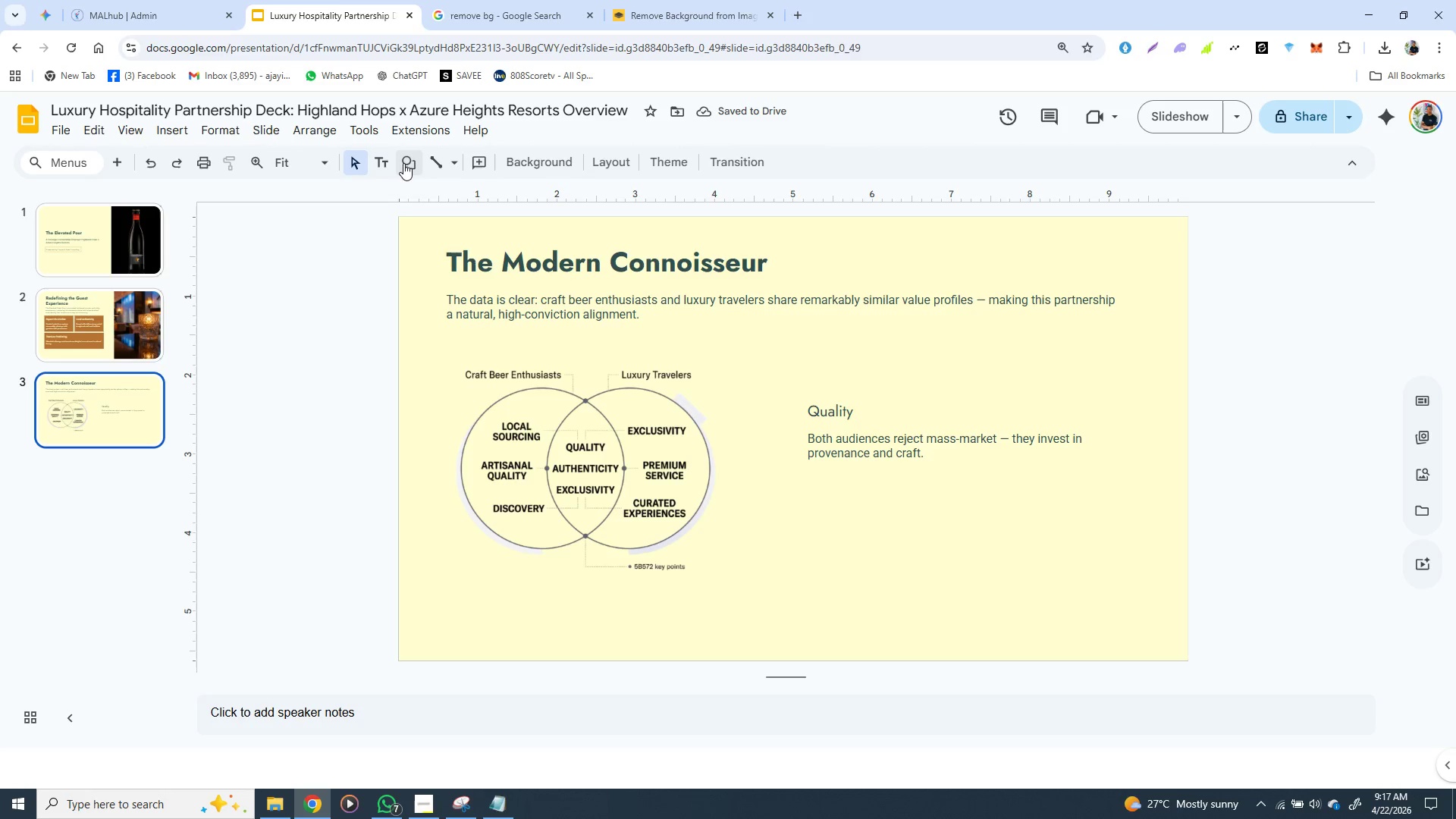 
left_click([404, 163])
 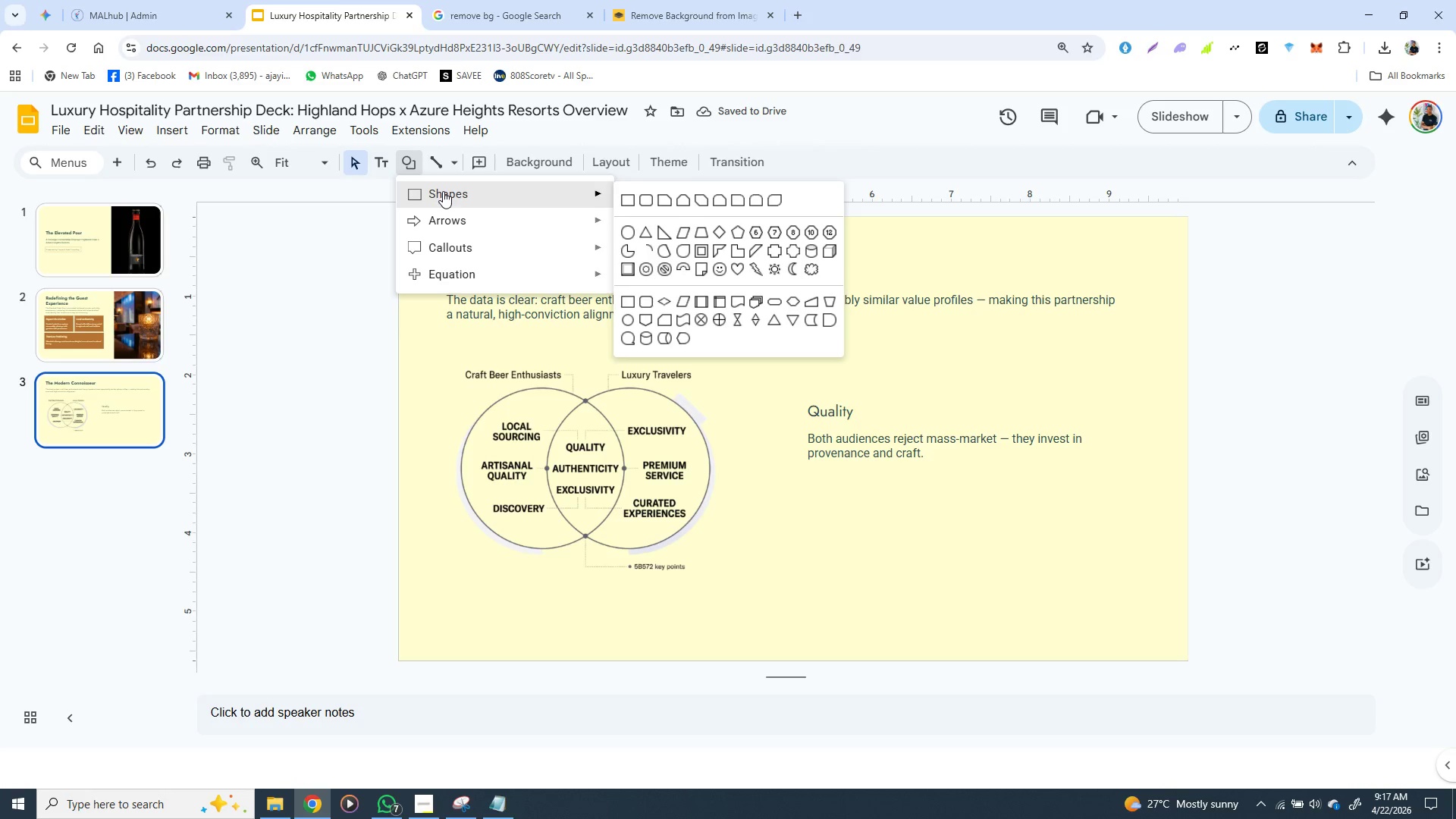 
left_click([443, 191])
 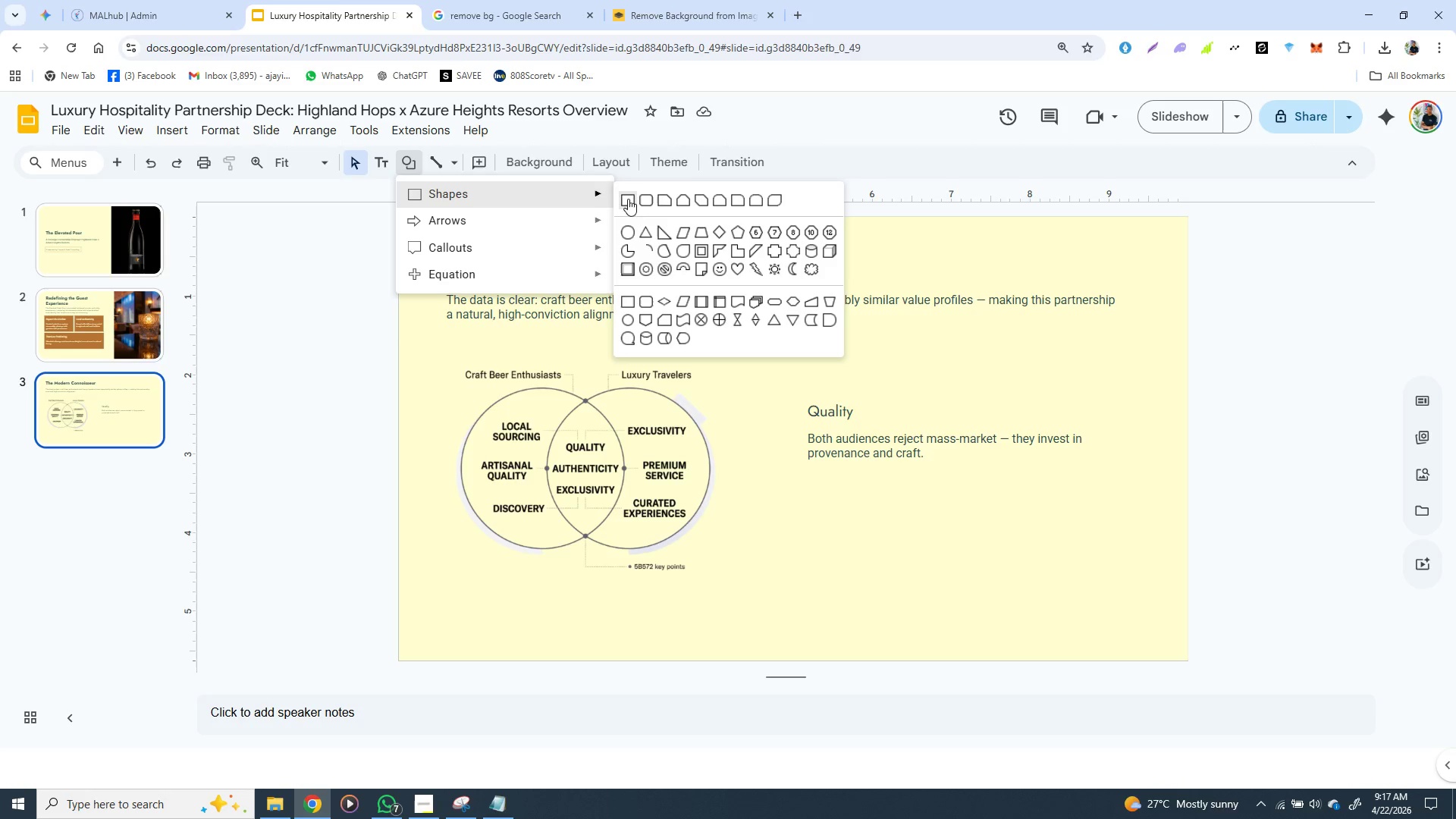 
left_click([627, 196])
 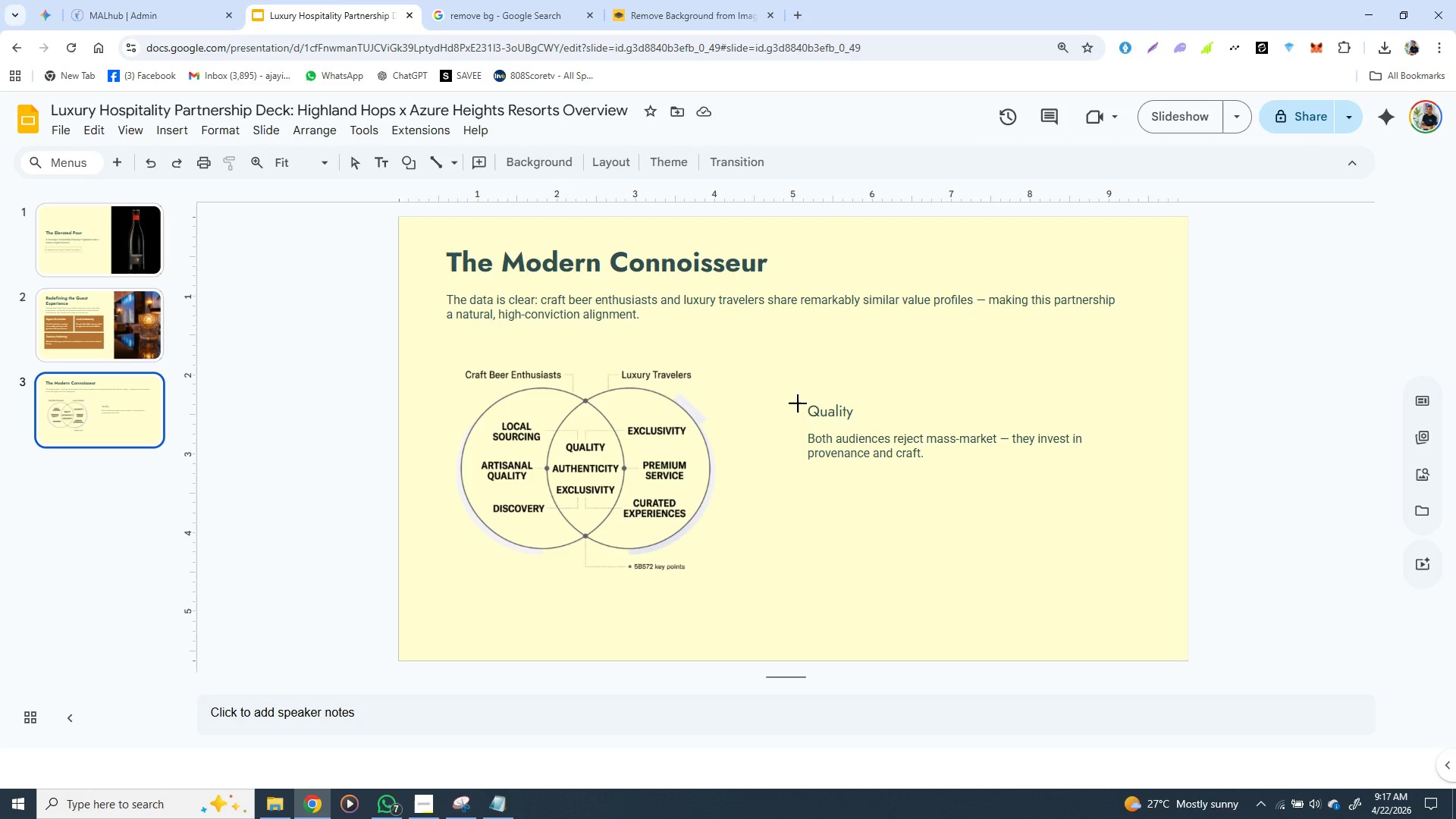 
left_click_drag(start_coordinate=[798, 403], to_coordinate=[1155, 479])
 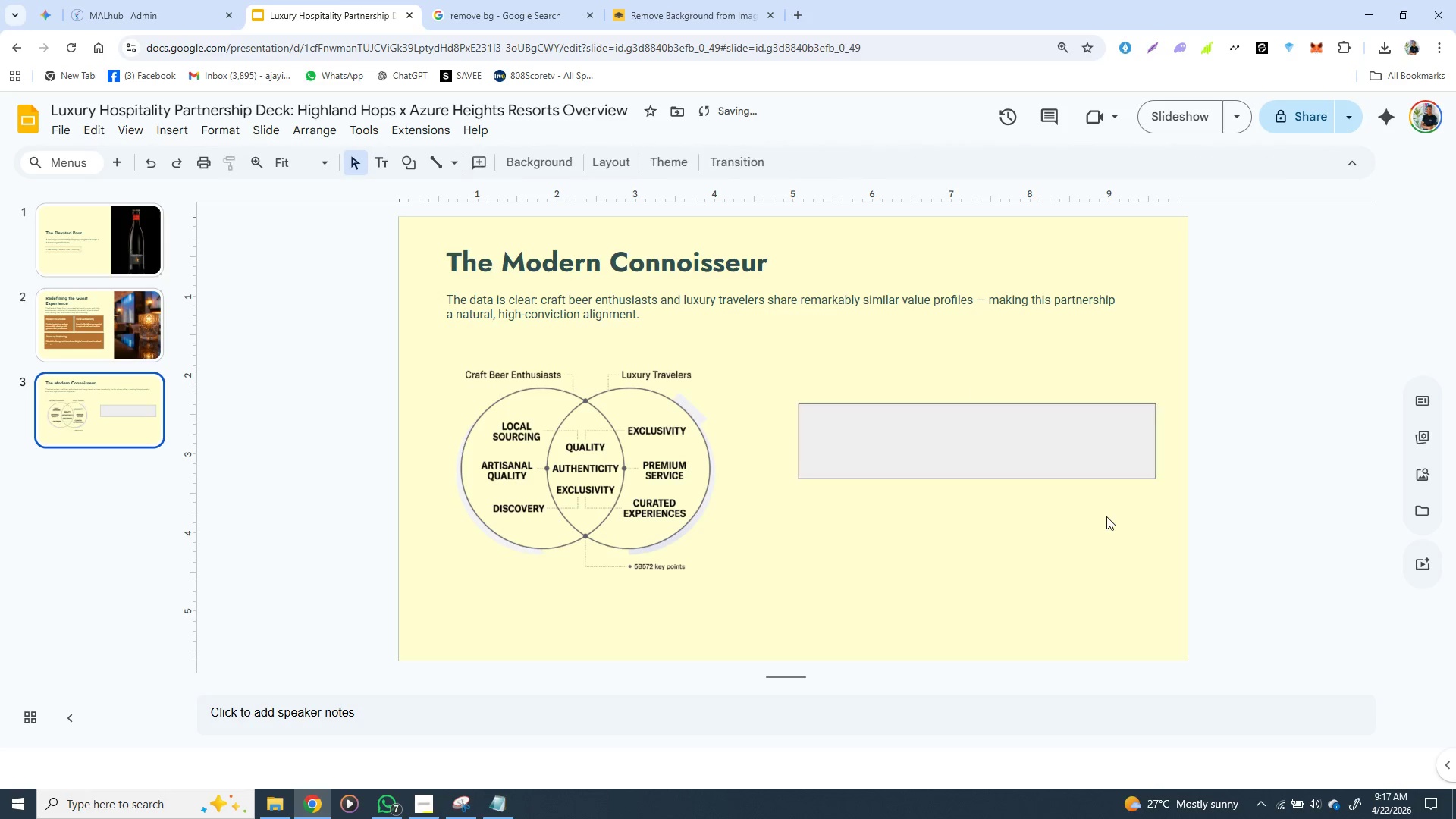 
left_click([1106, 516])
 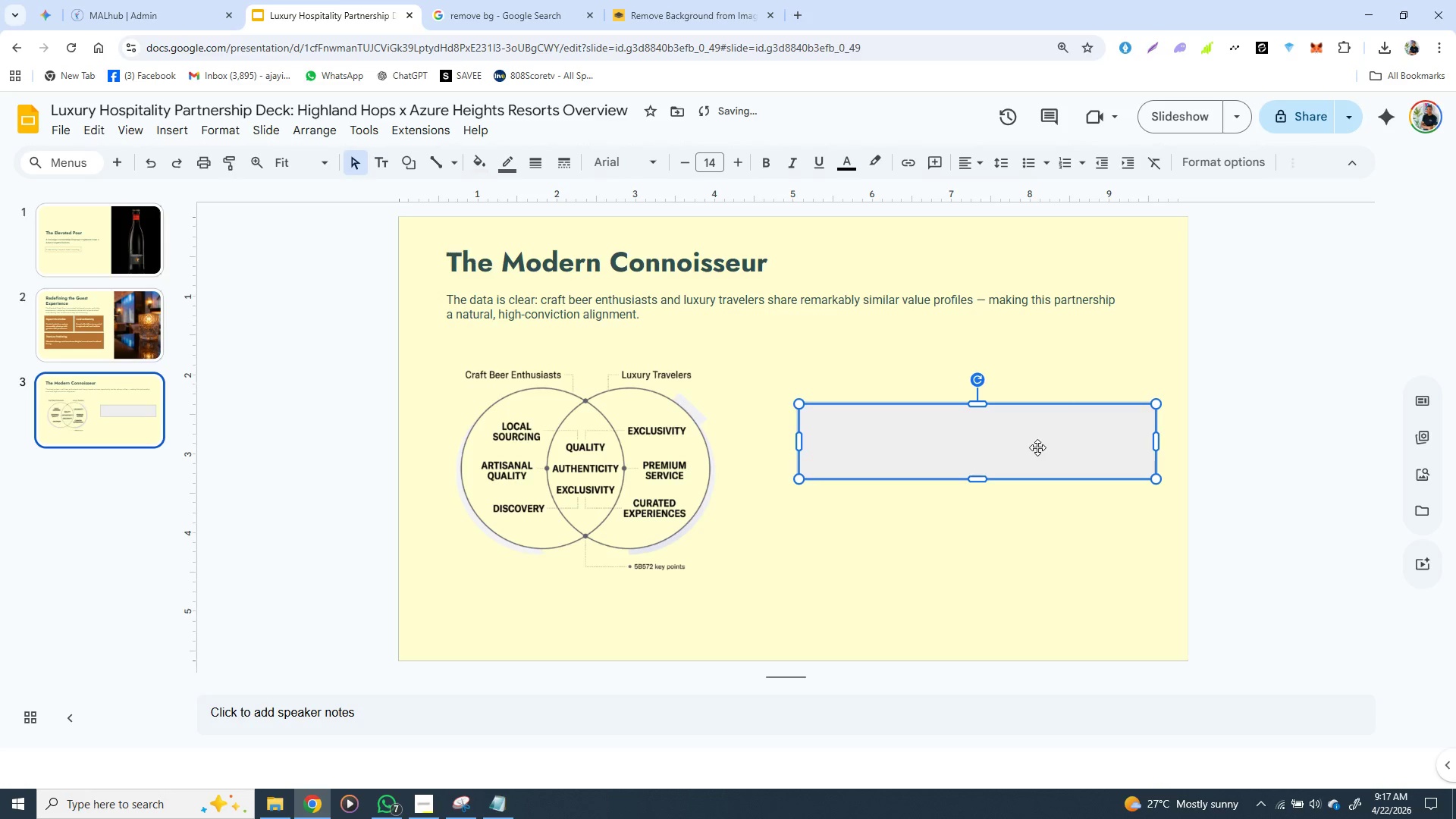 
left_click([1037, 447])
 